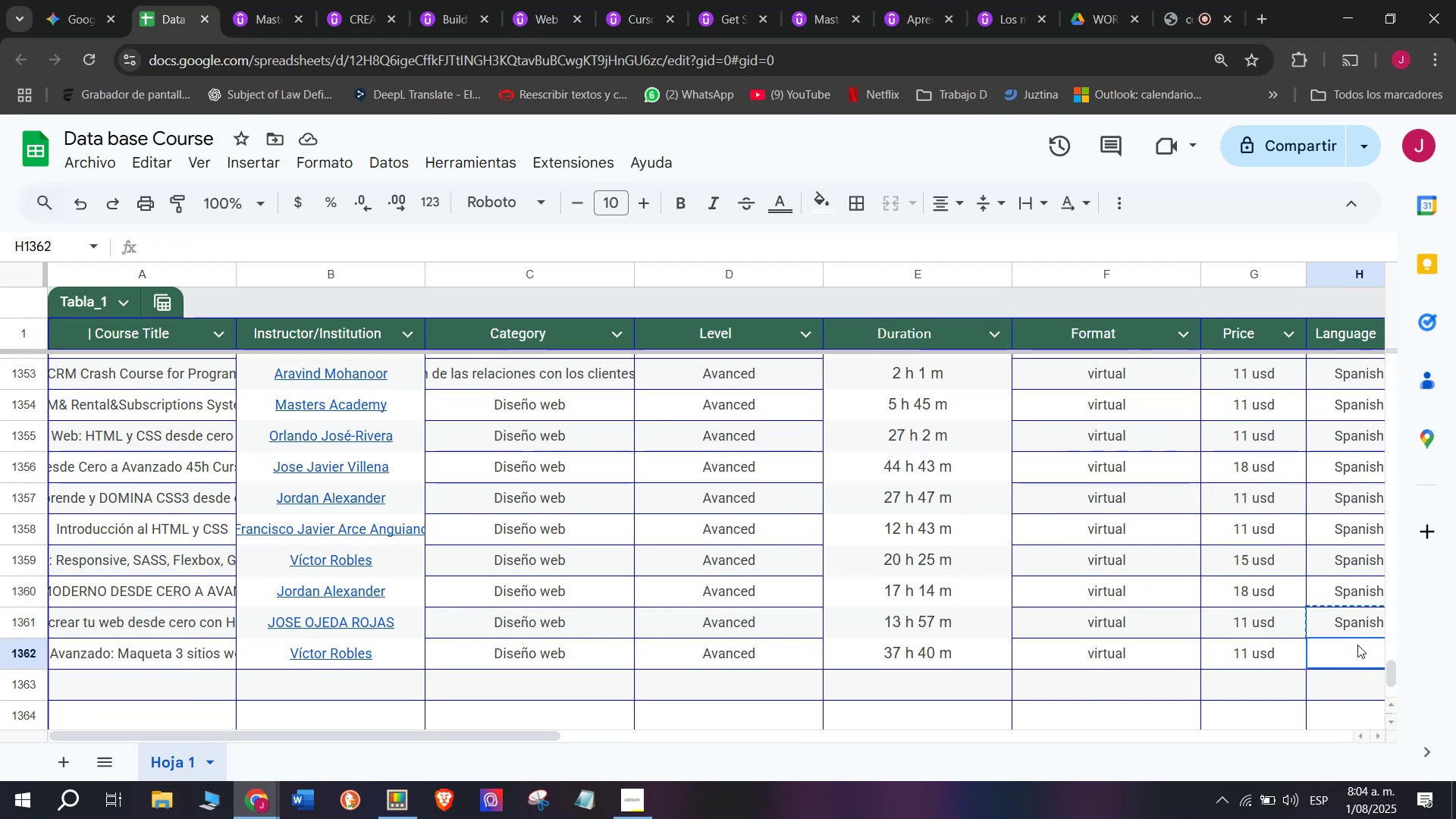 
key(Z)
 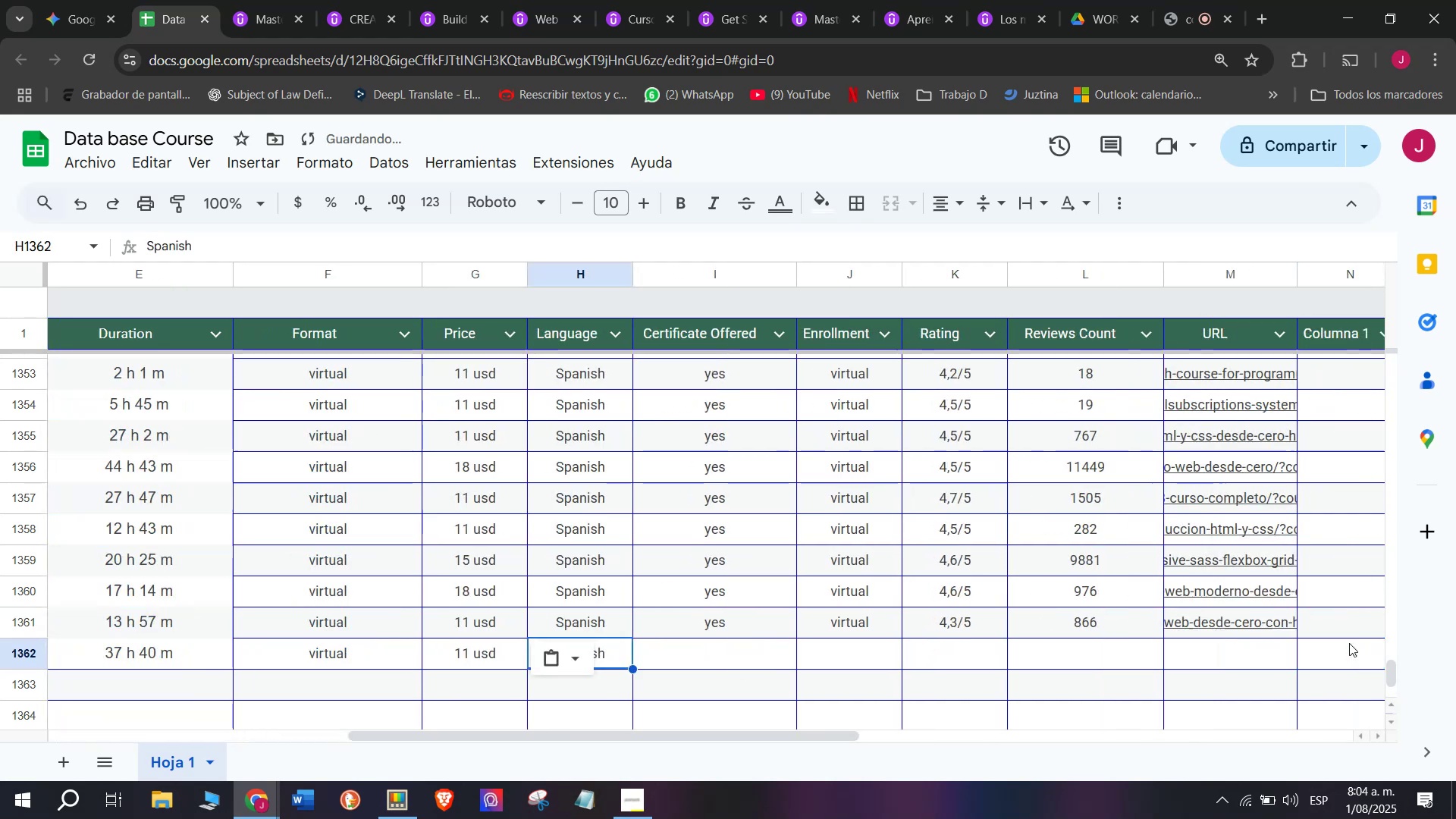 
key(Control+ControlLeft)
 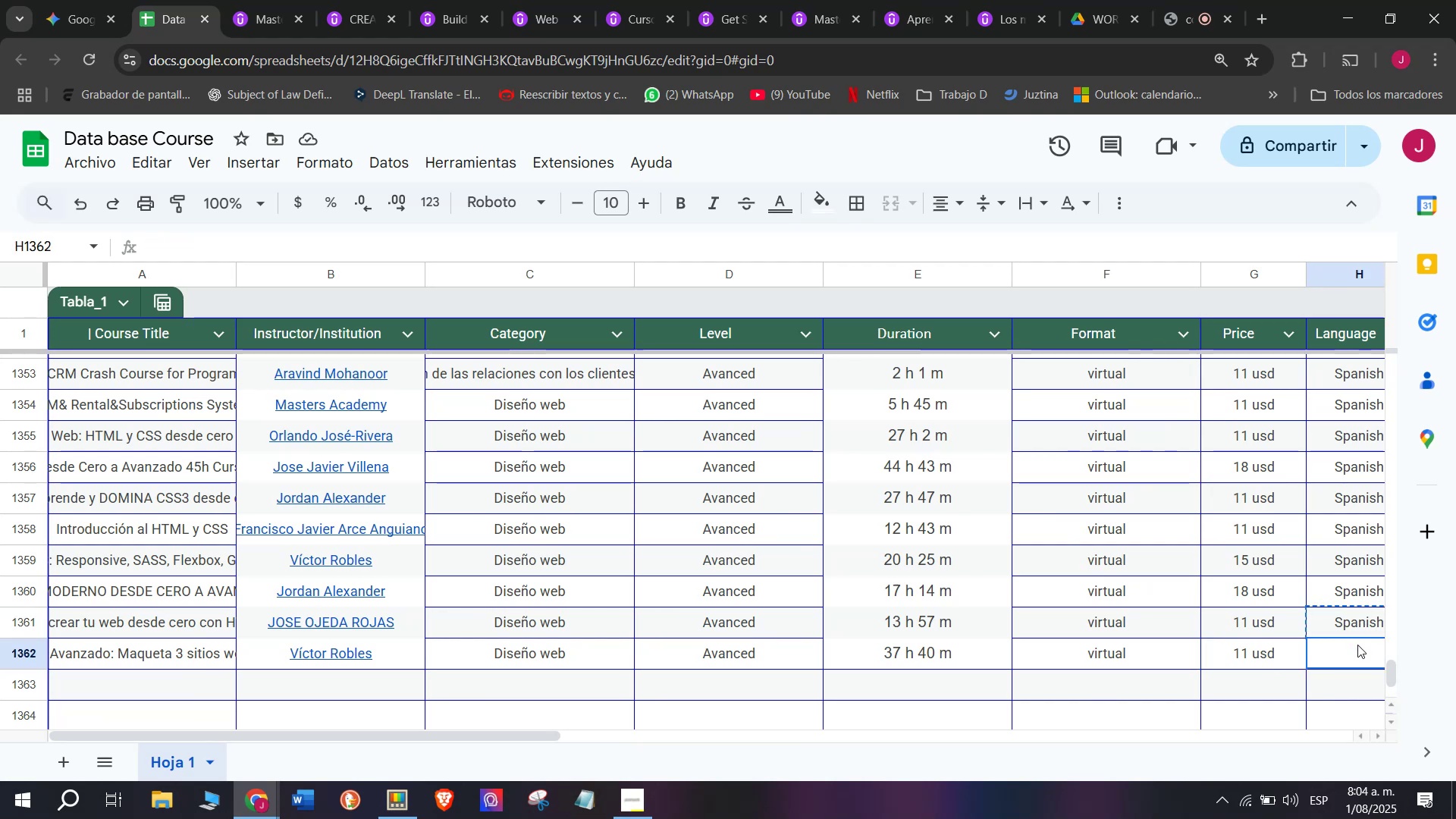 
key(Control+V)
 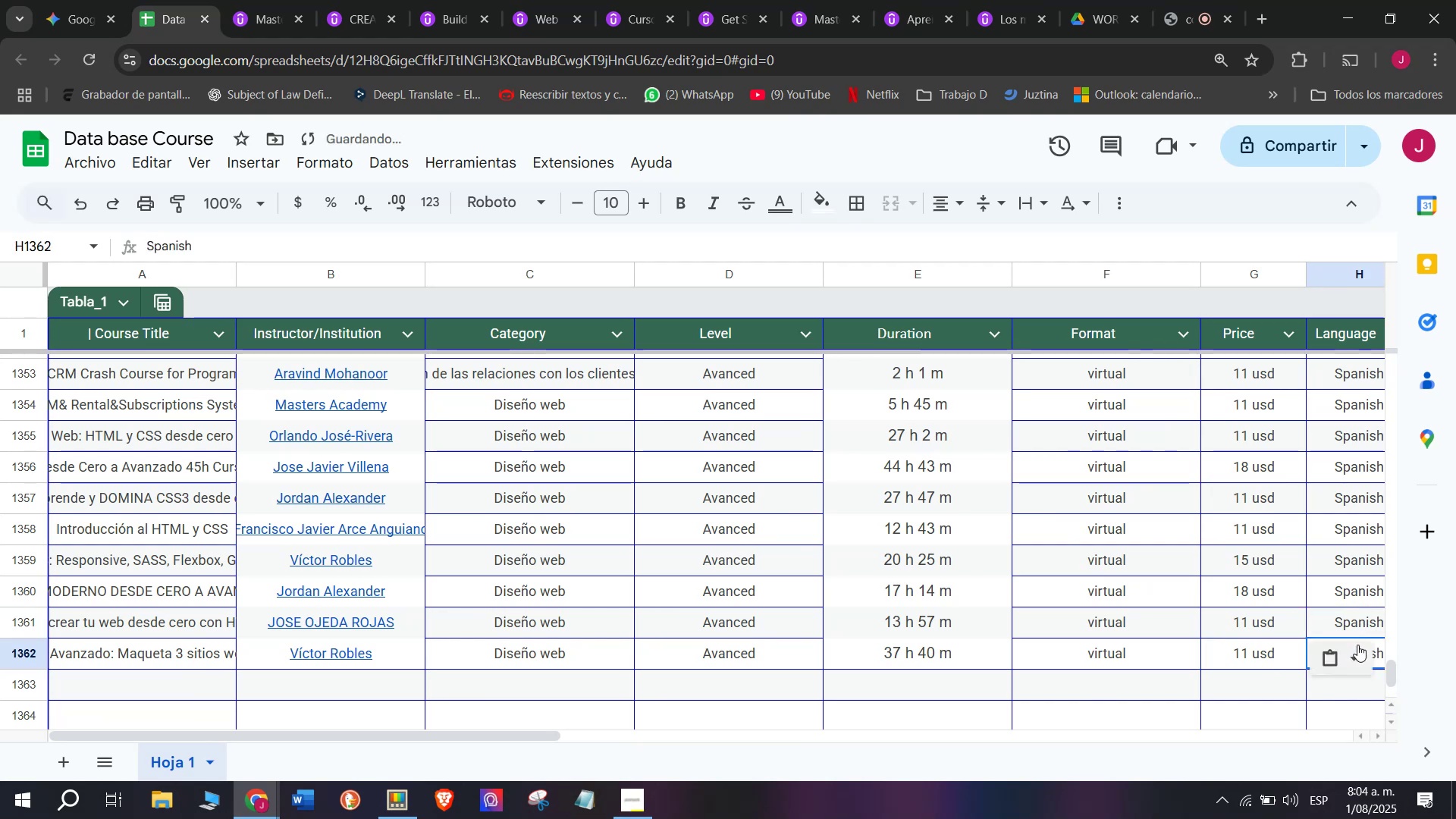 
scroll: coordinate [517, 607], scroll_direction: down, amount: 3.0
 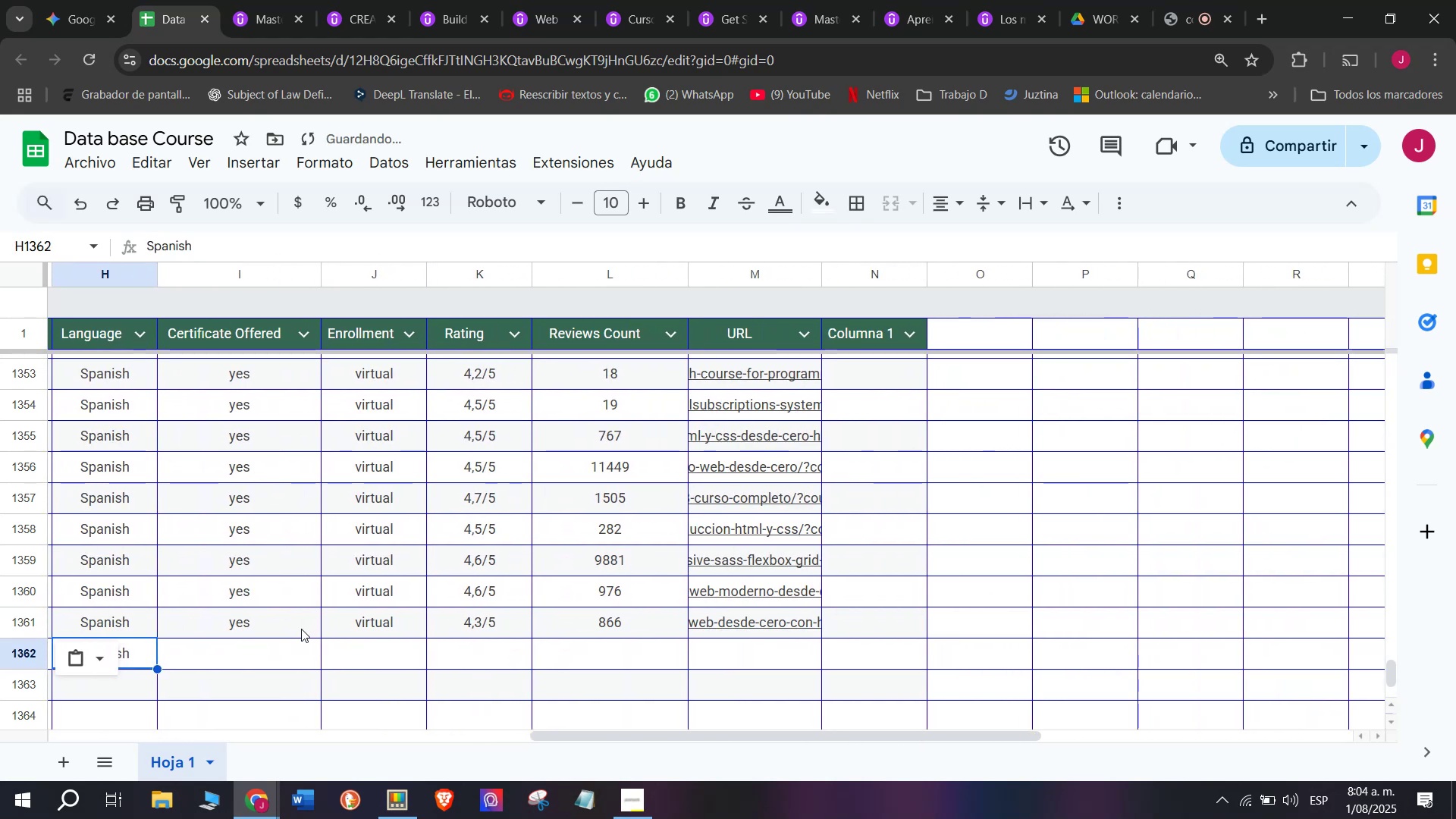 
left_click([299, 629])
 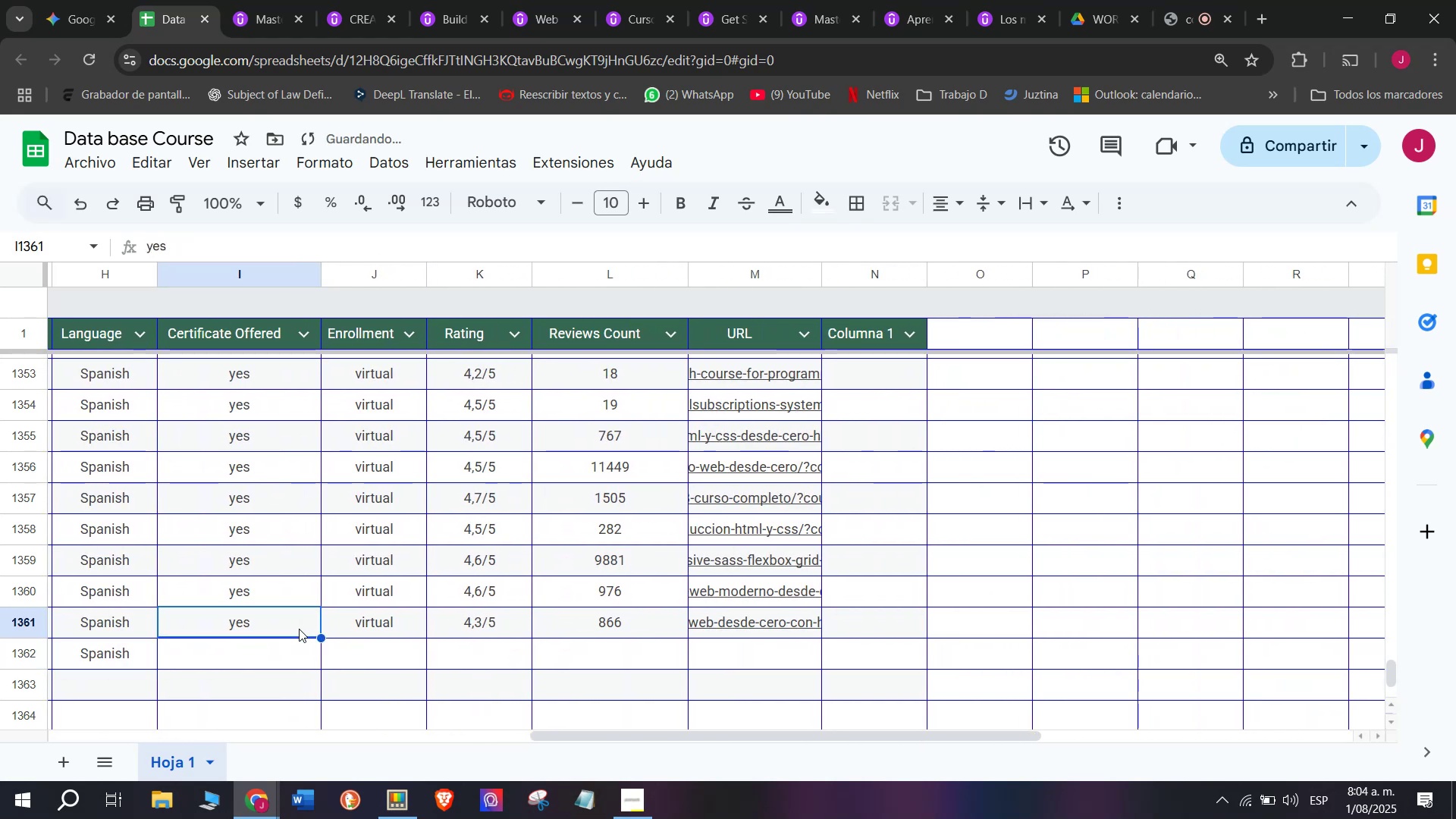 
key(Break)
 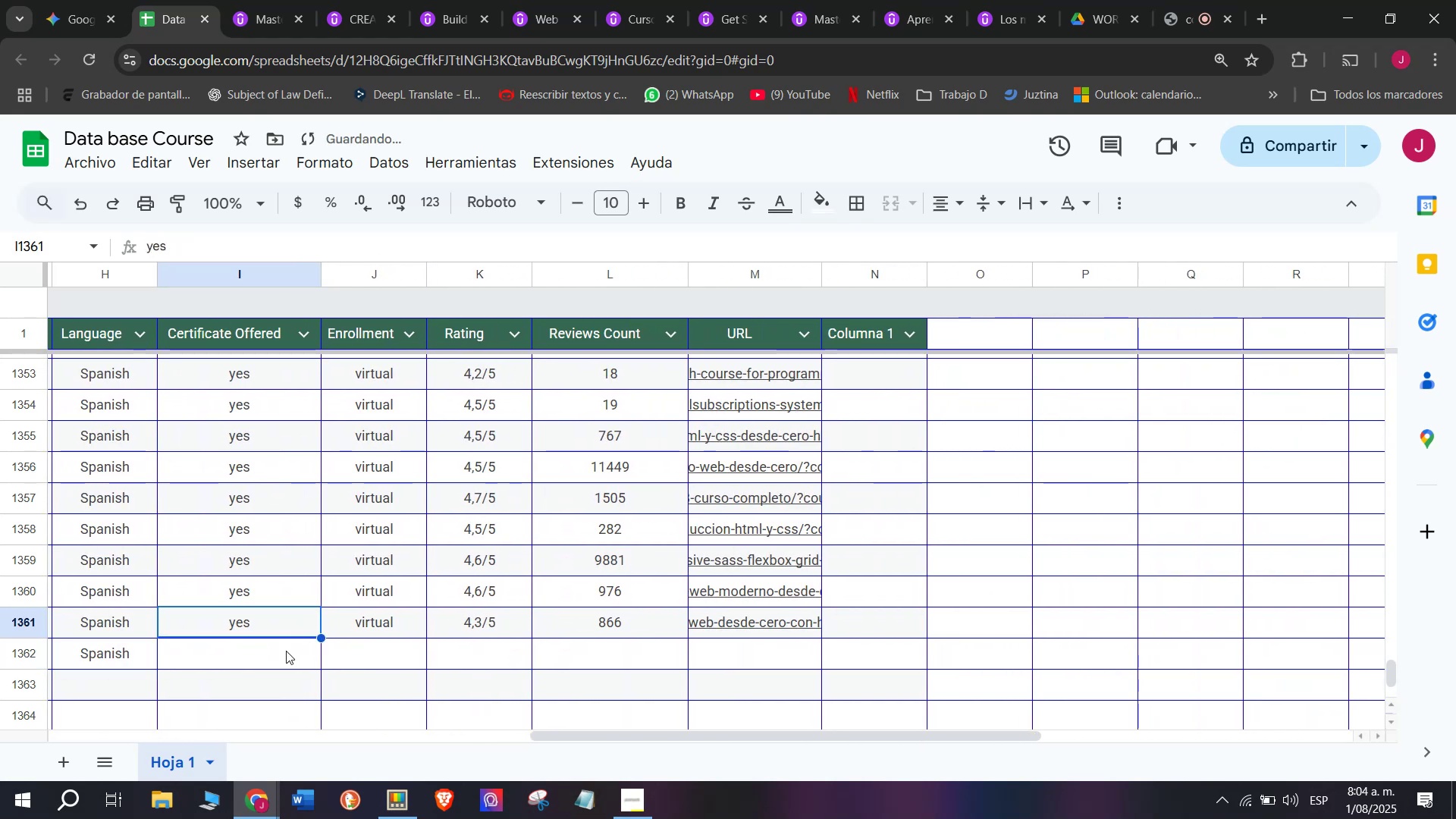 
key(Control+ControlLeft)
 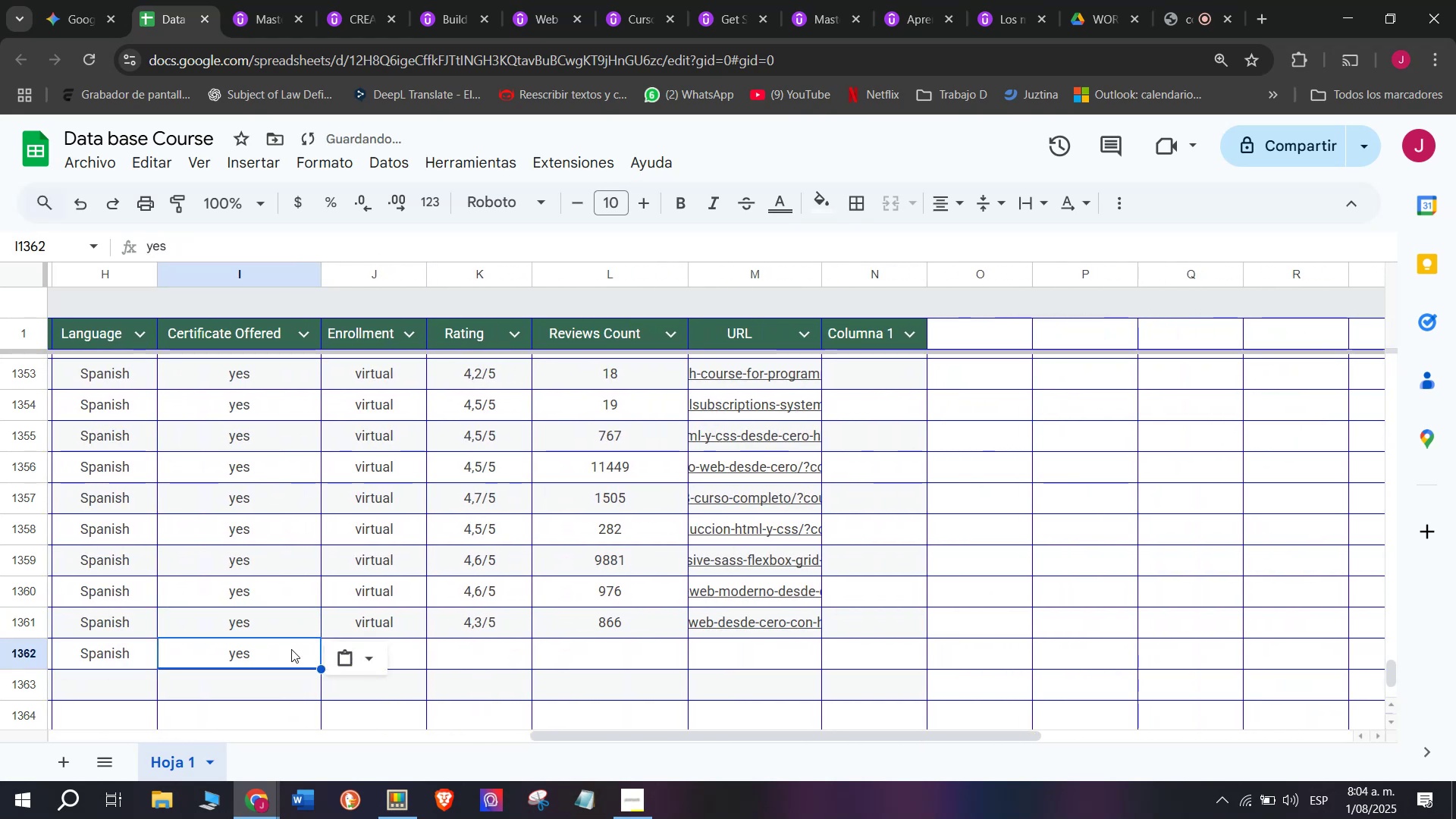 
key(Control+C)
 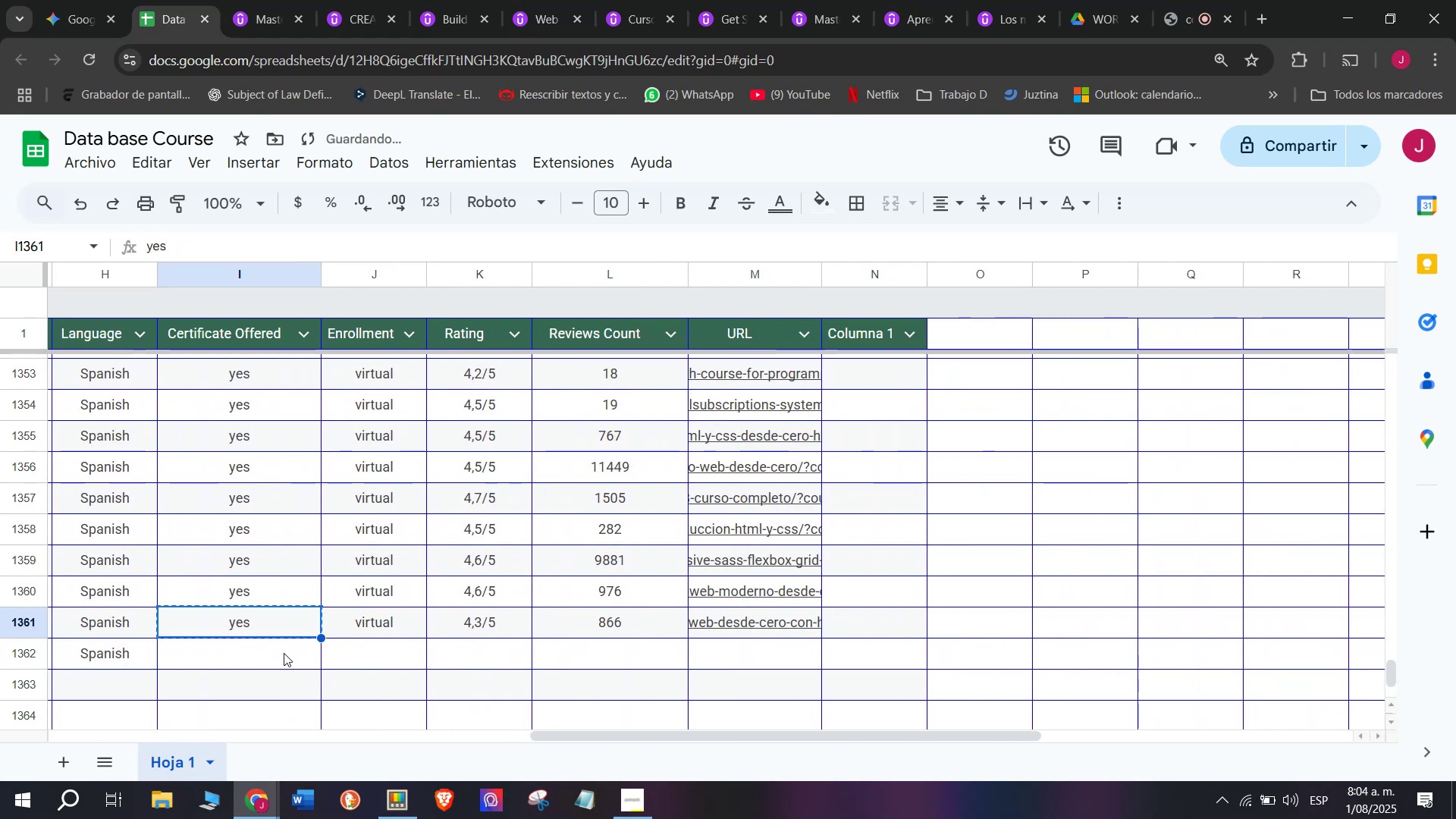 
double_click([284, 653])
 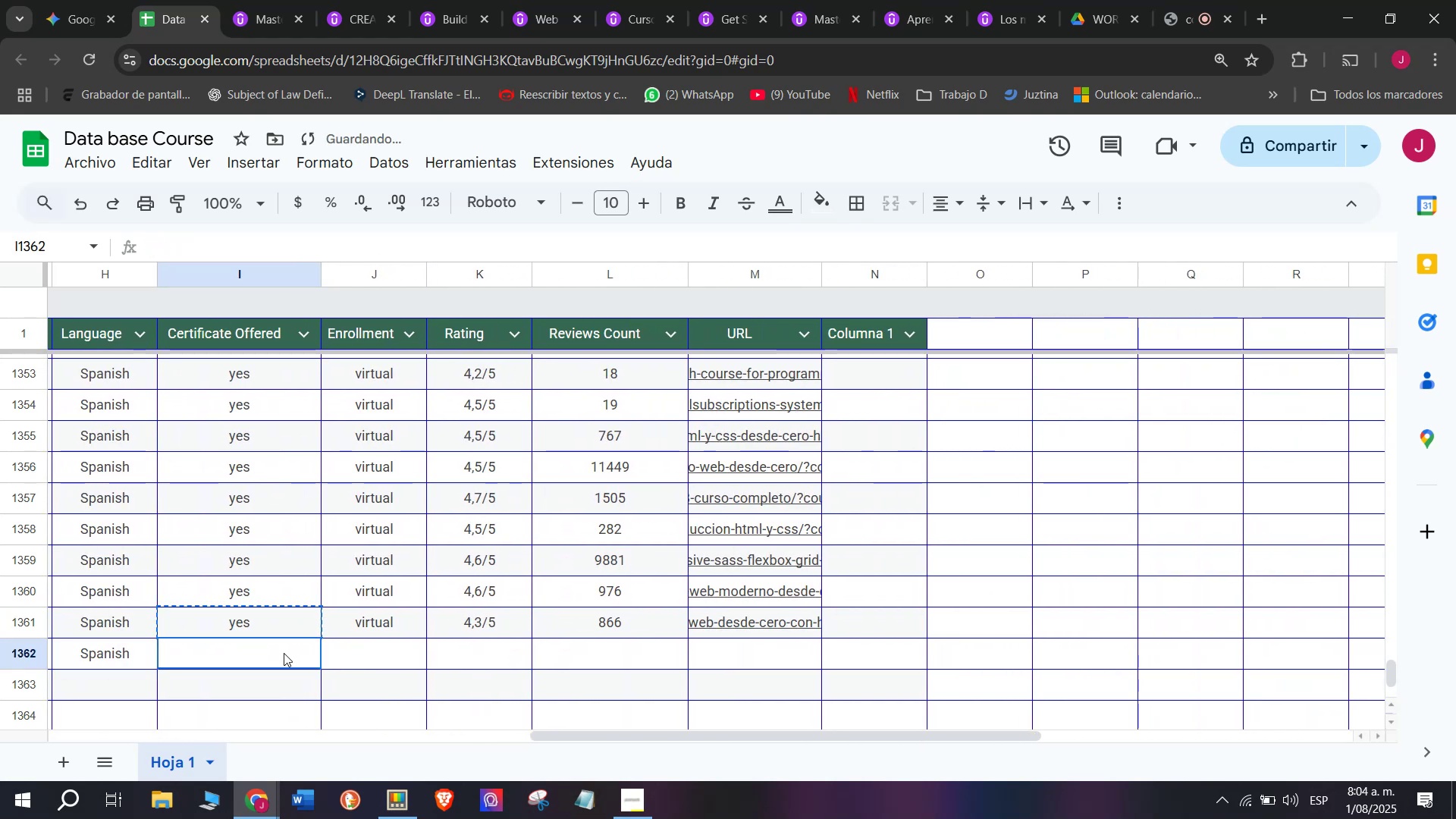 
key(Control+ControlLeft)
 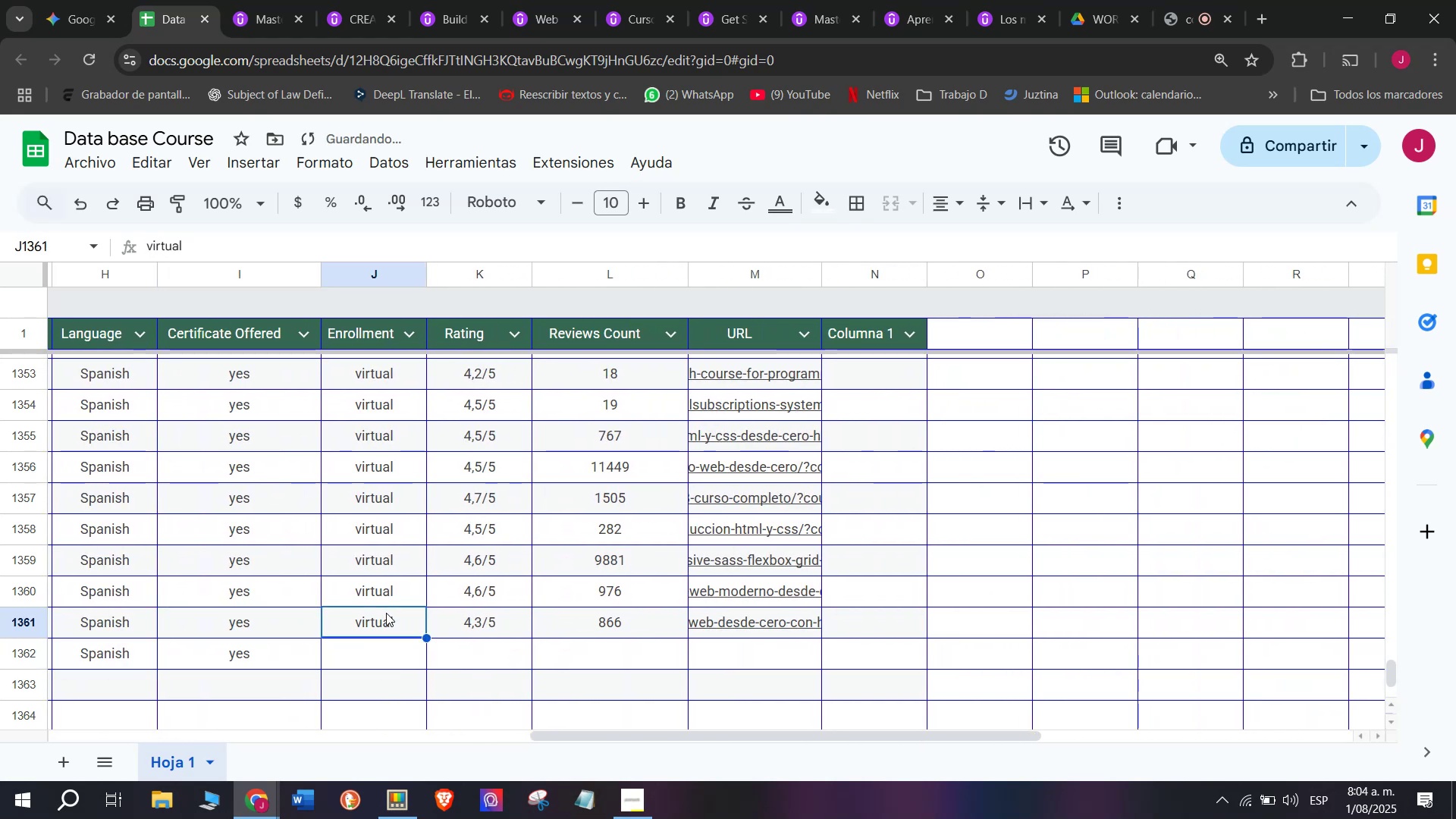 
key(Z)
 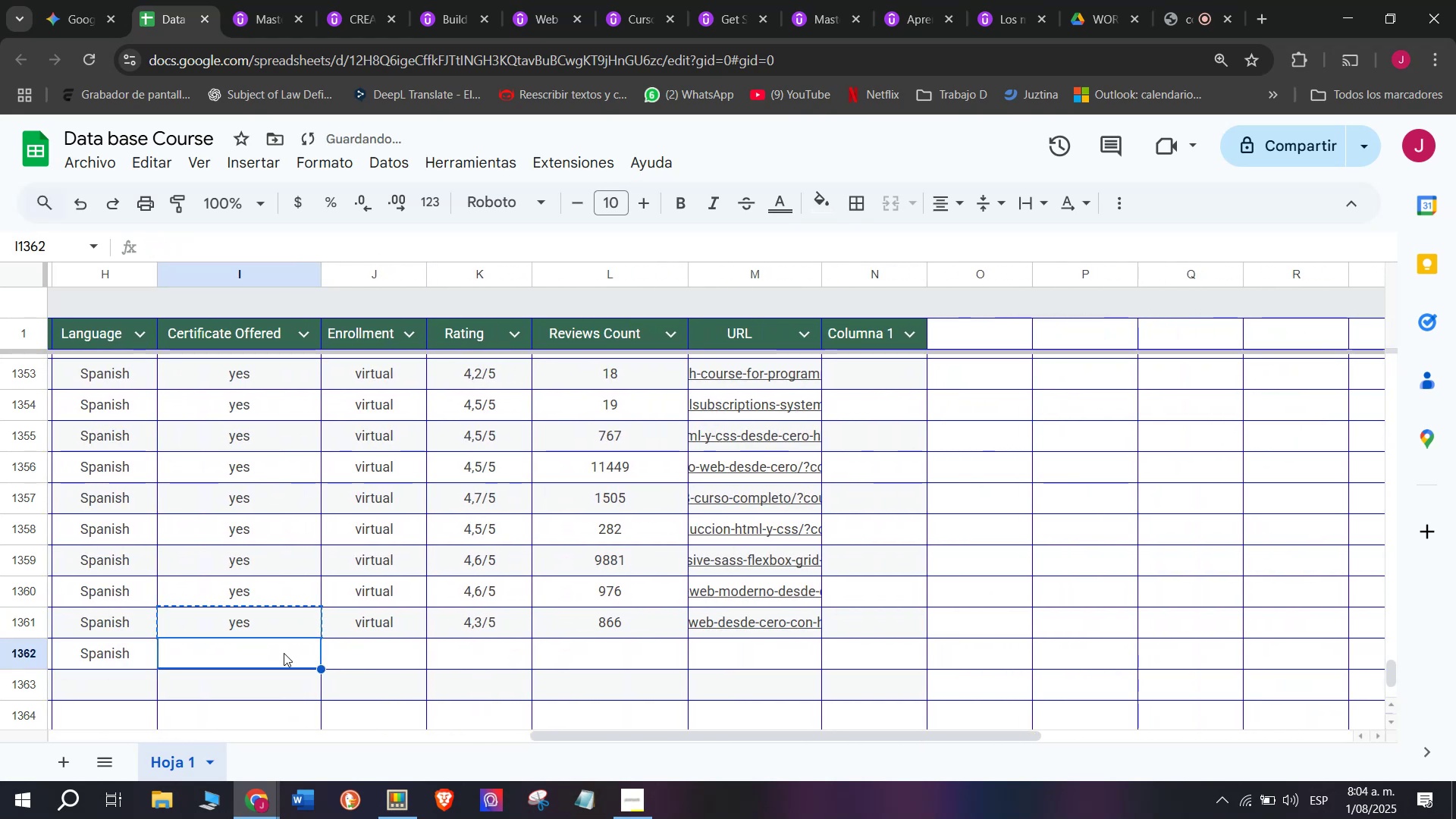 
key(Control+V)
 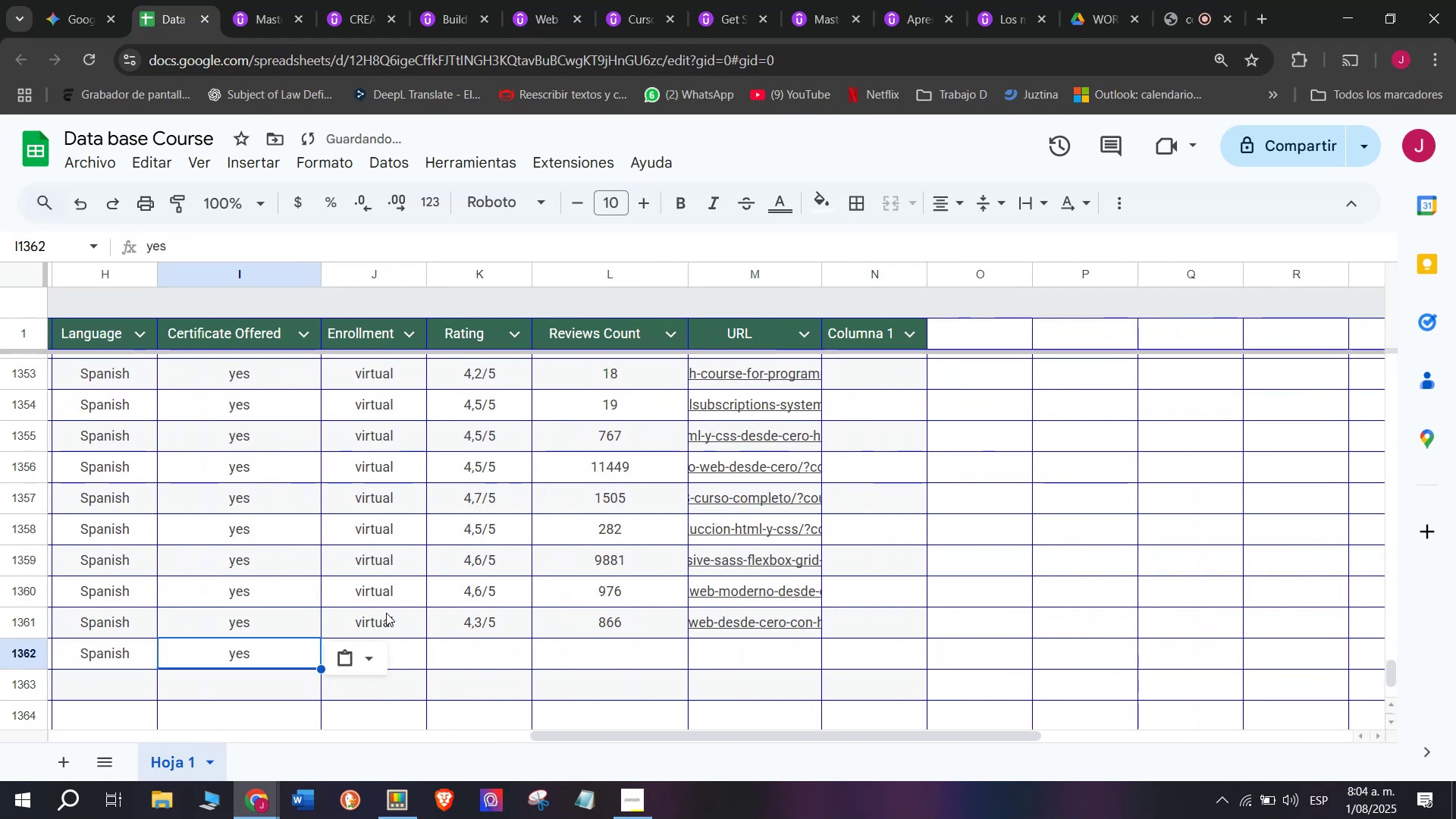 
triple_click([386, 613])
 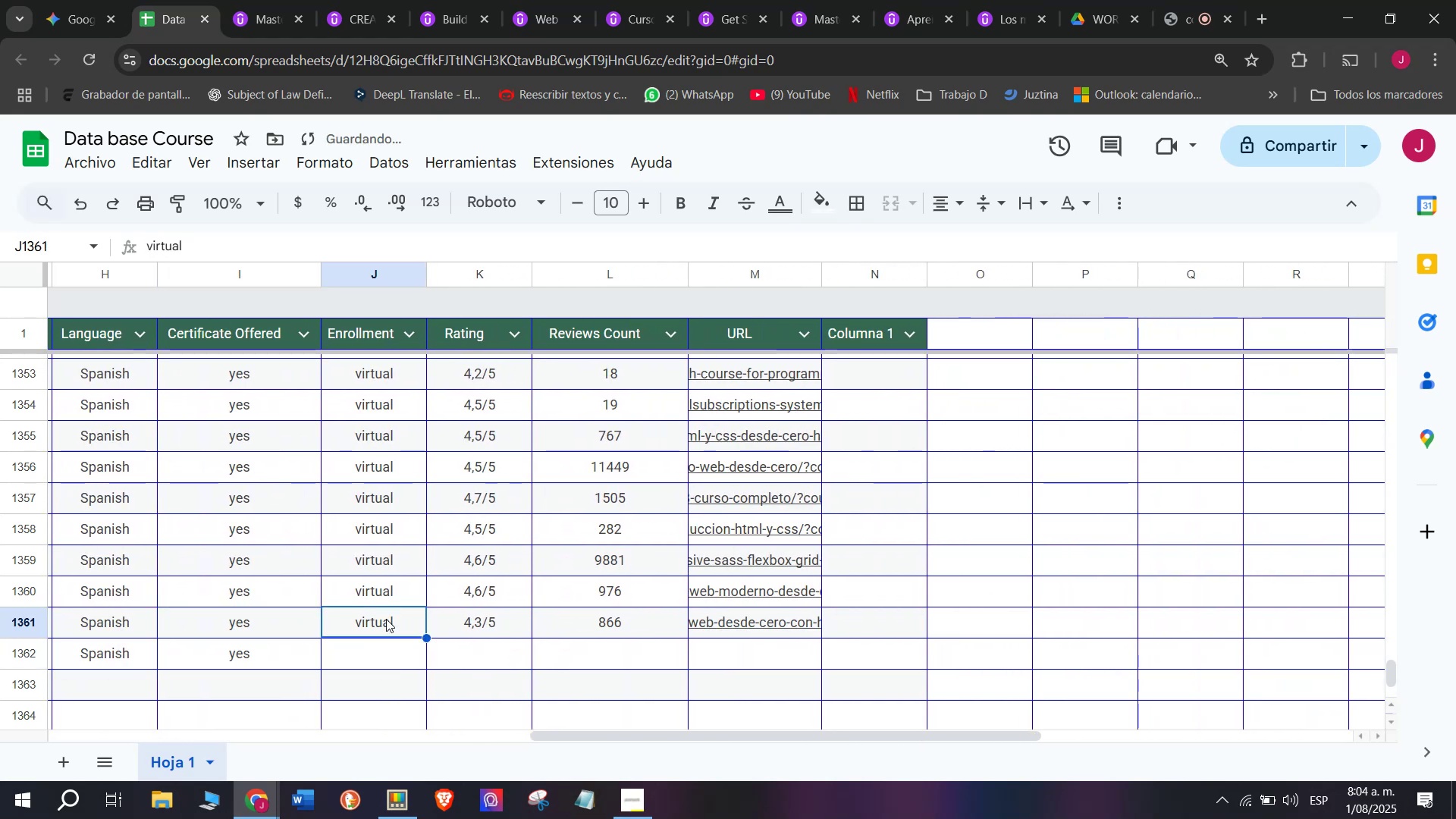 
key(Break)
 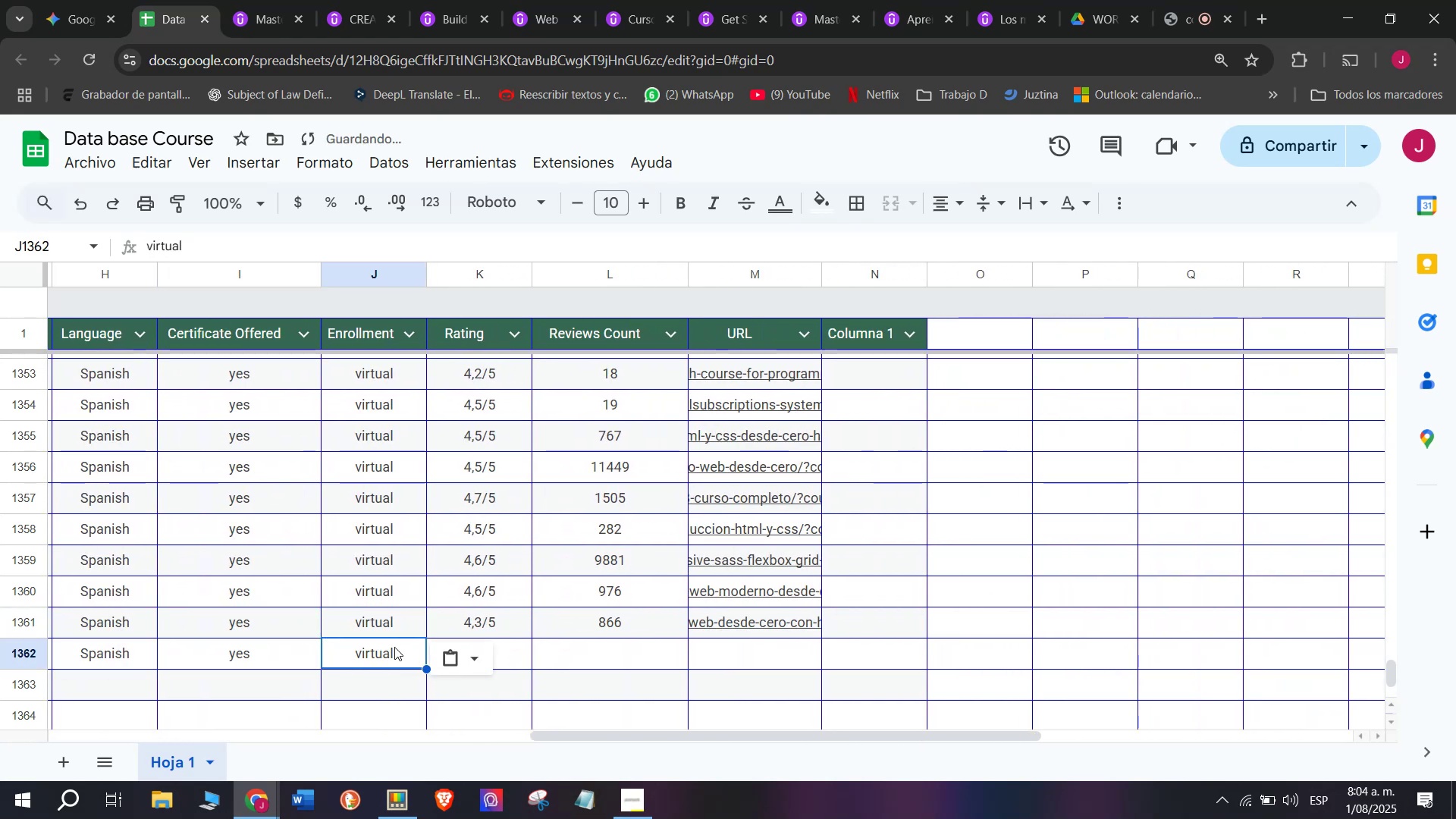 
key(Control+ControlLeft)
 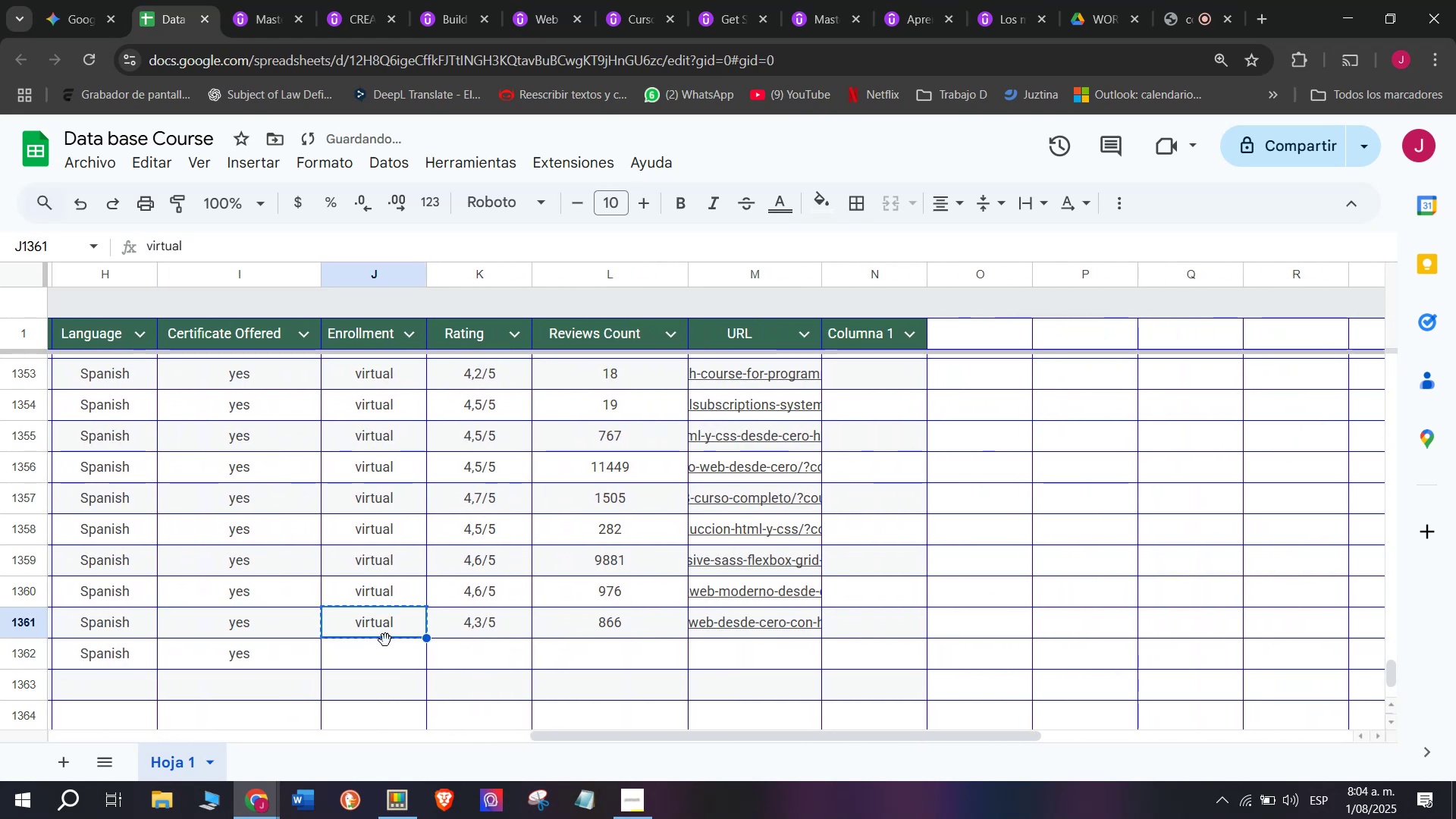 
key(Control+C)
 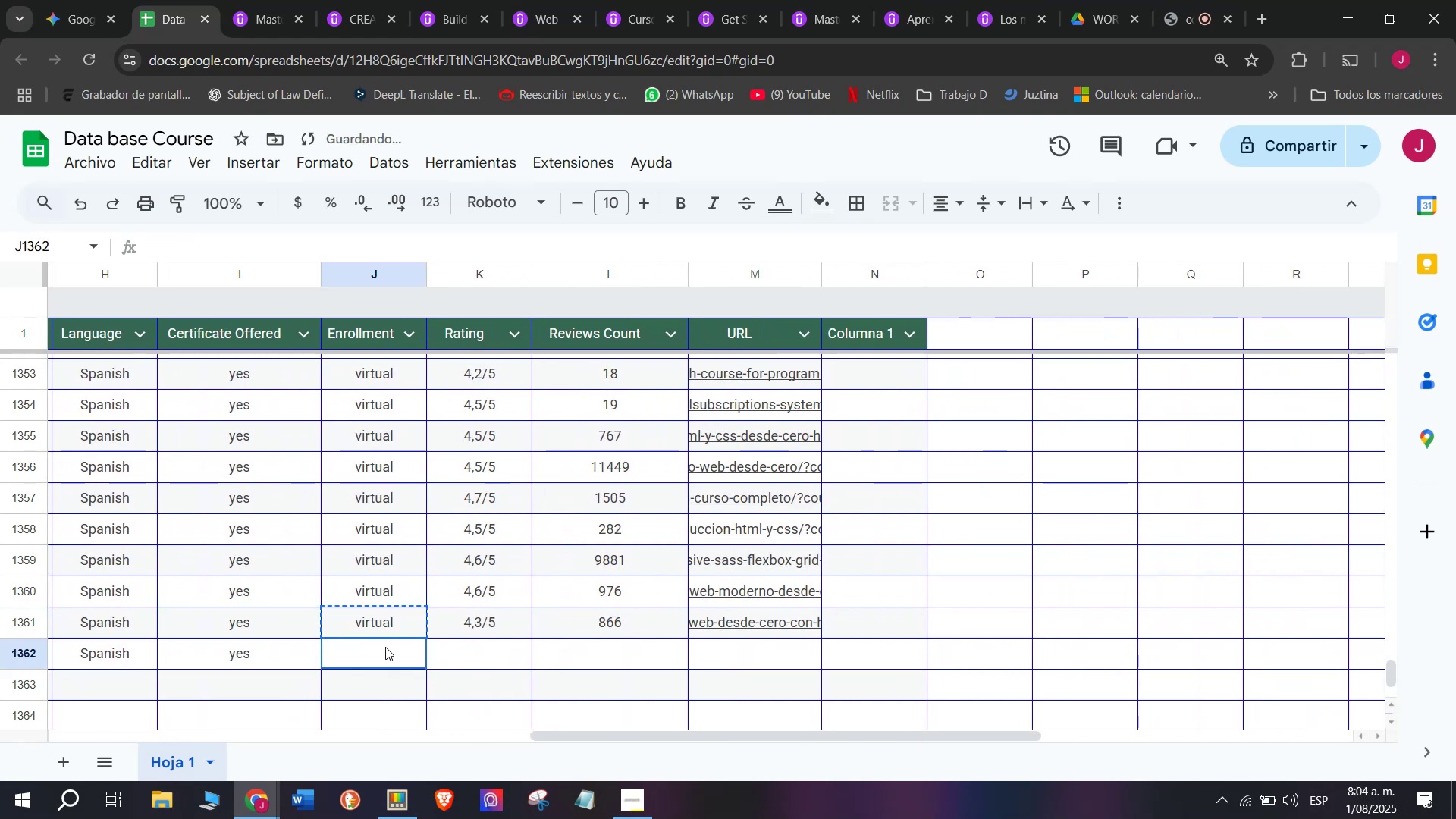 
key(Control+ControlLeft)
 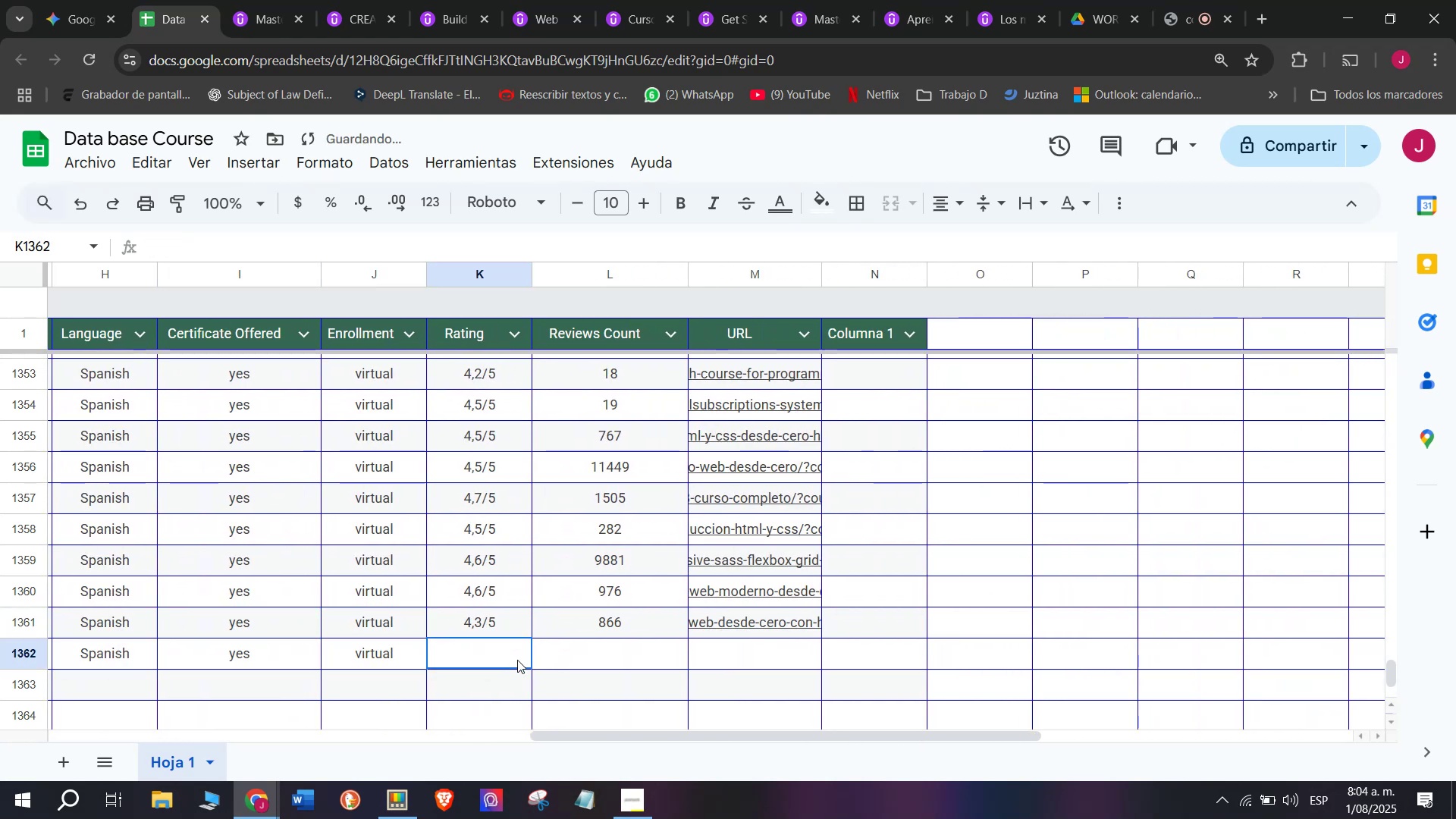 
key(Z)
 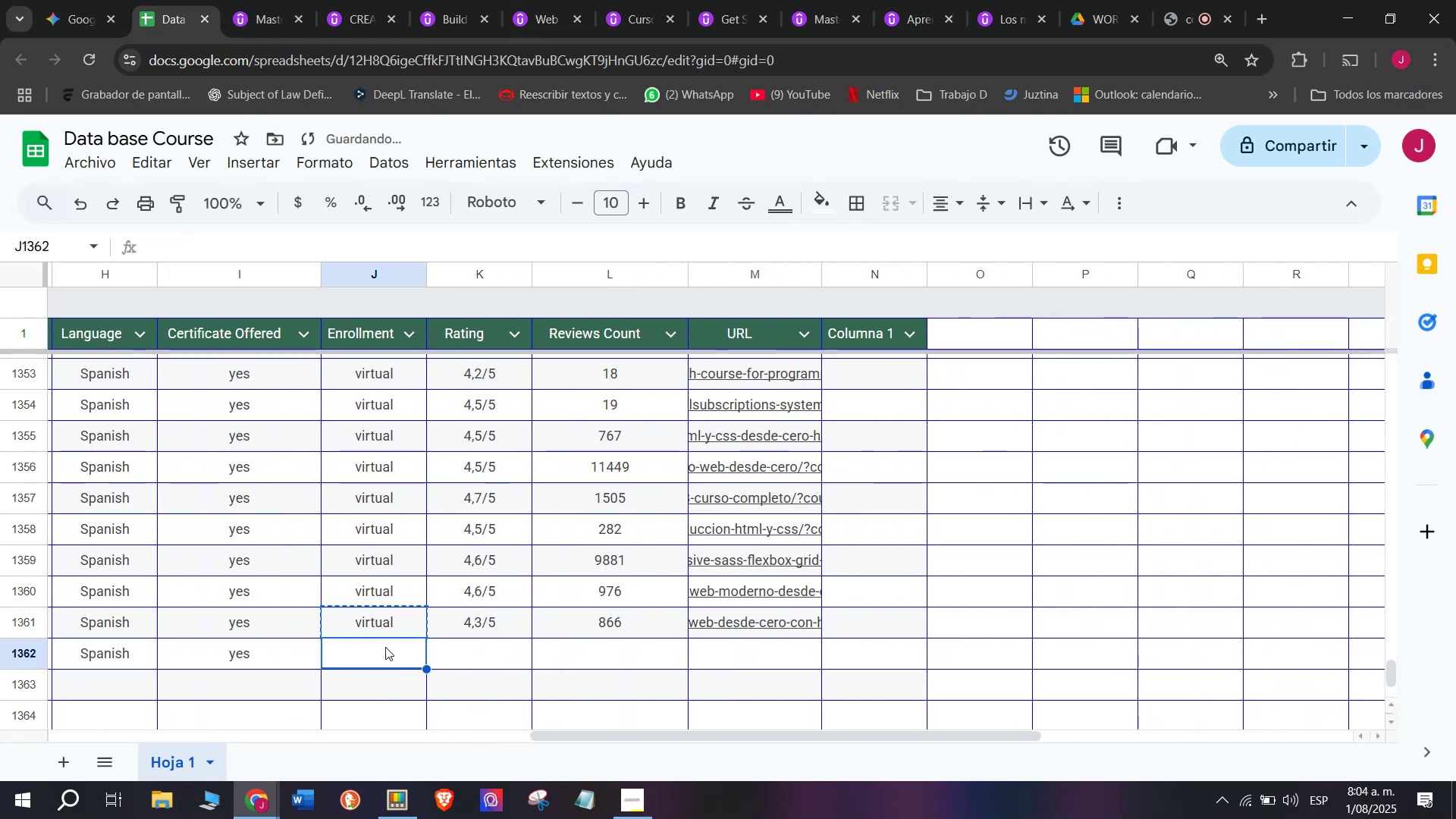 
key(Control+V)
 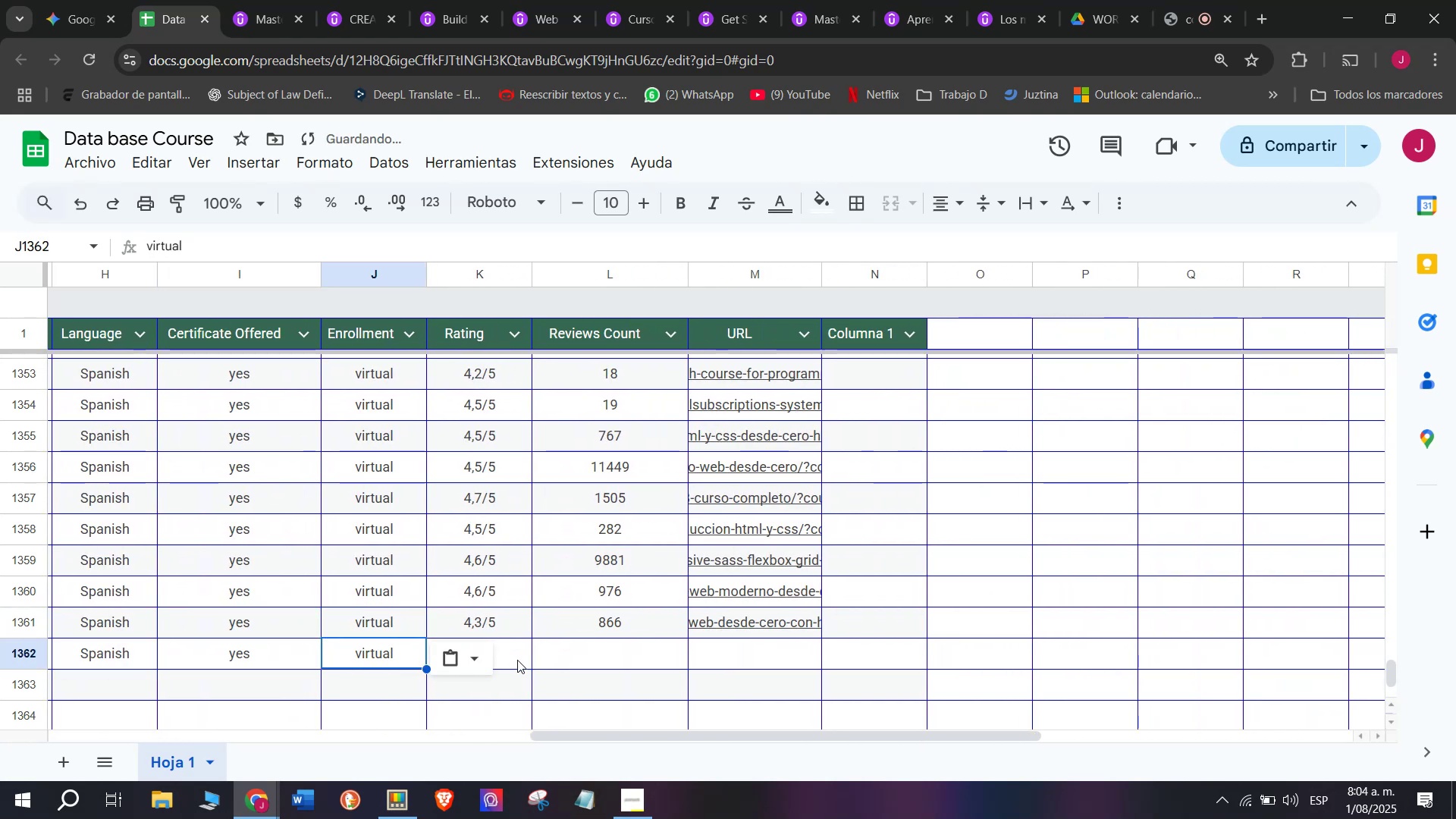 
left_click([517, 660])
 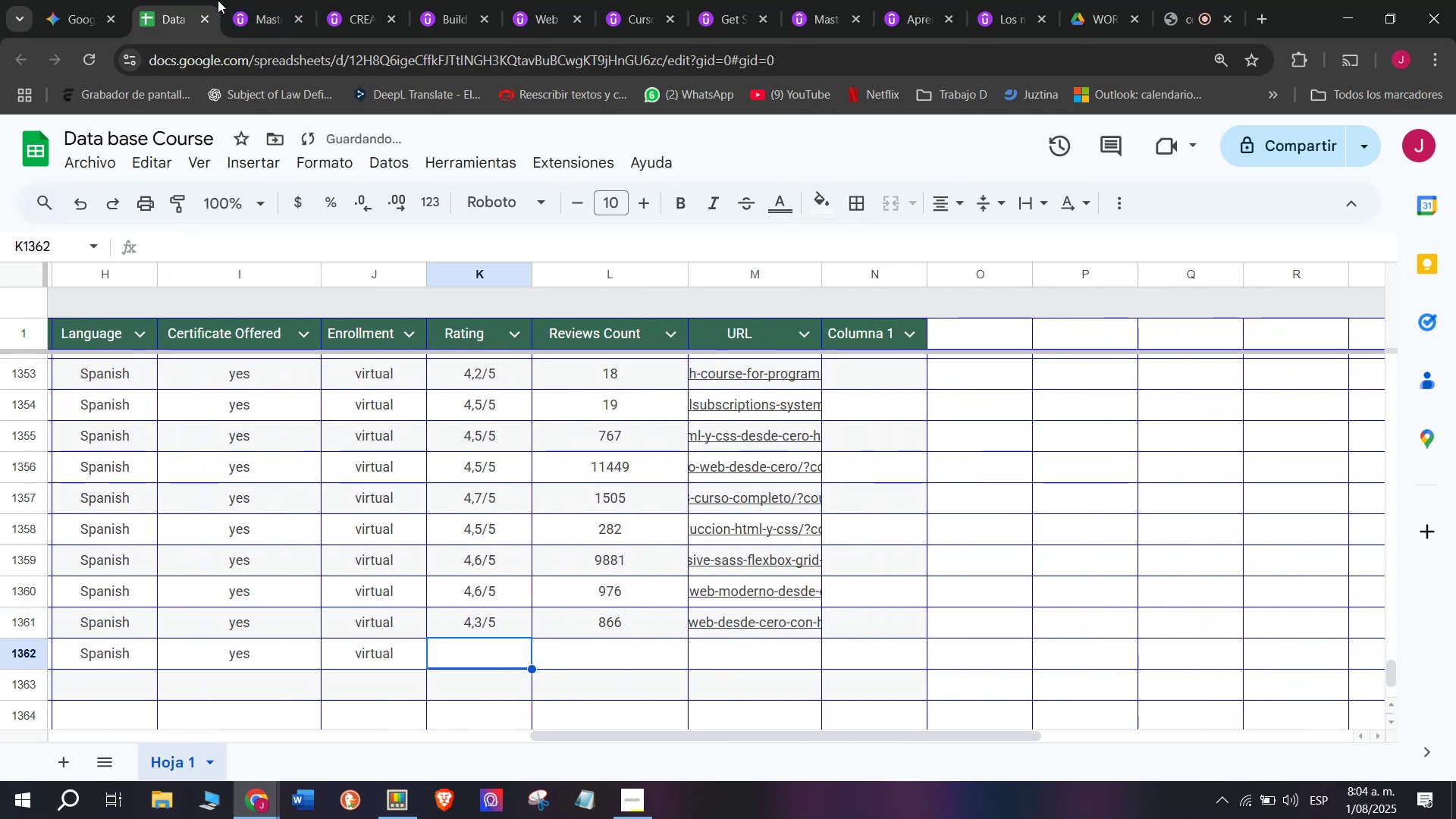 
left_click([238, 0])
 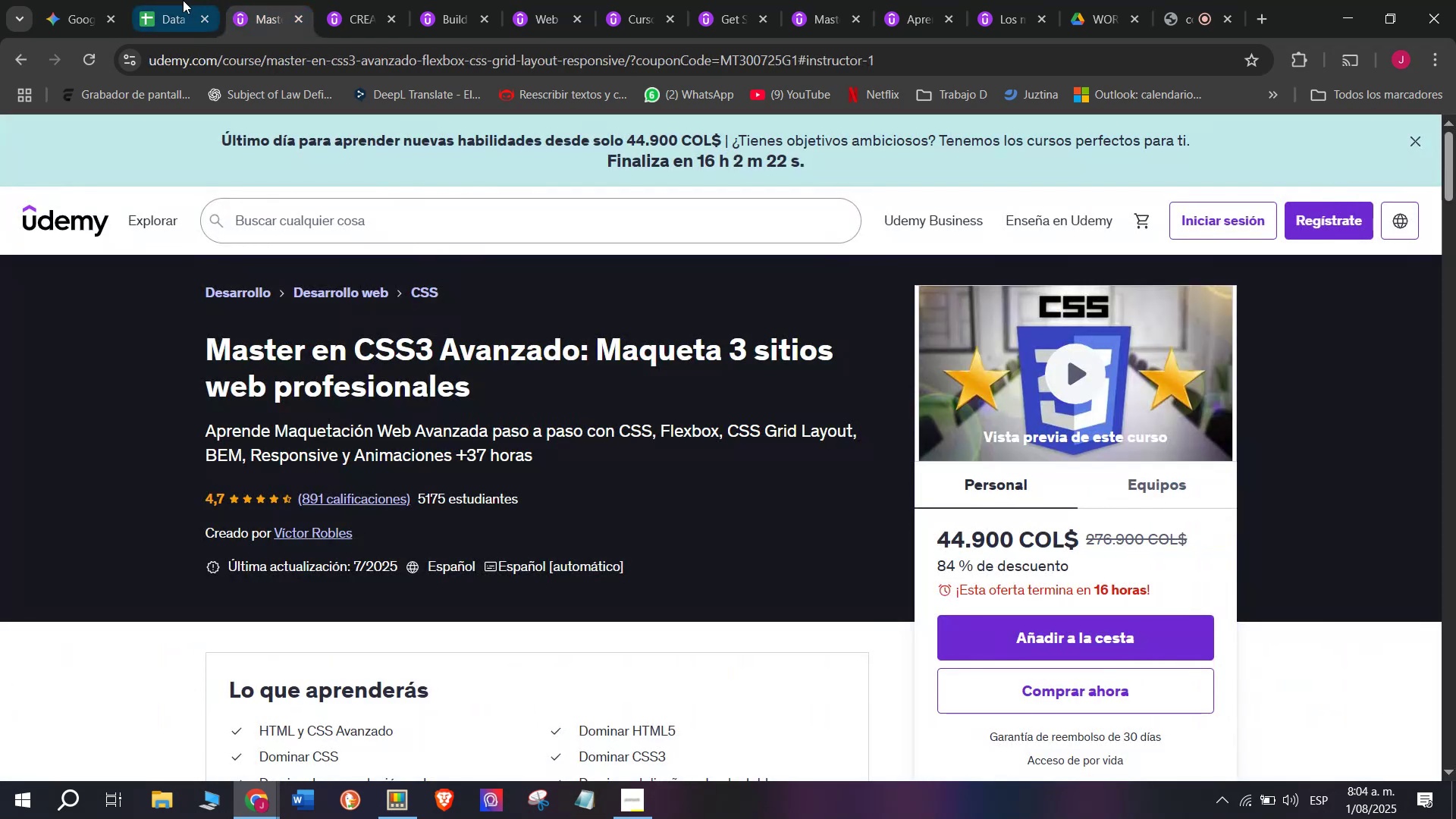 
left_click([163, 0])
 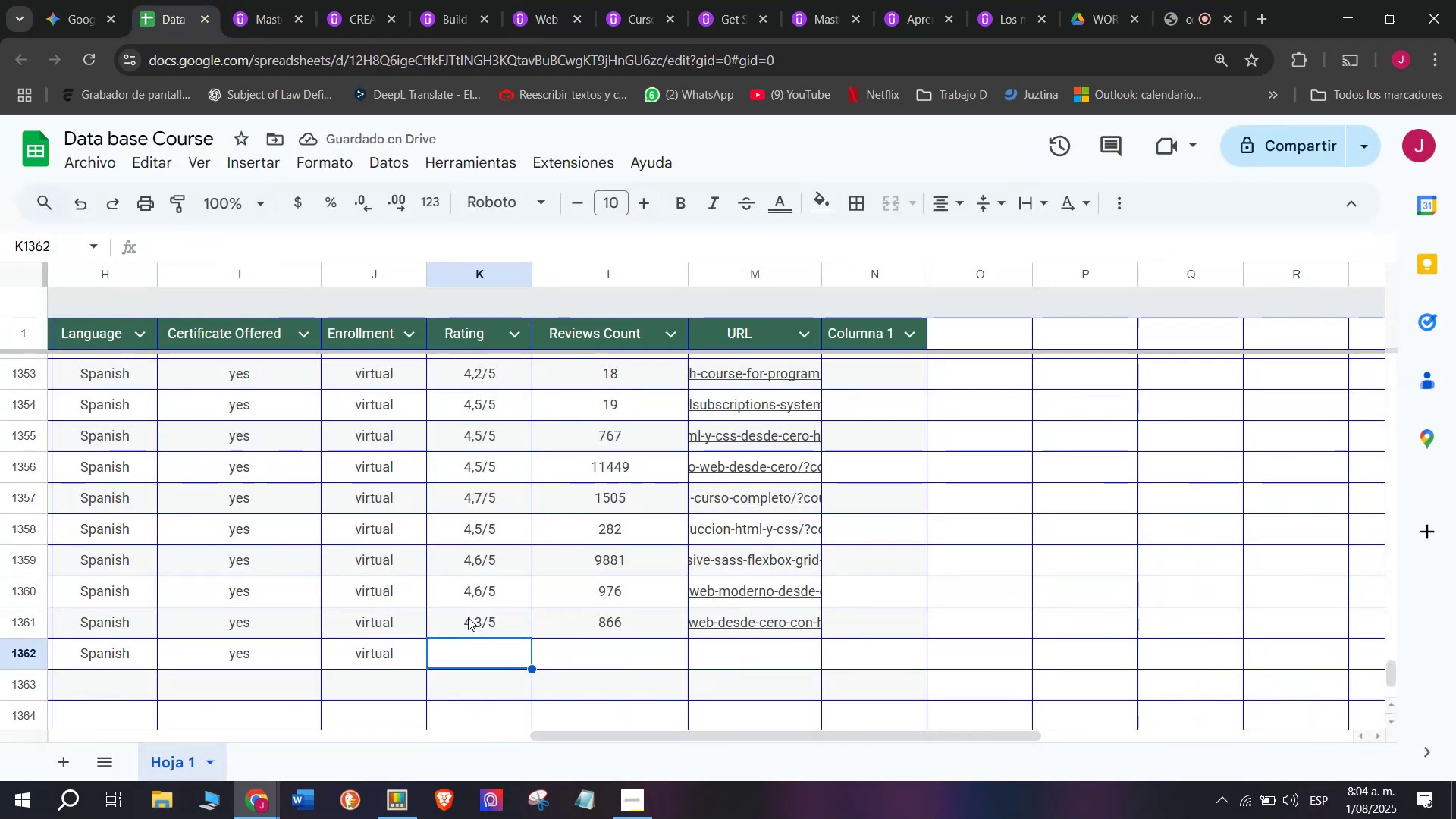 
left_click([471, 620])
 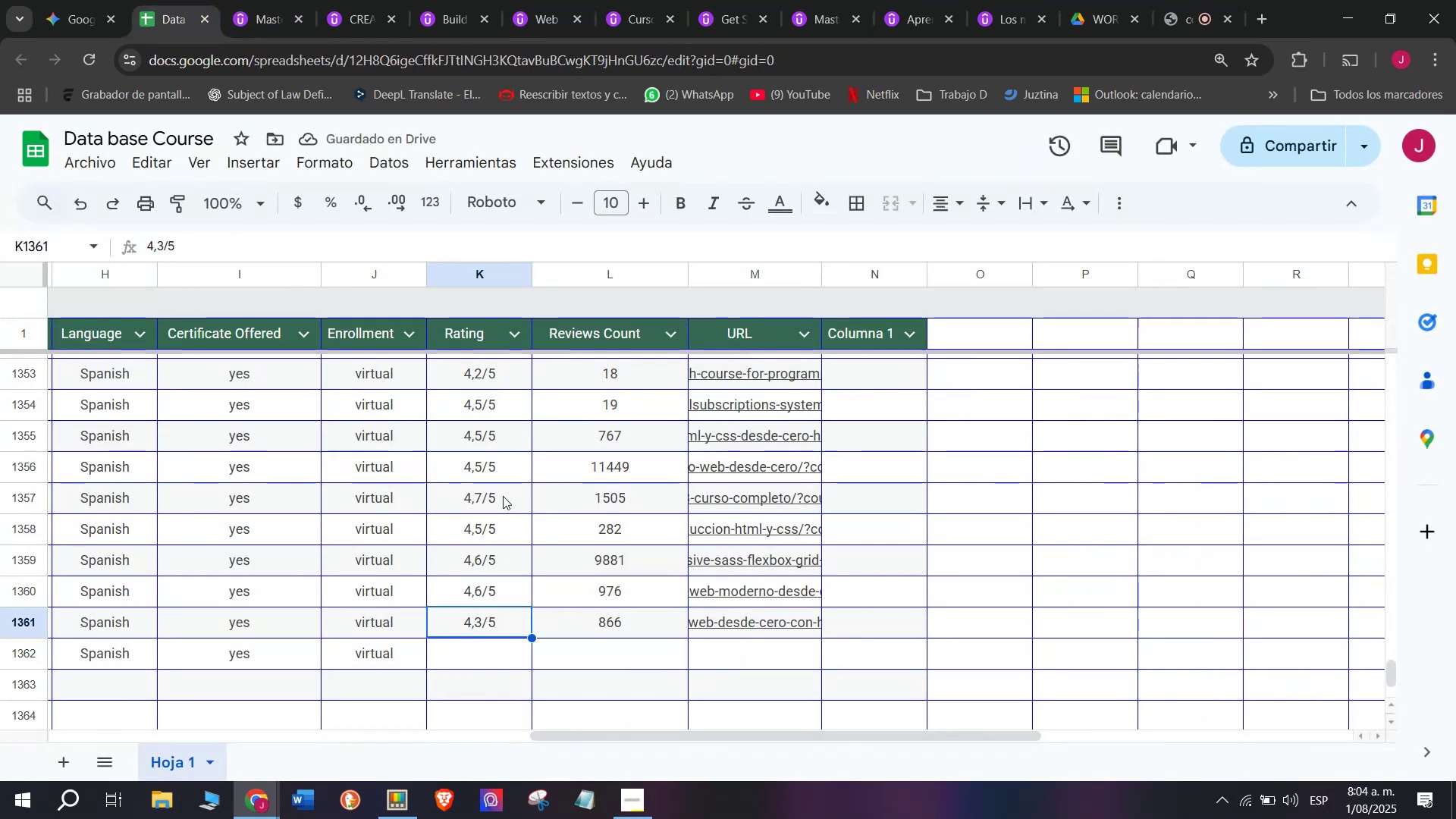 
left_click([501, 496])
 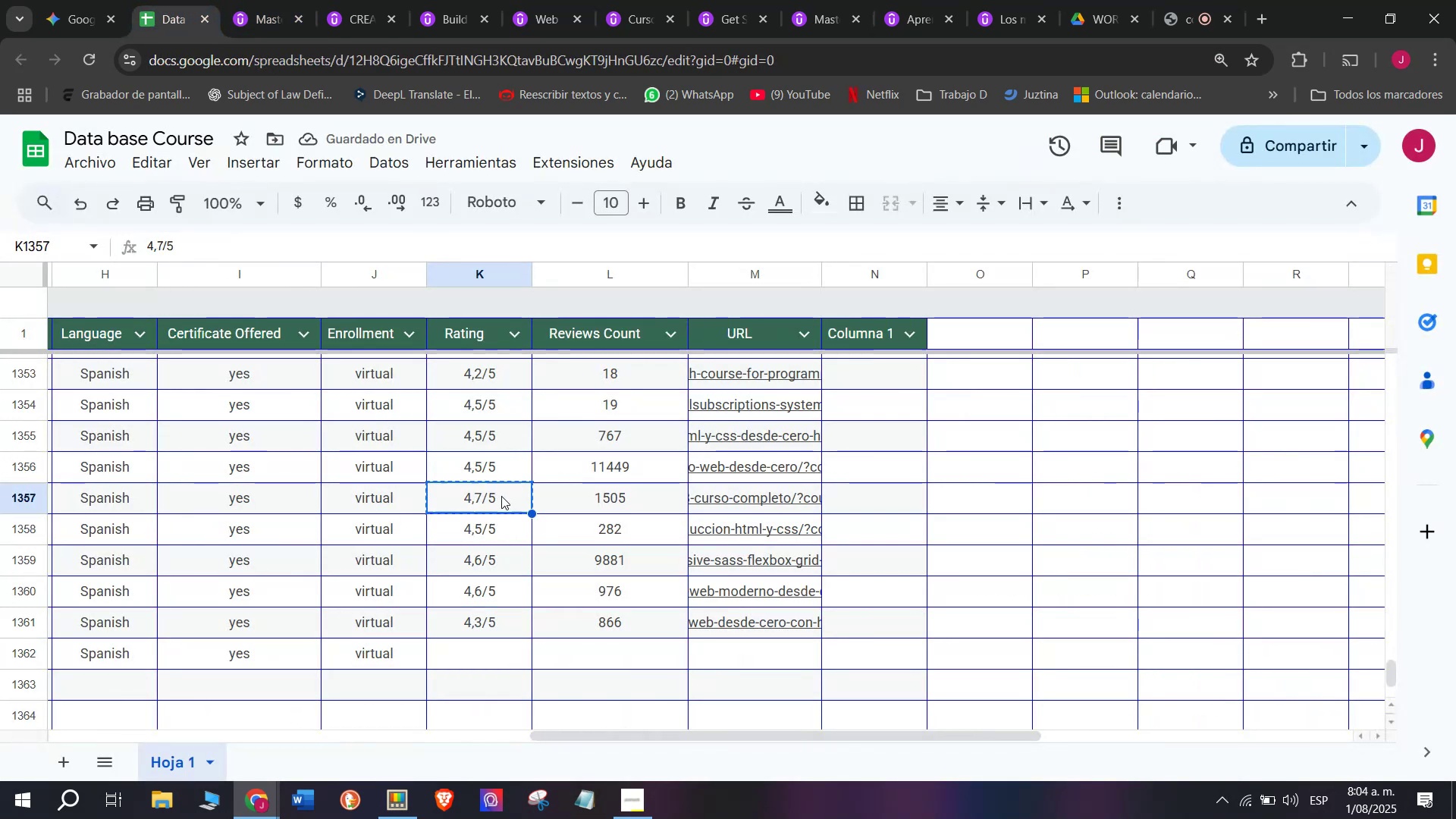 
key(Control+ControlLeft)
 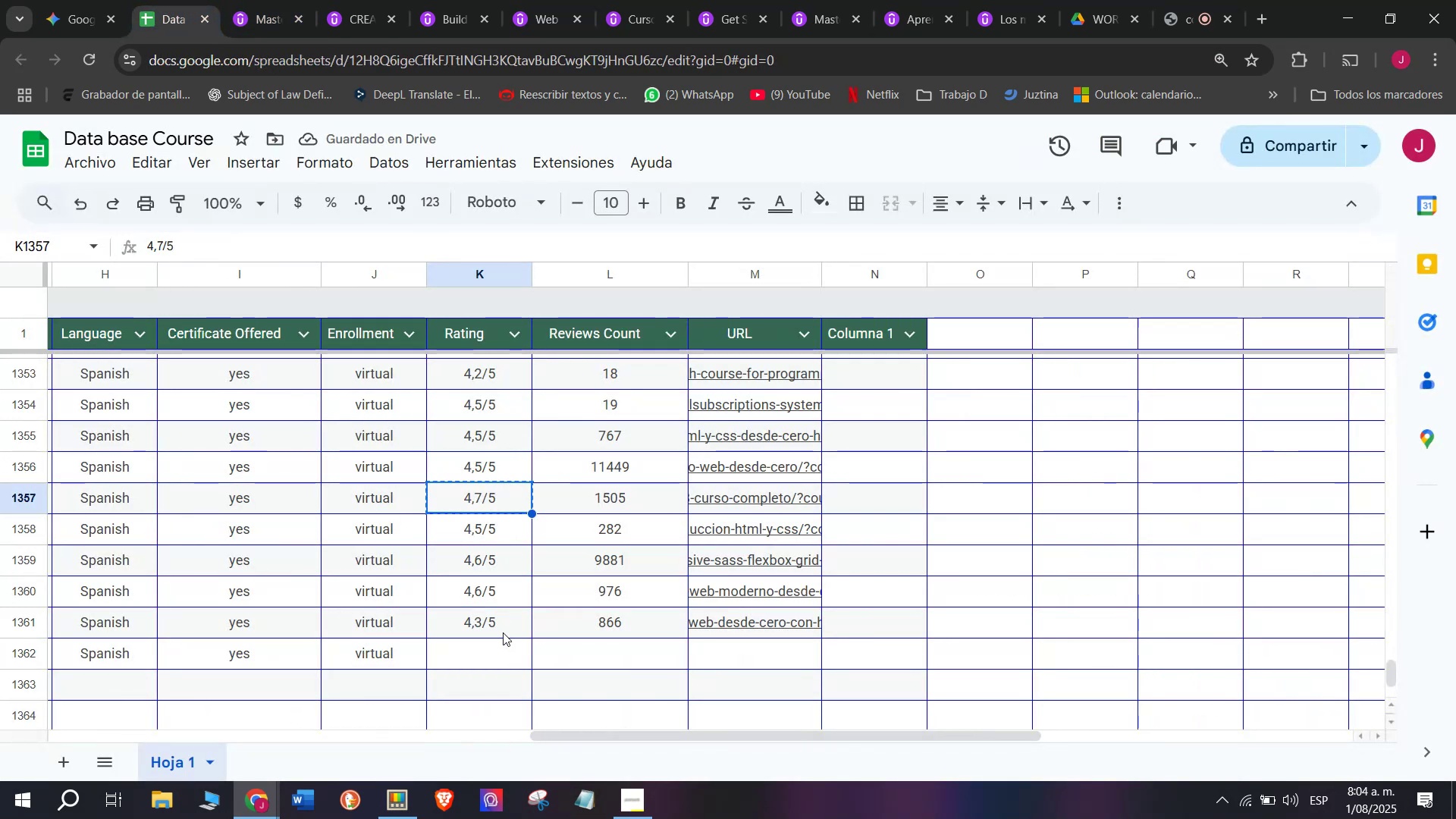 
key(Break)
 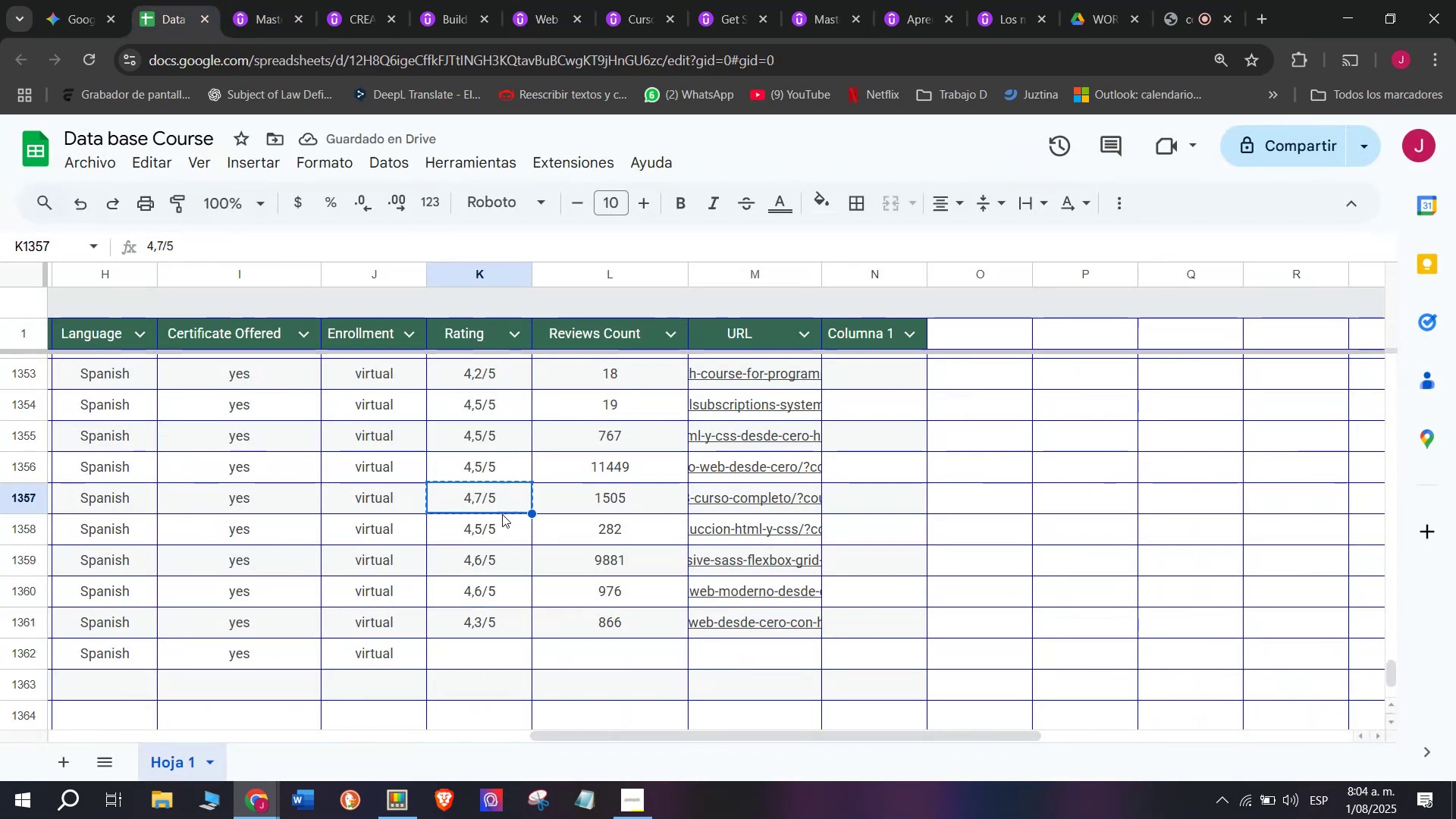 
key(Control+C)
 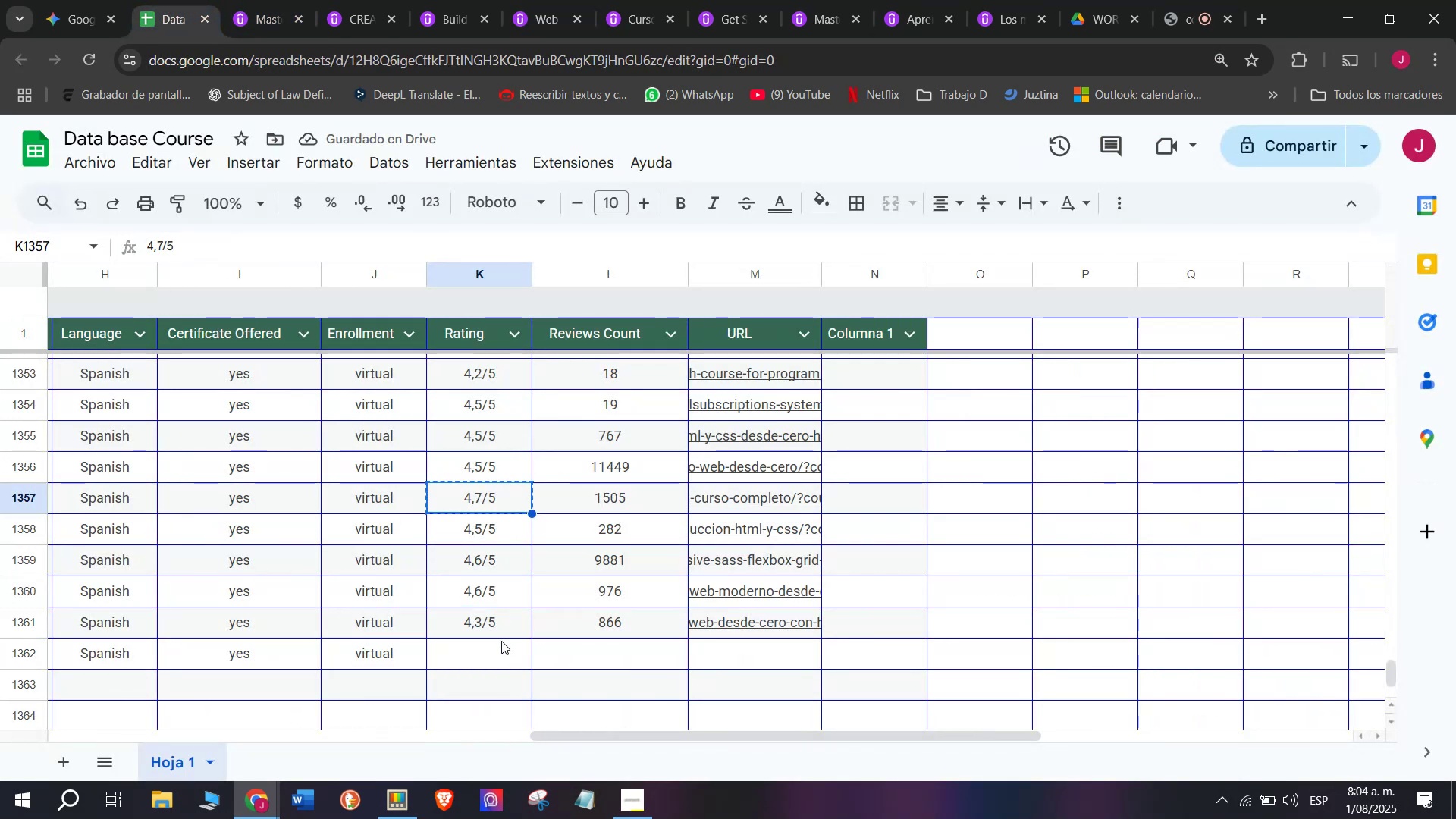 
left_click([501, 651])
 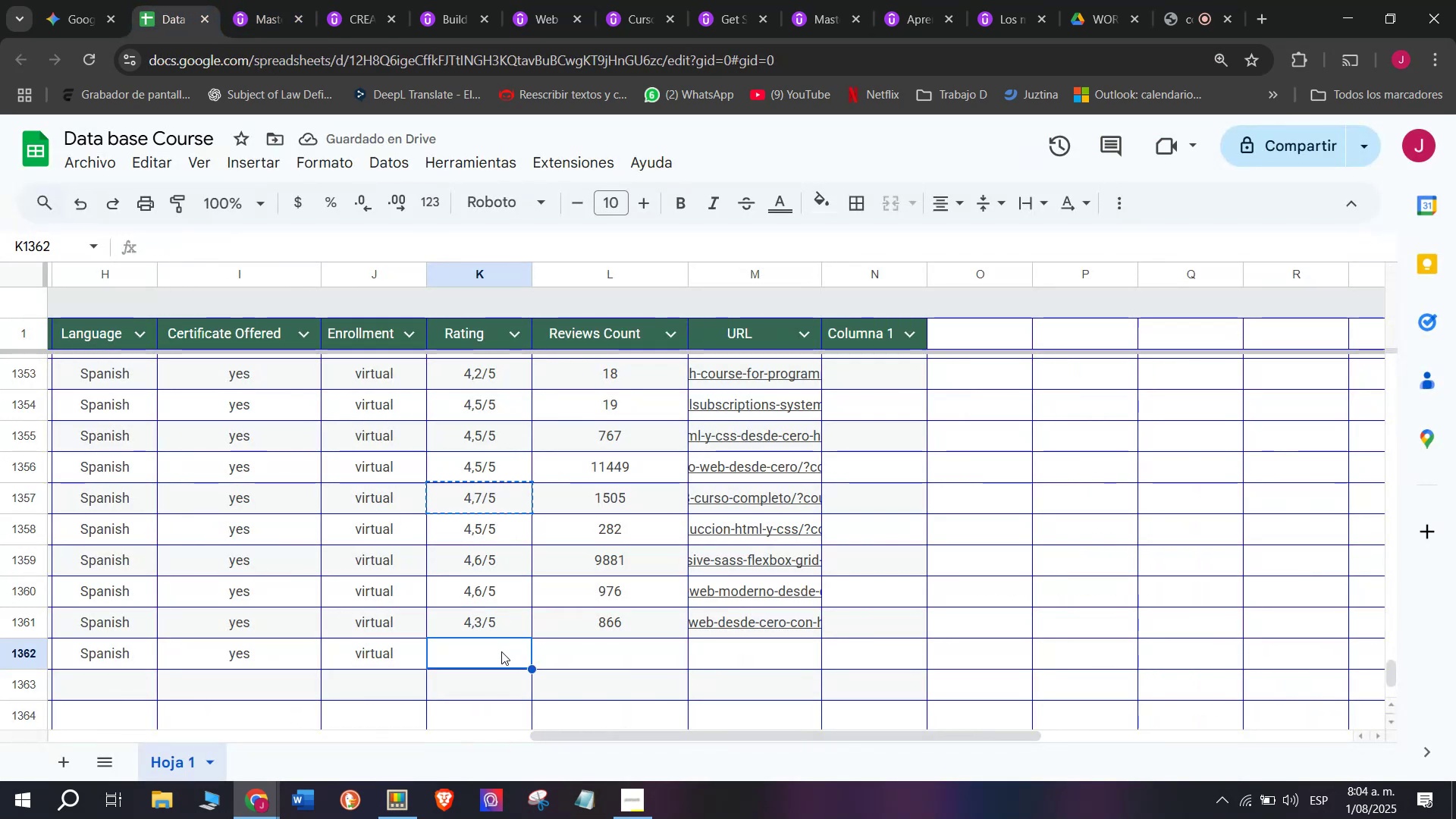 
key(Z)
 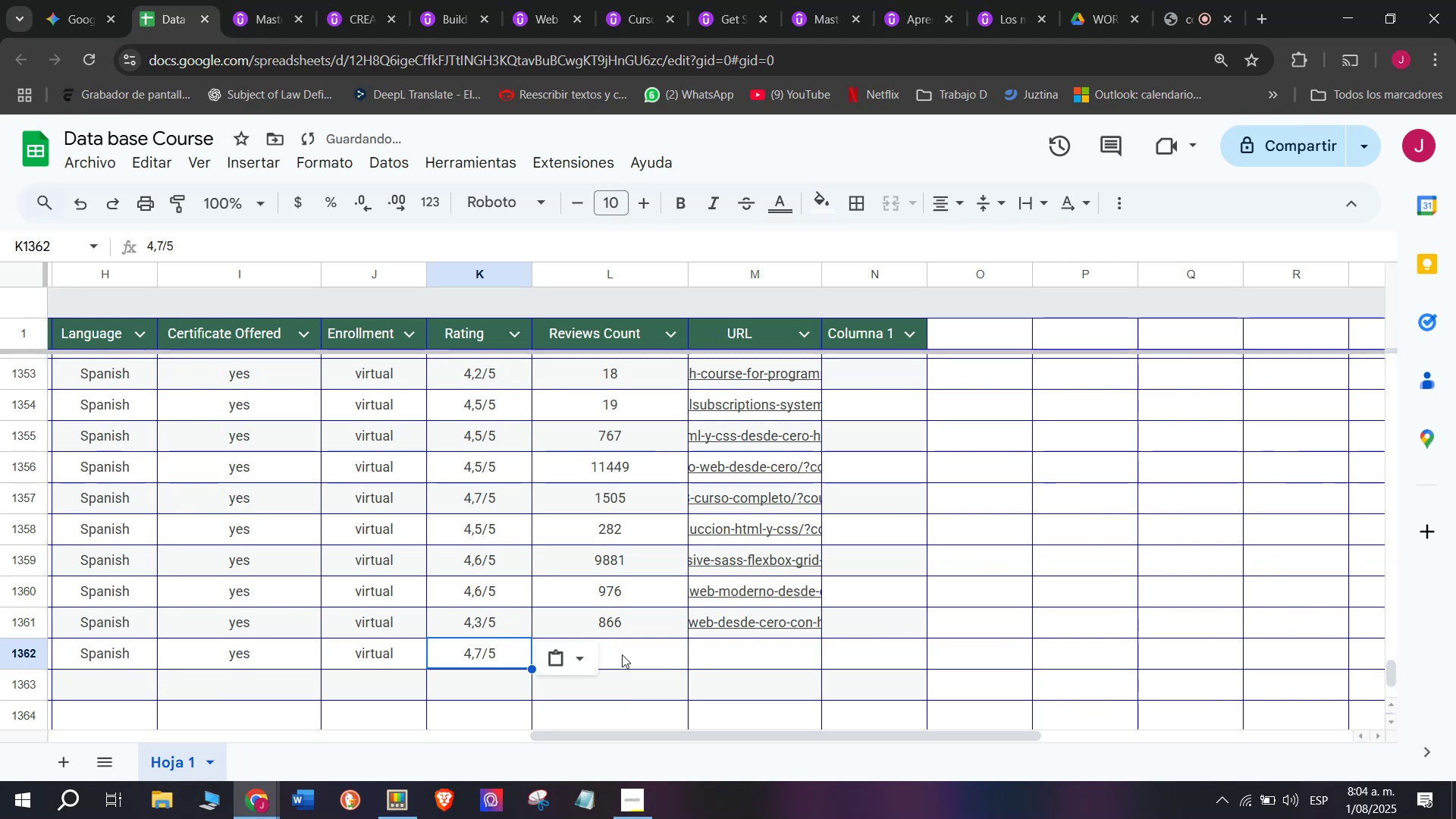 
key(Control+ControlLeft)
 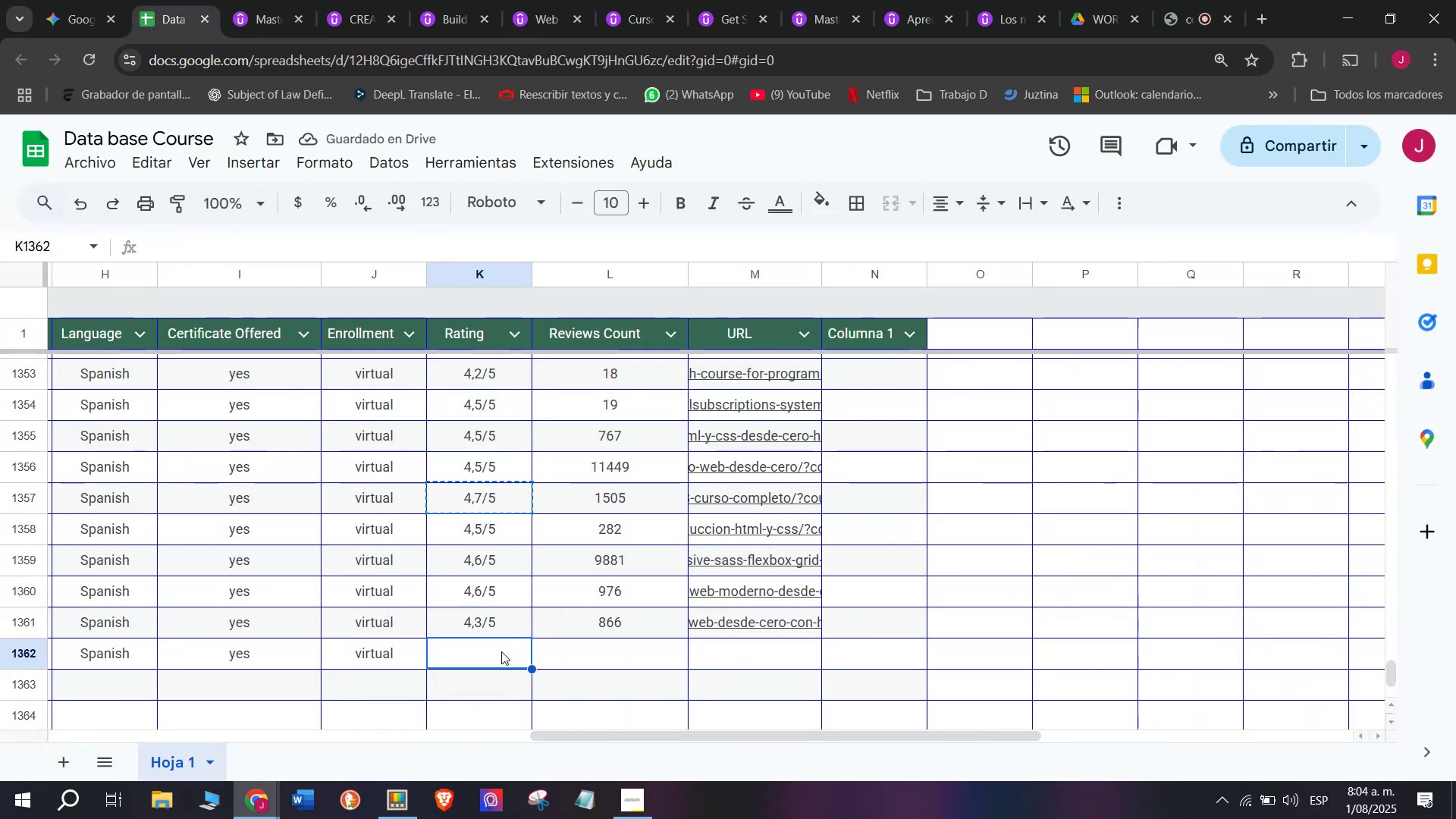 
key(Control+V)
 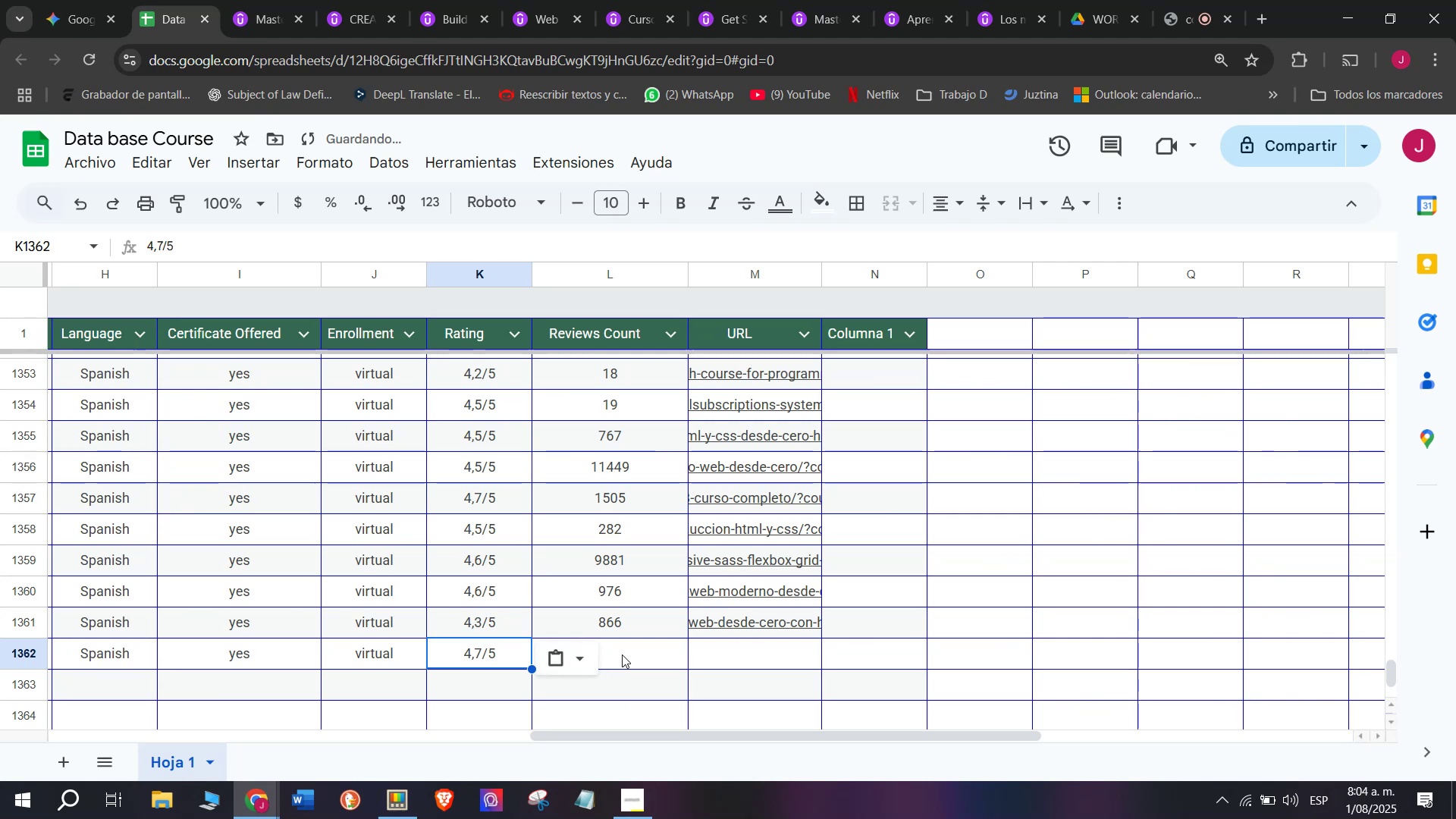 
left_click([624, 650])
 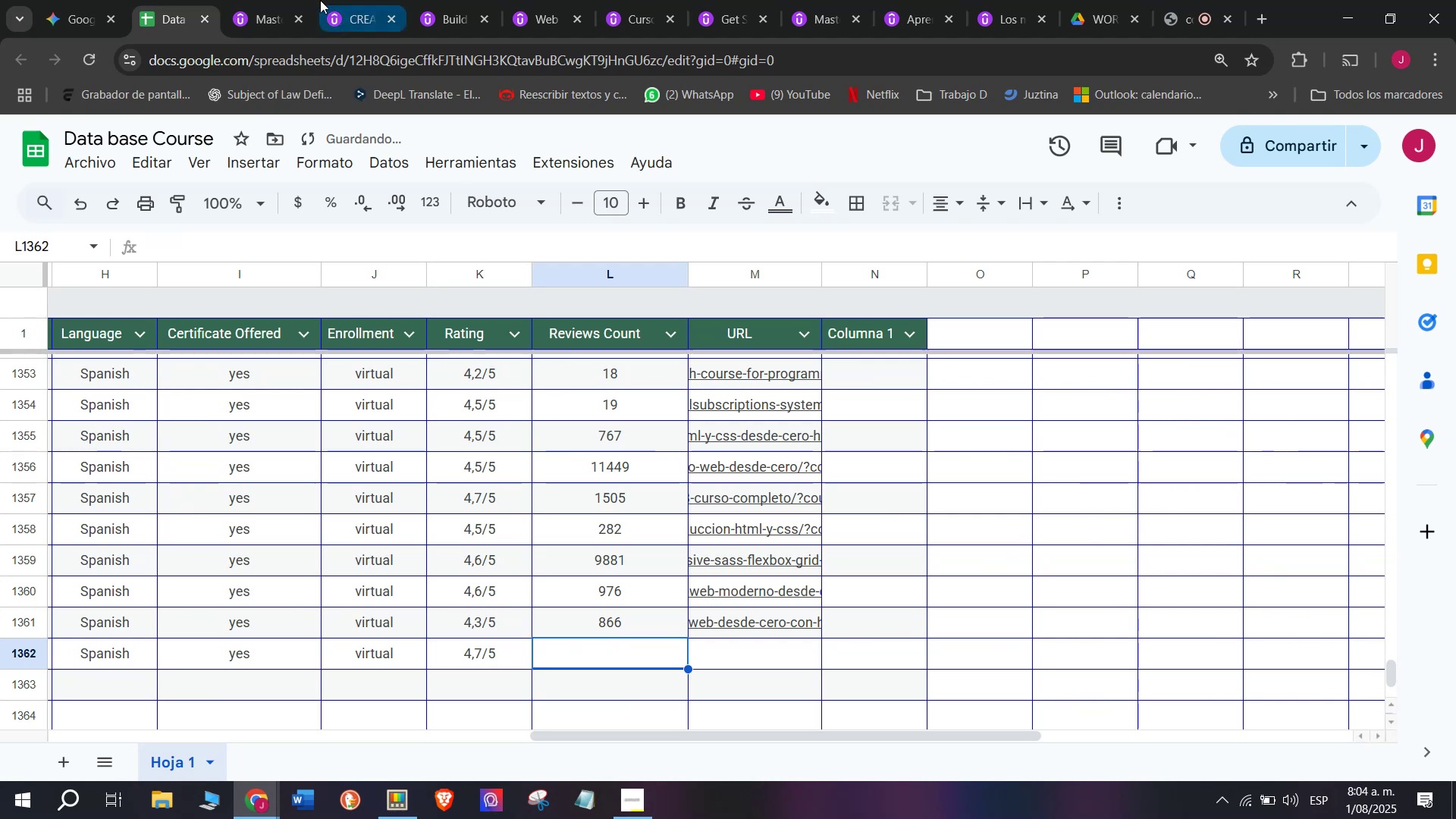 
left_click([299, 0])
 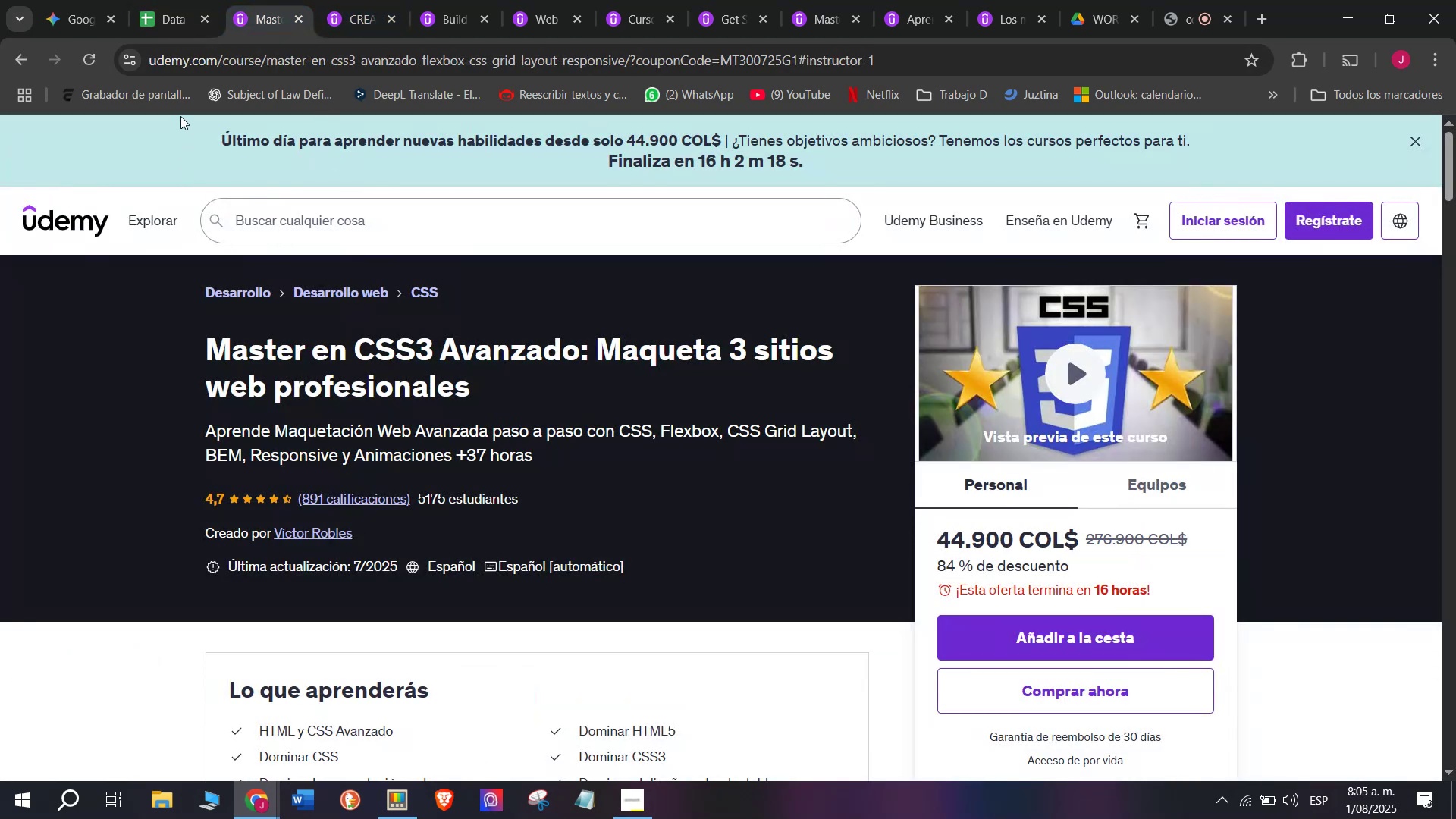 
left_click([164, 0])
 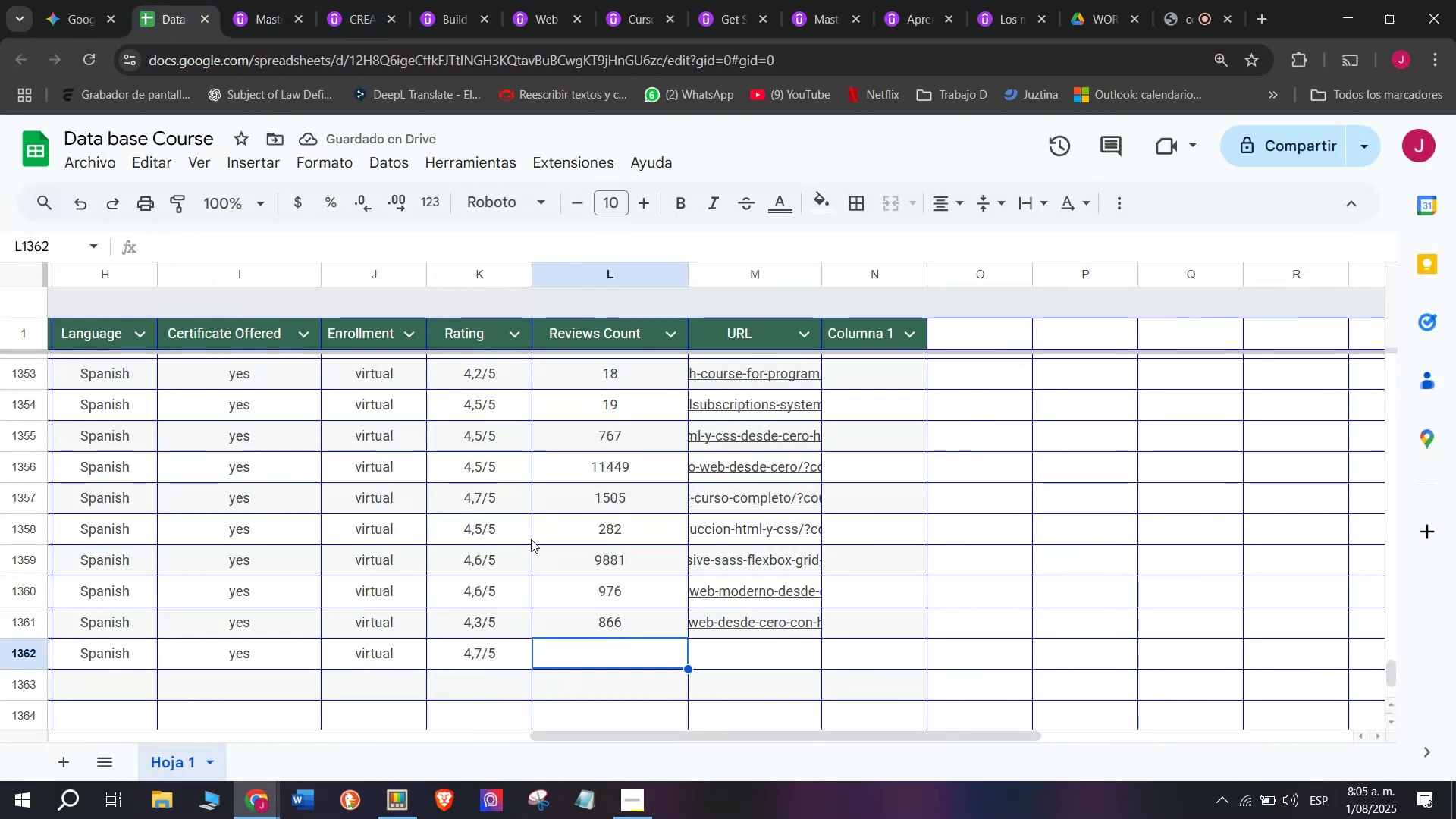 
type(891)
 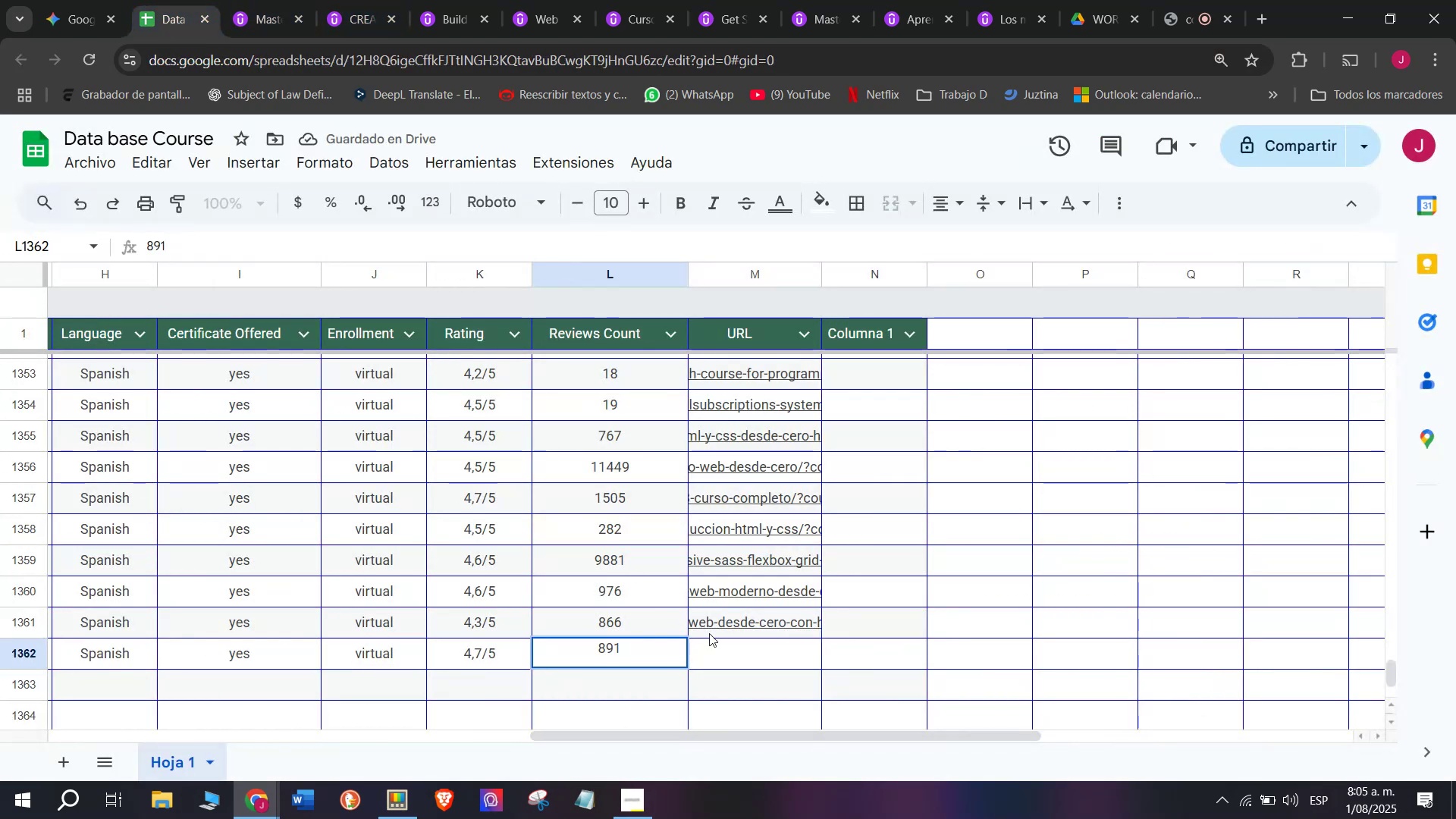 
left_click([723, 652])
 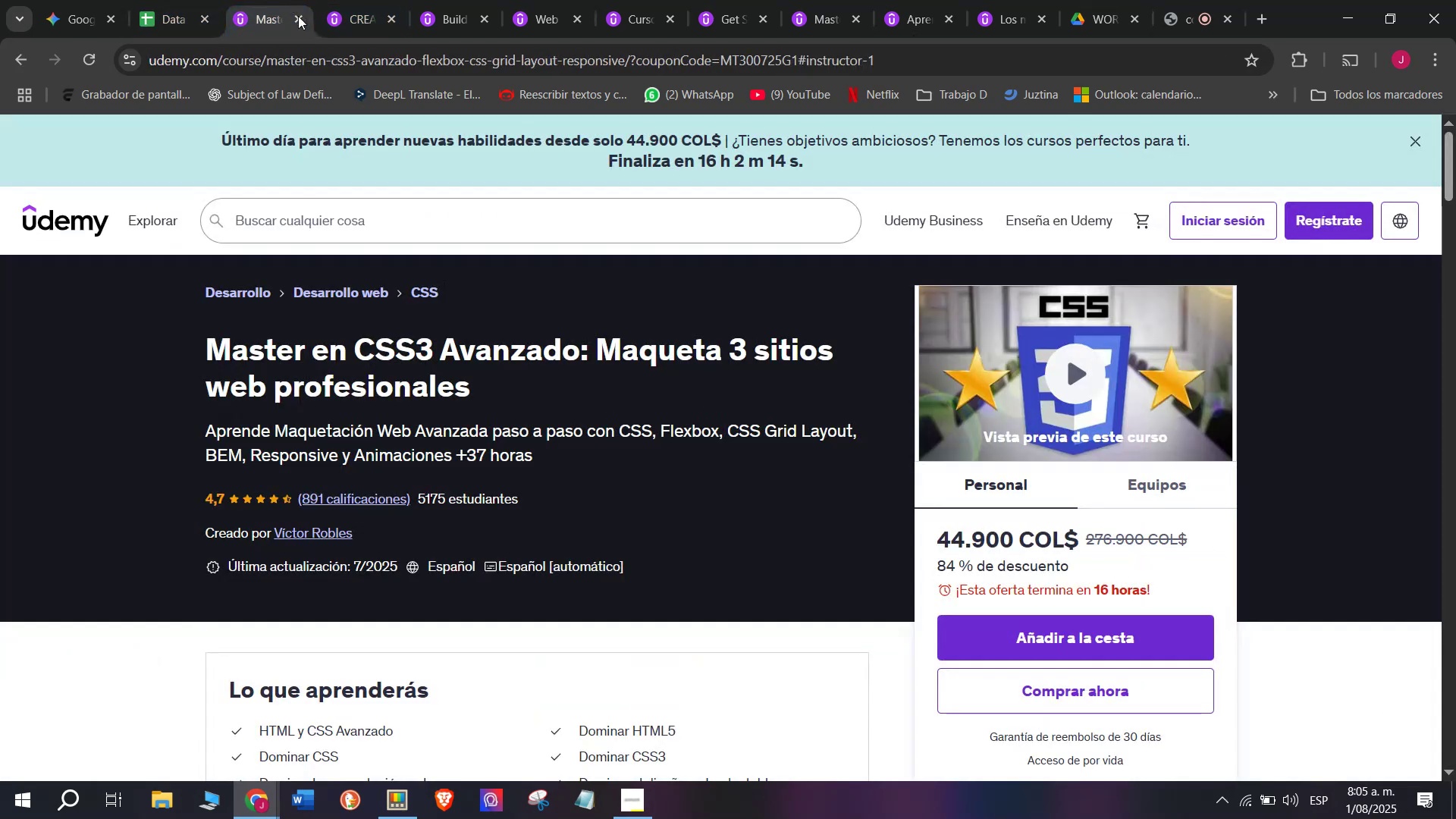 
double_click([325, 54])
 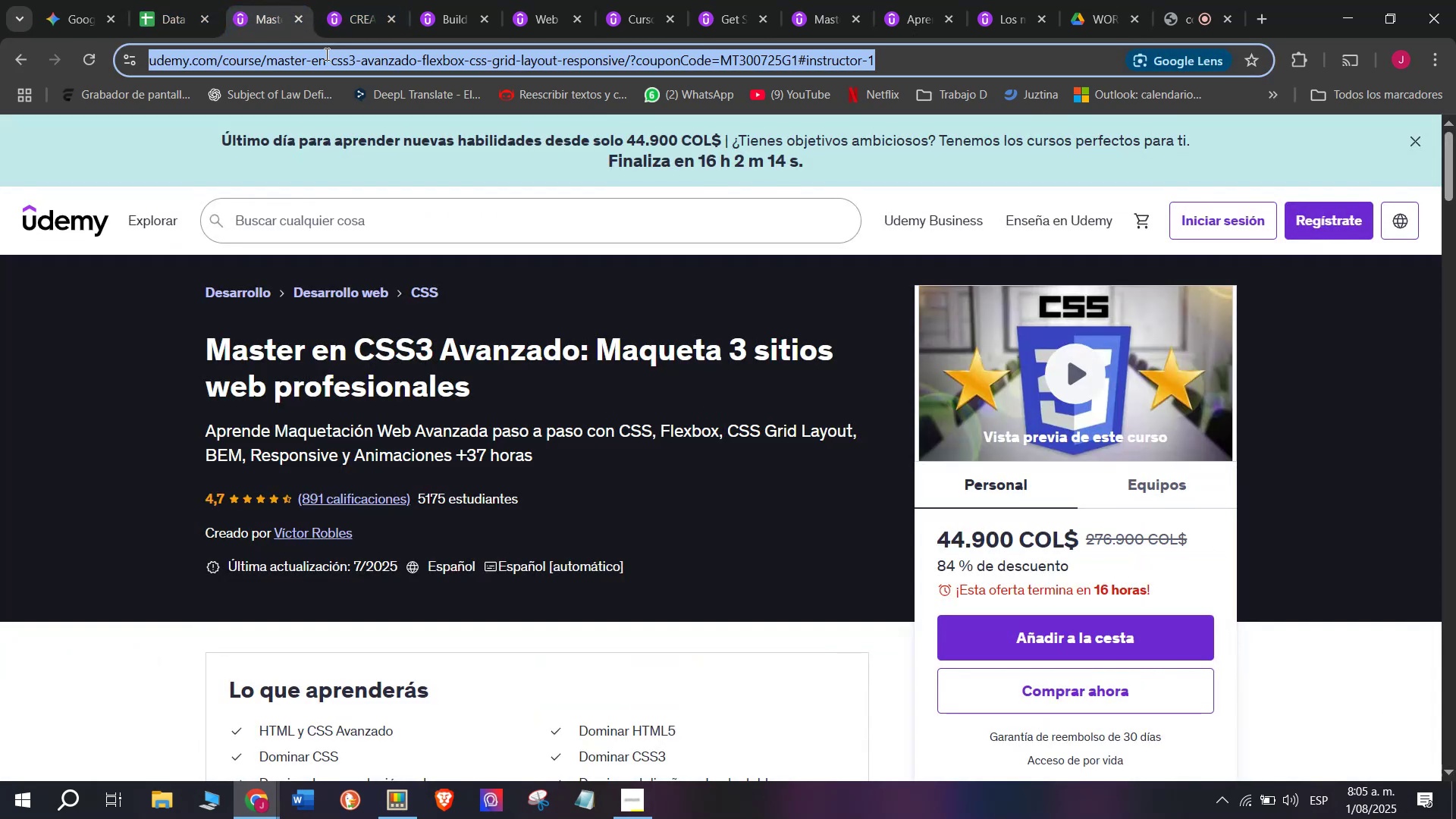 
triple_click([325, 54])
 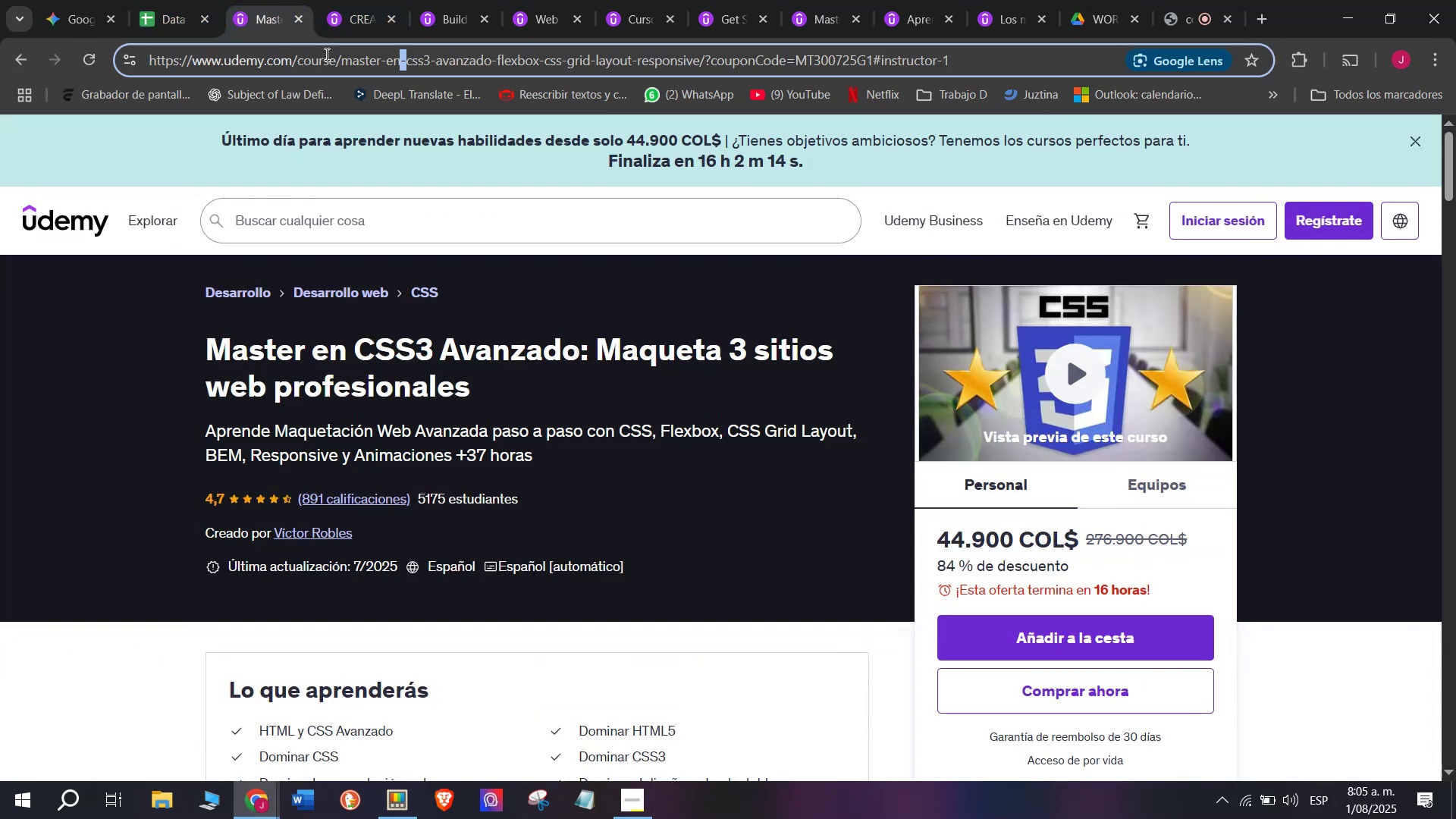 
triple_click([325, 54])
 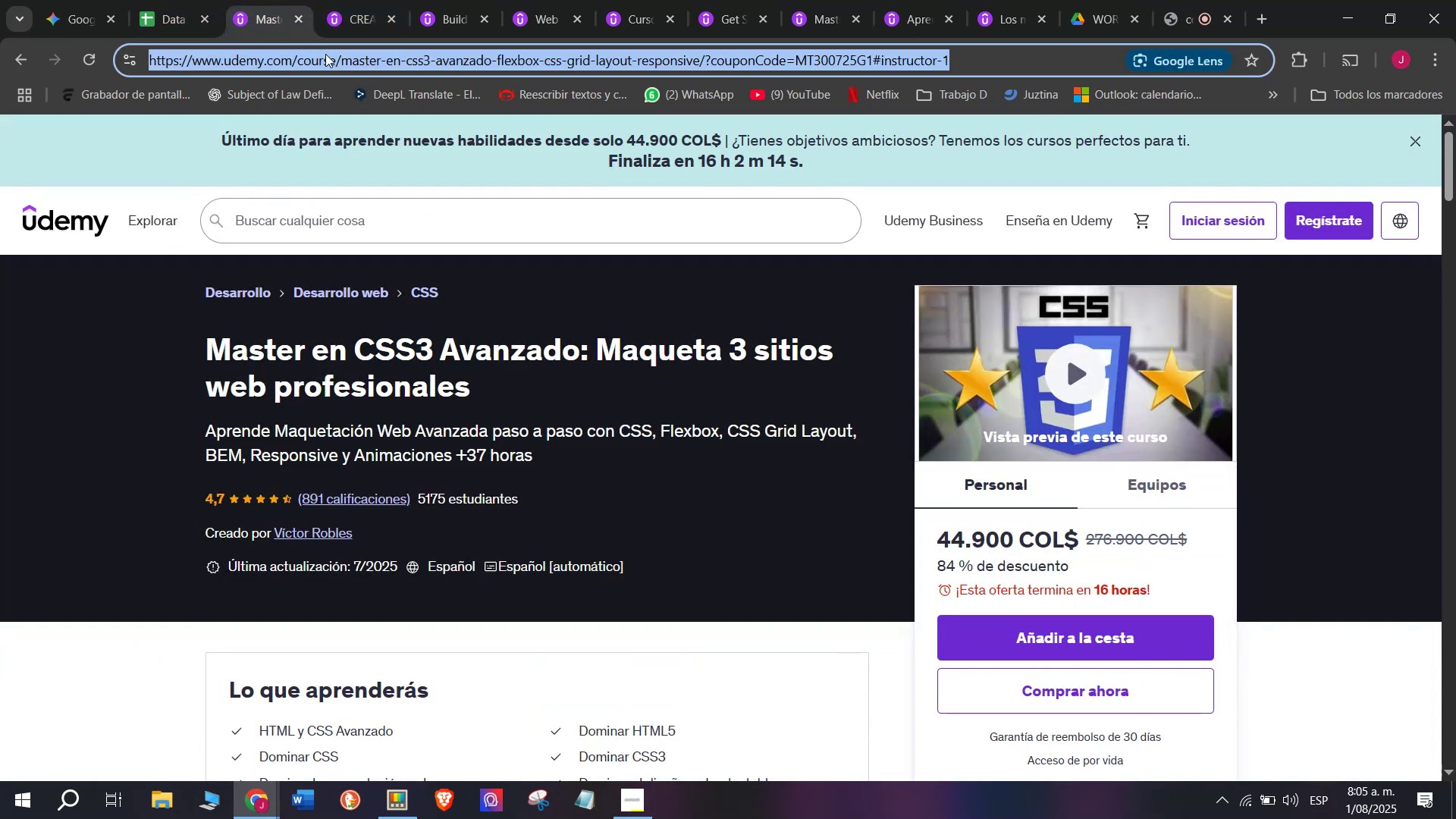 
key(Control+ControlLeft)
 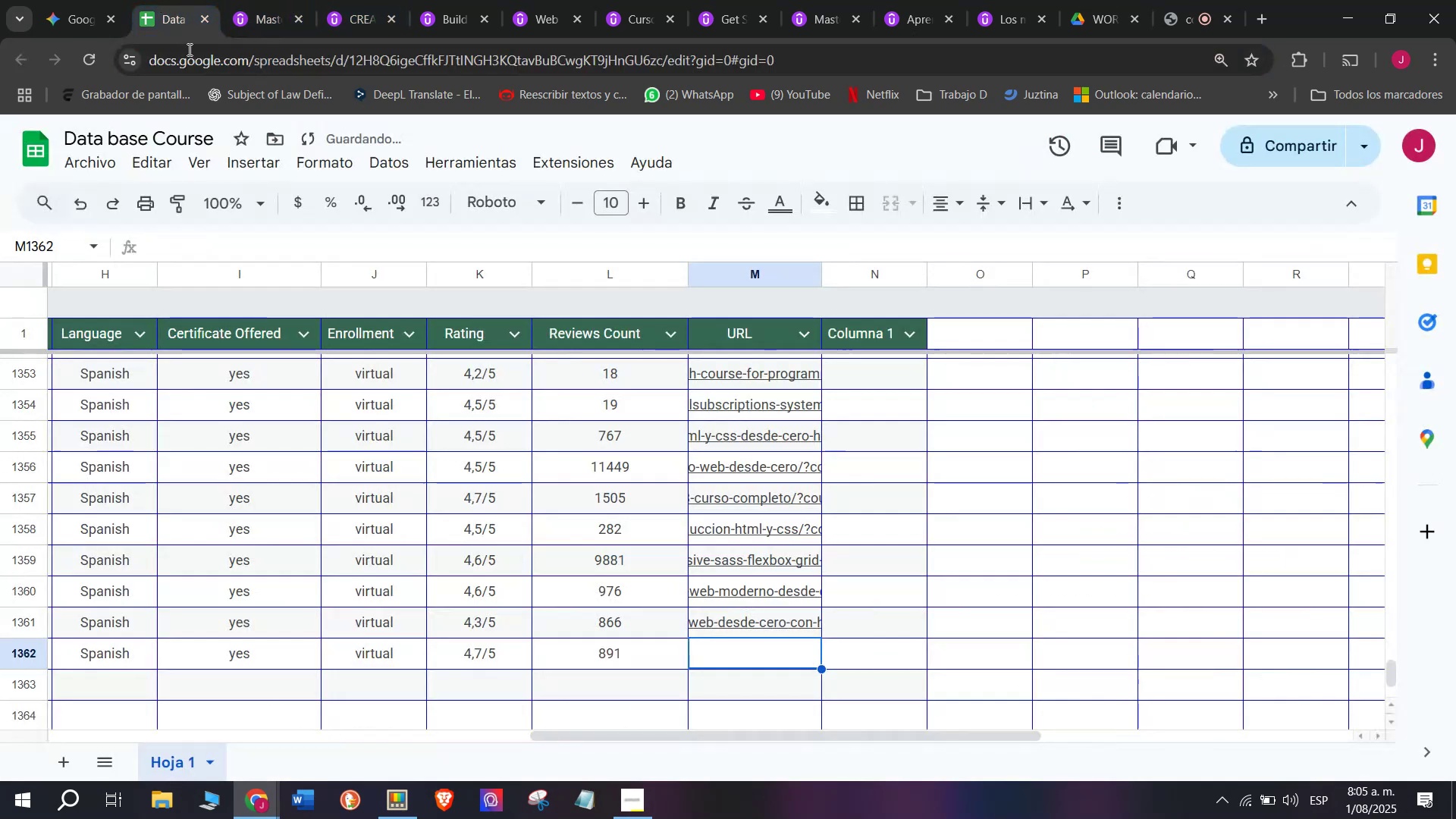 
key(Break)
 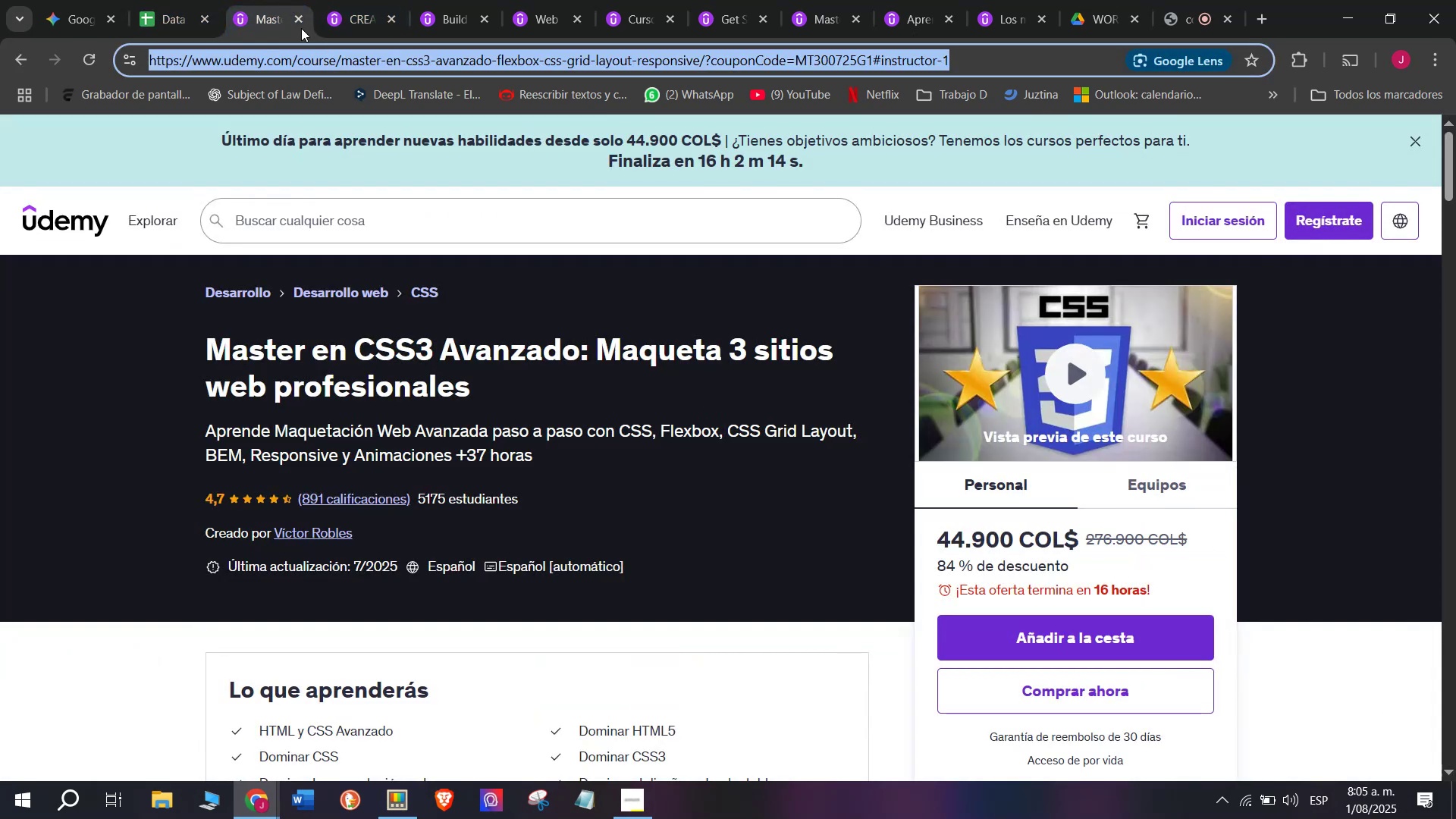 
key(Control+C)
 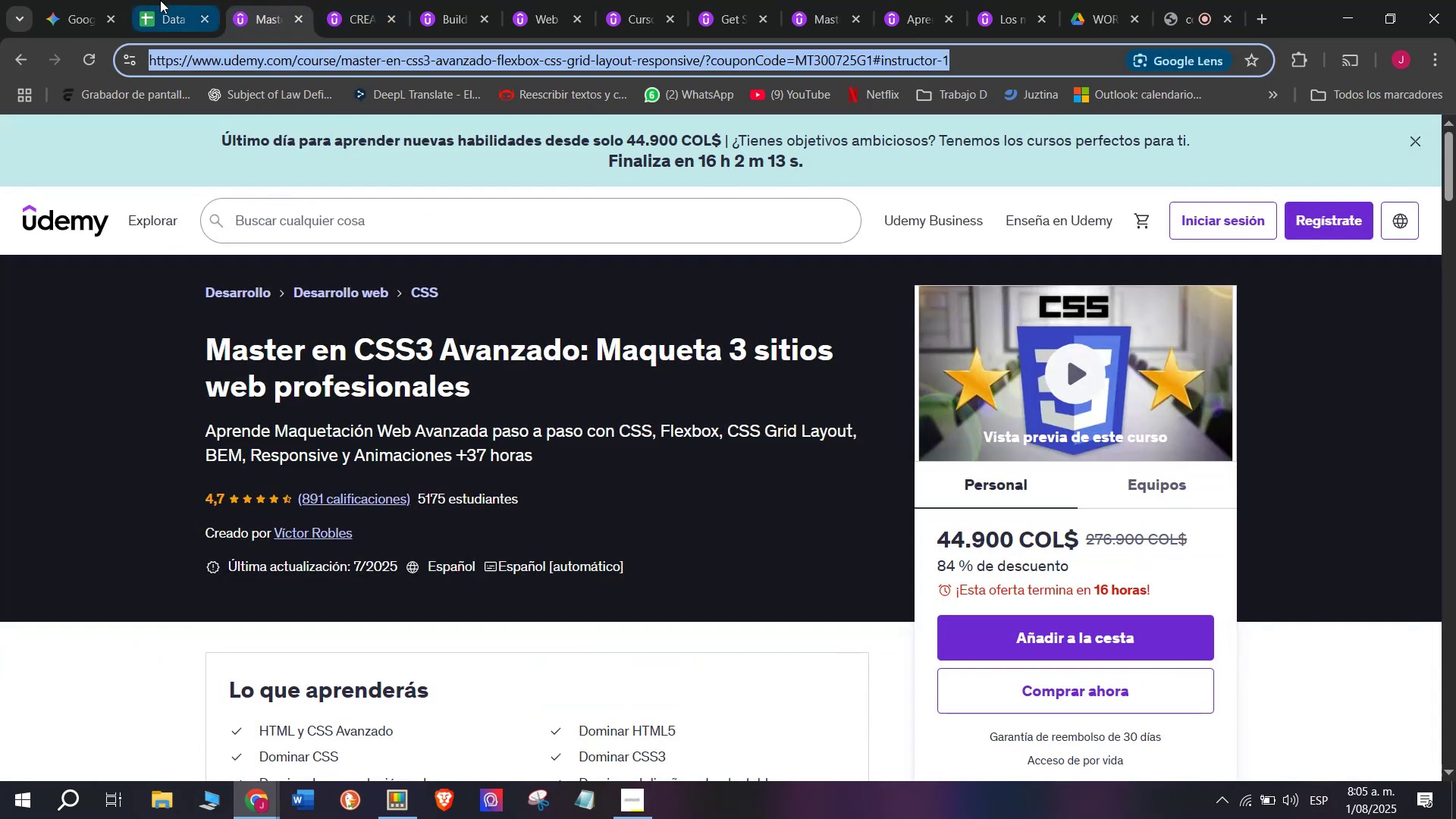 
triple_click([160, 0])
 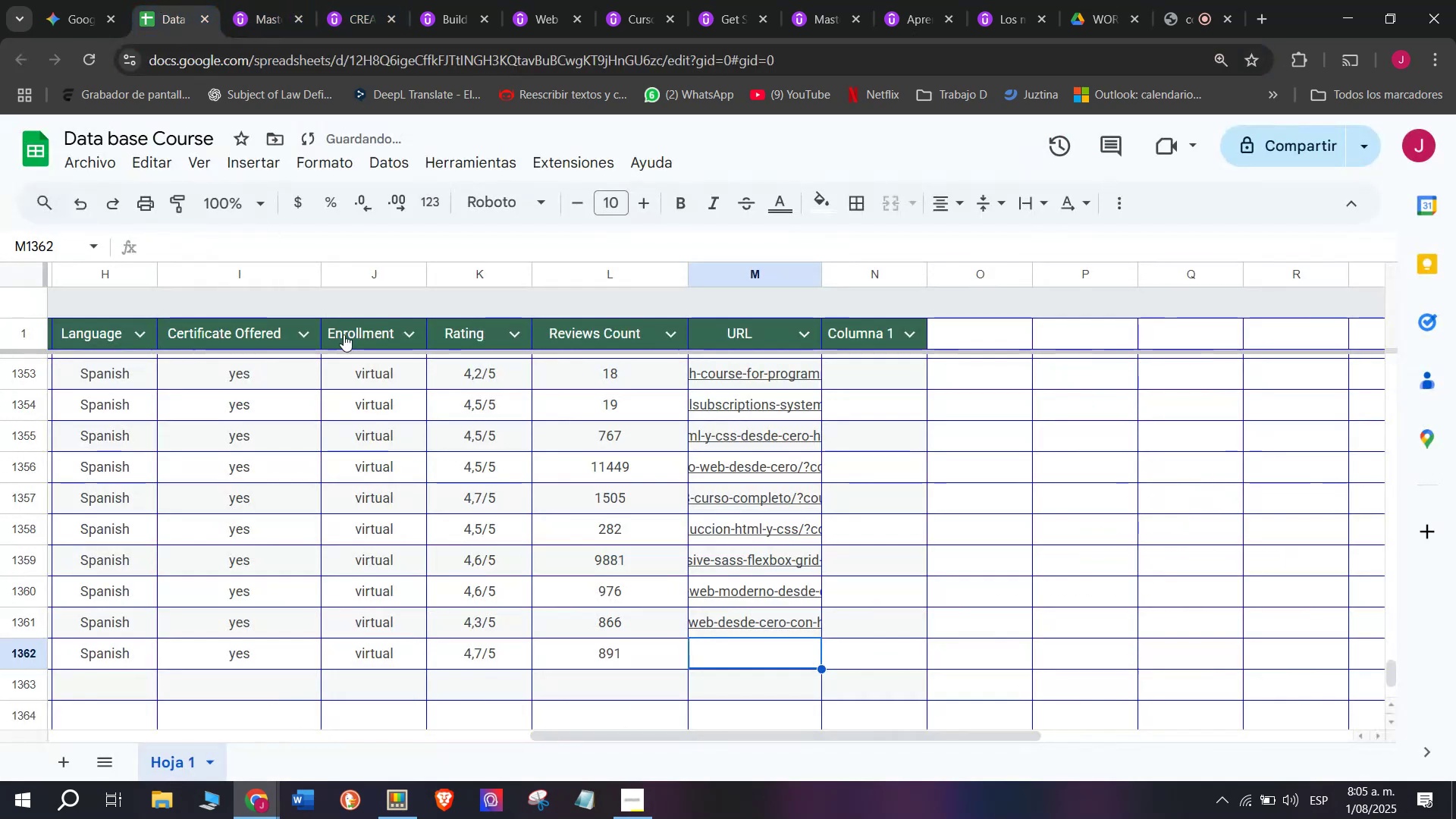 
key(Control+ControlLeft)
 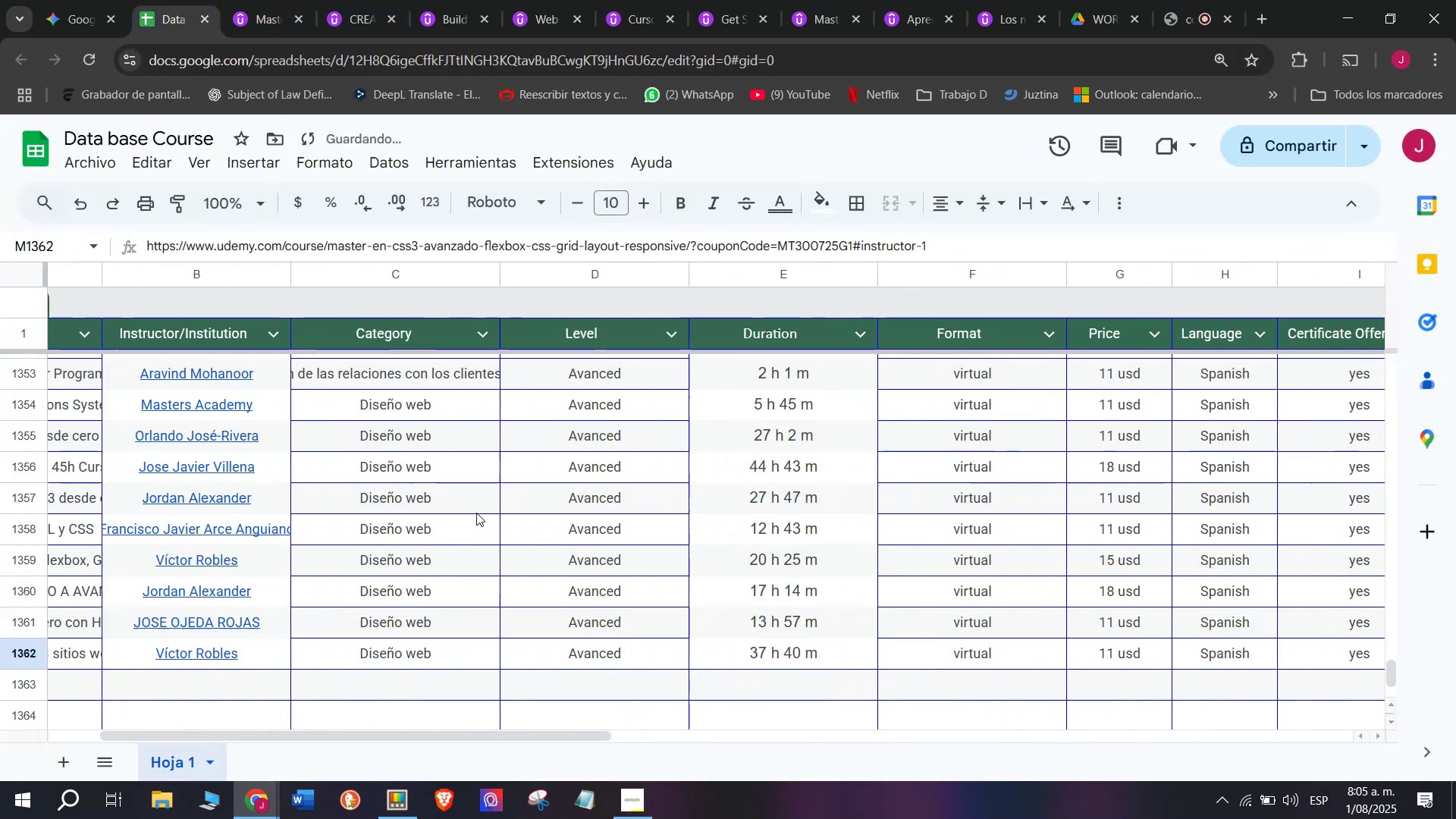 
key(Z)
 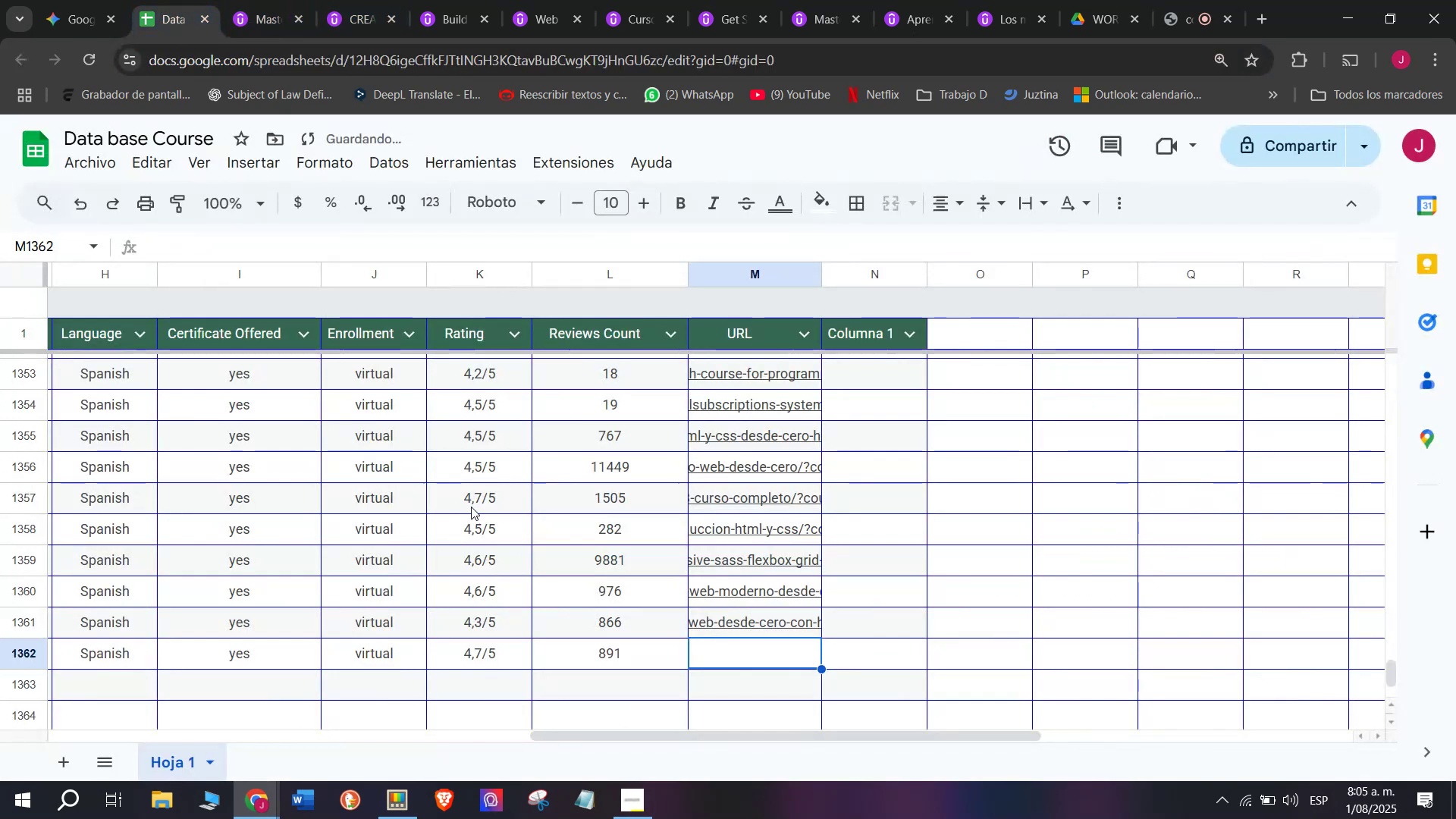 
key(Control+V)
 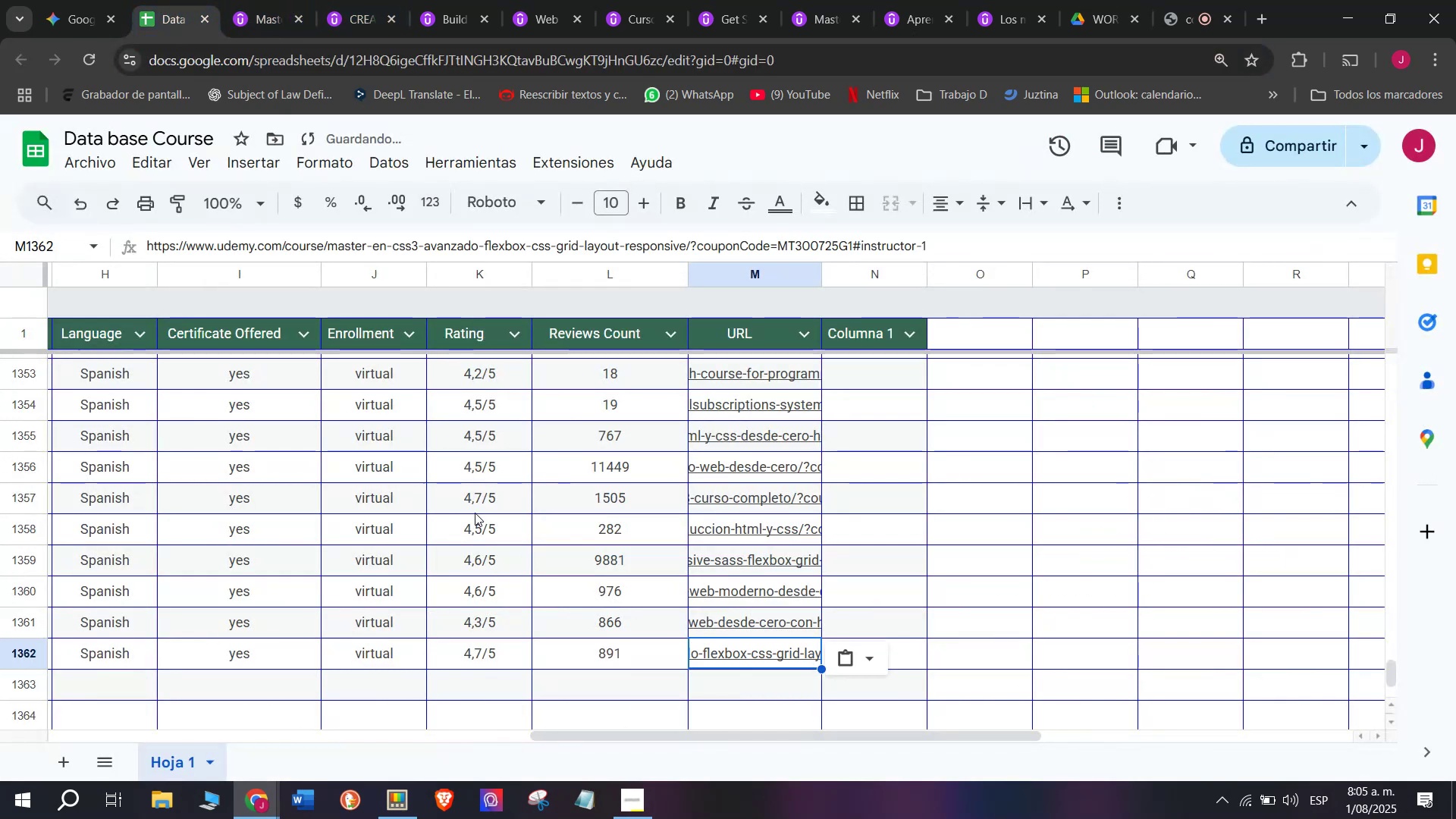 
scroll: coordinate [231, 668], scroll_direction: up, amount: 7.0
 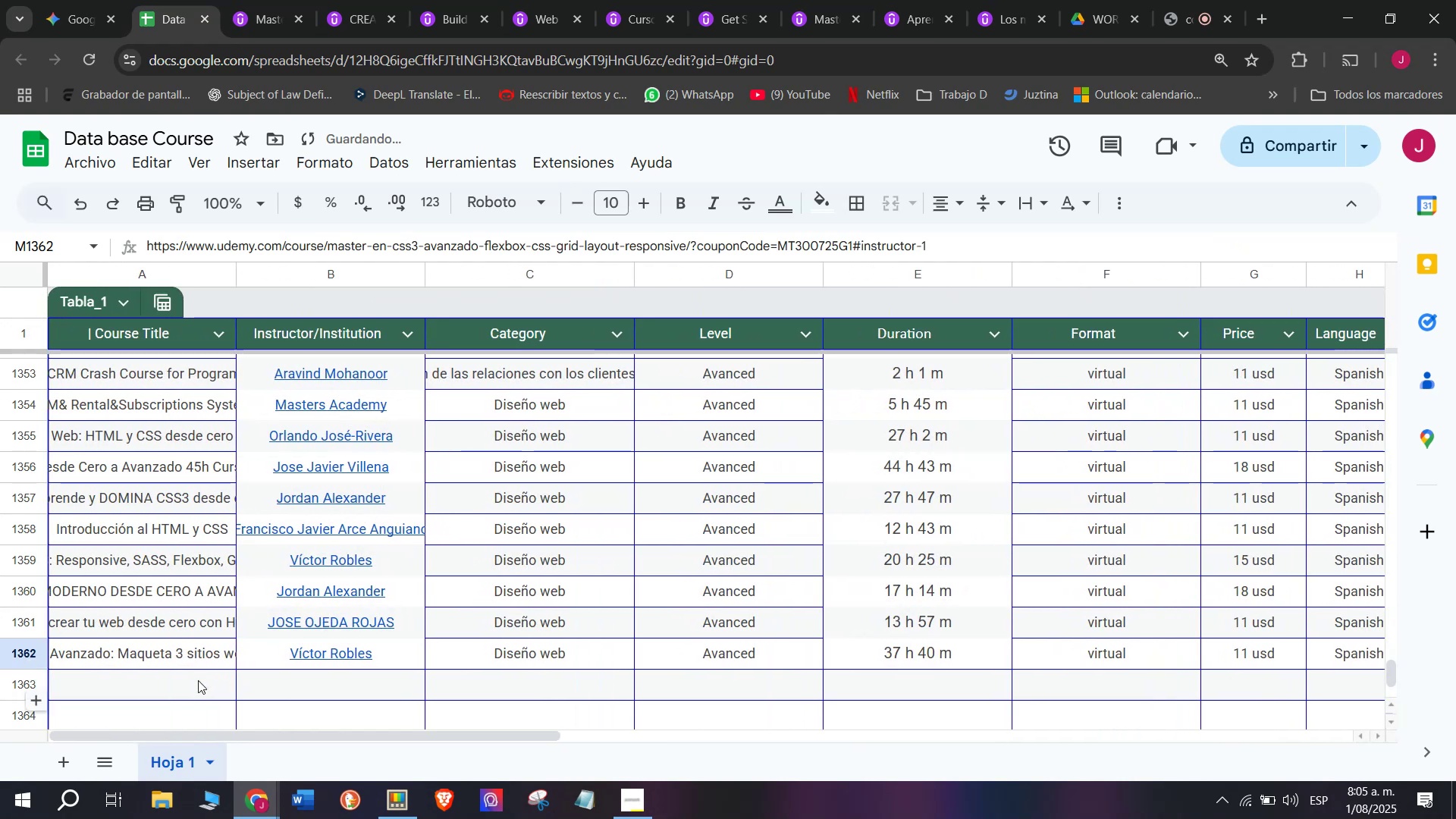 
left_click([196, 682])
 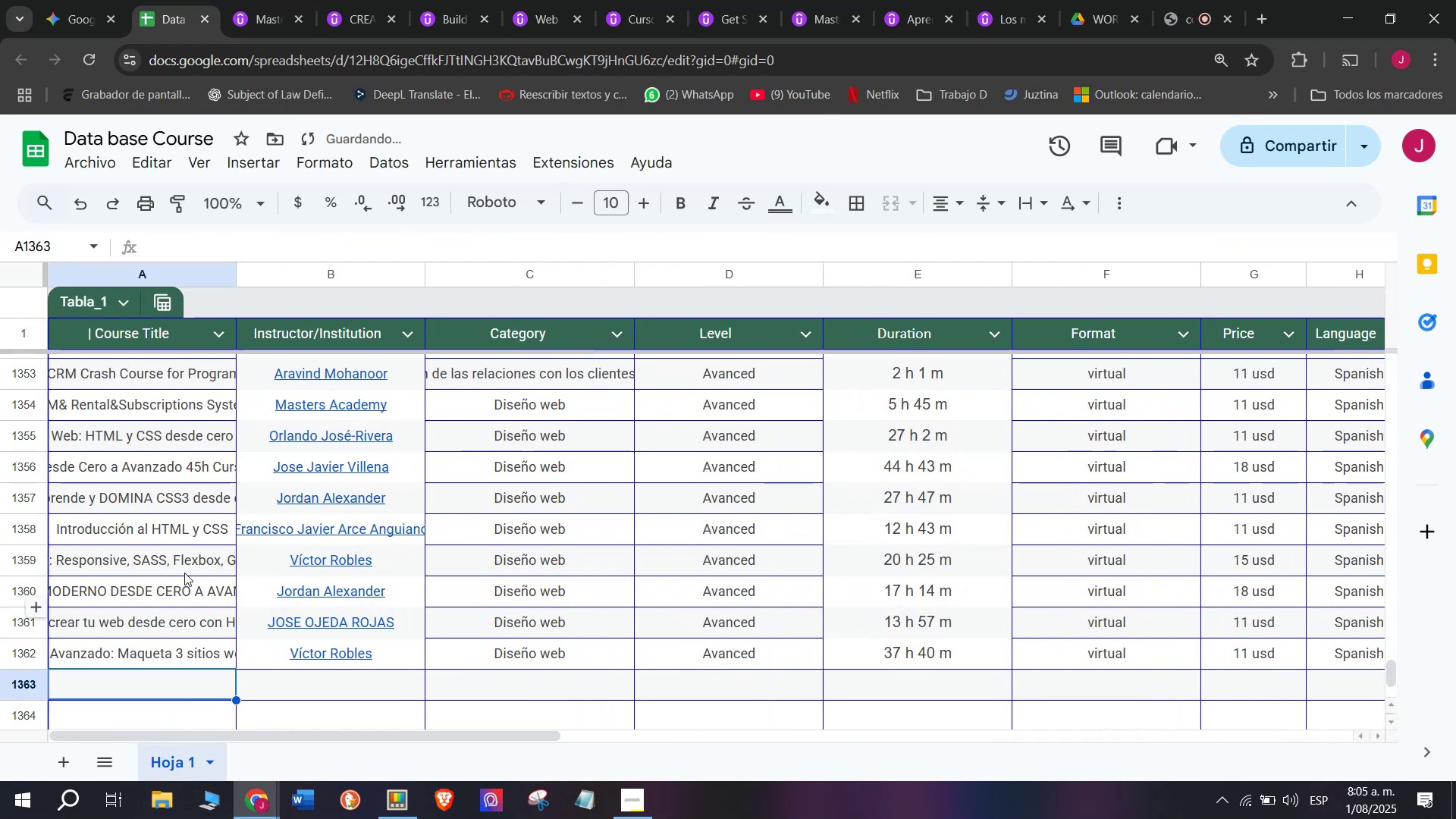 
scroll: coordinate [183, 560], scroll_direction: down, amount: 1.0
 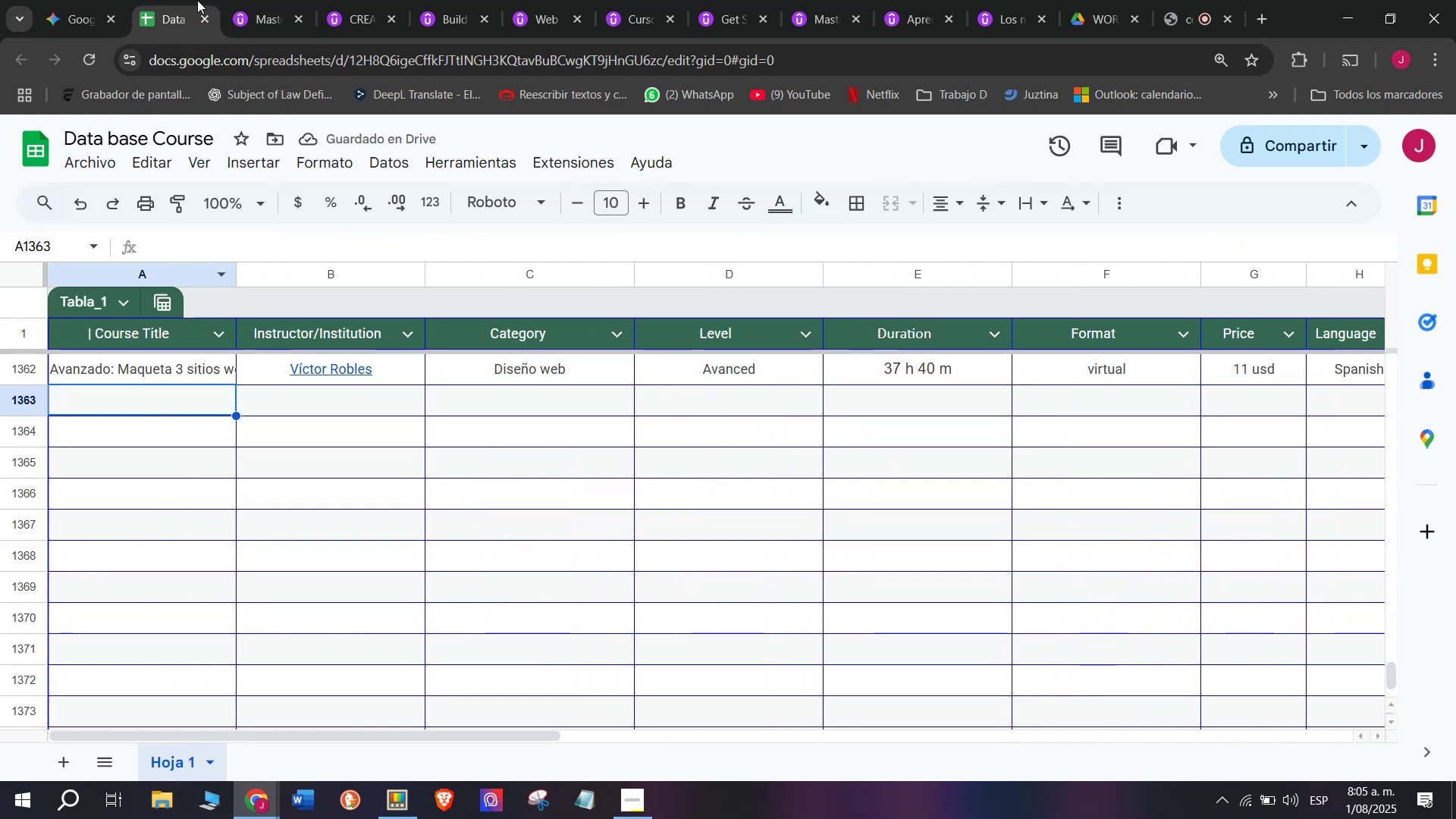 
left_click([283, 0])
 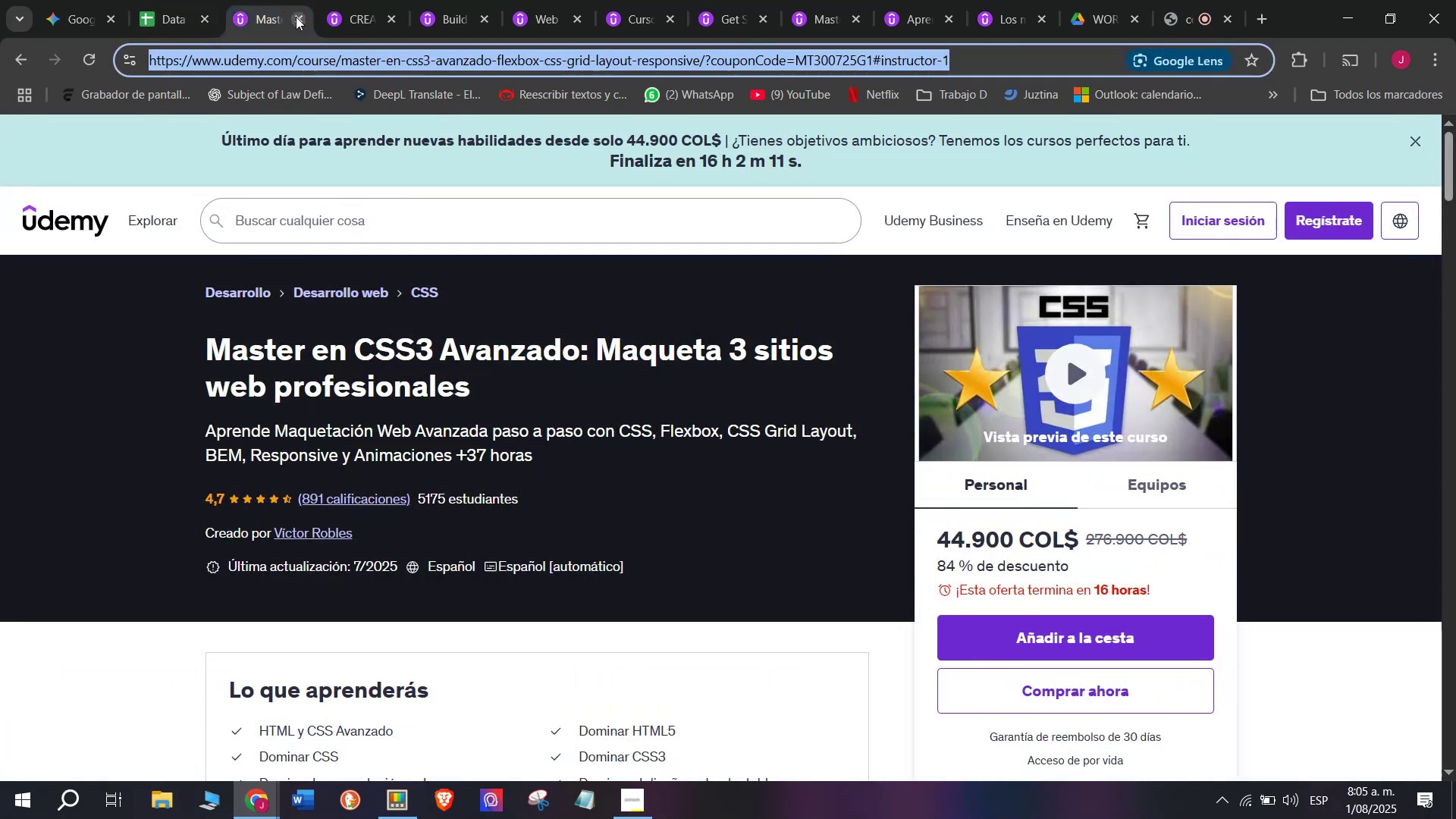 
left_click([296, 17])
 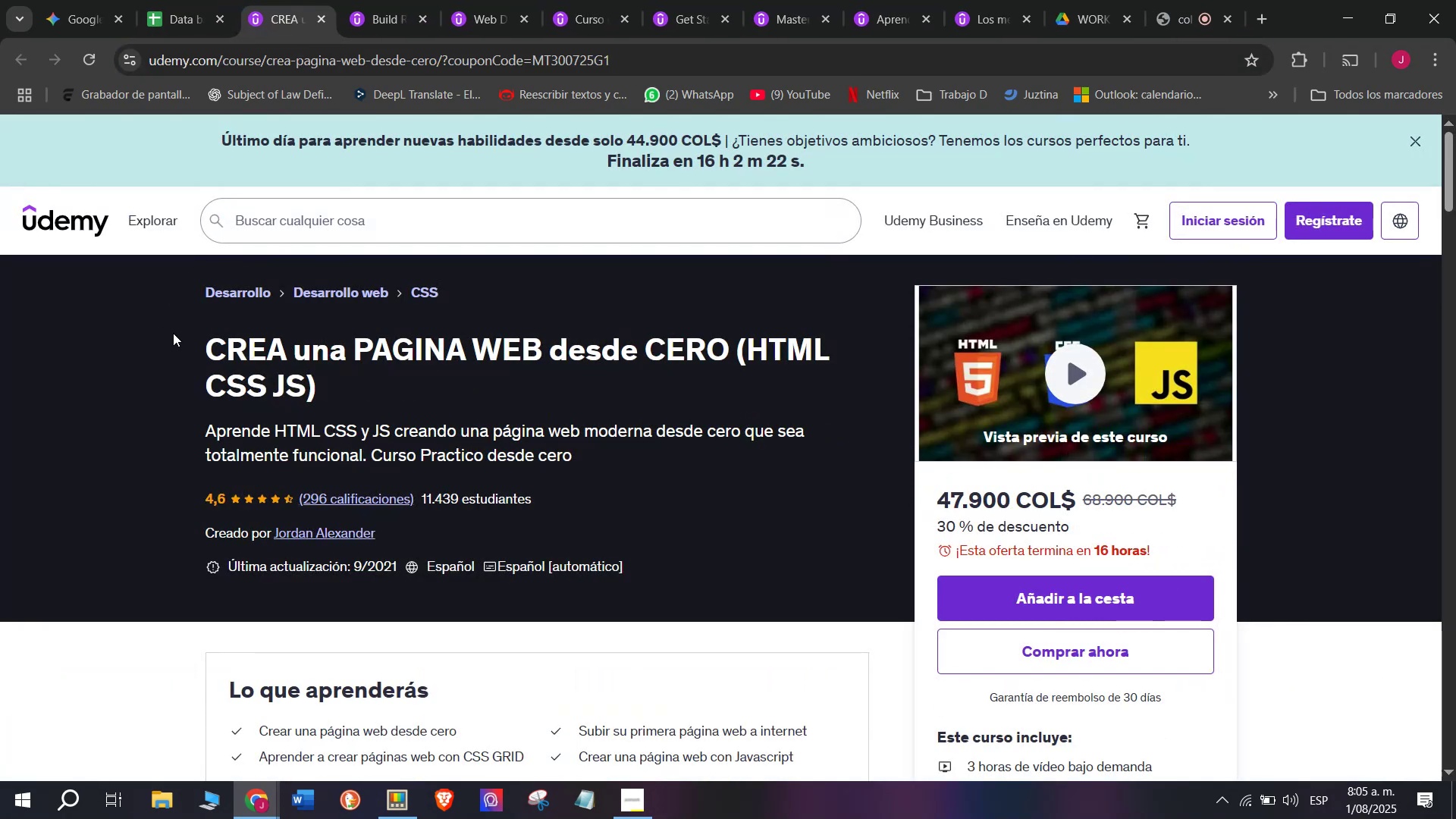 
key(Break)
 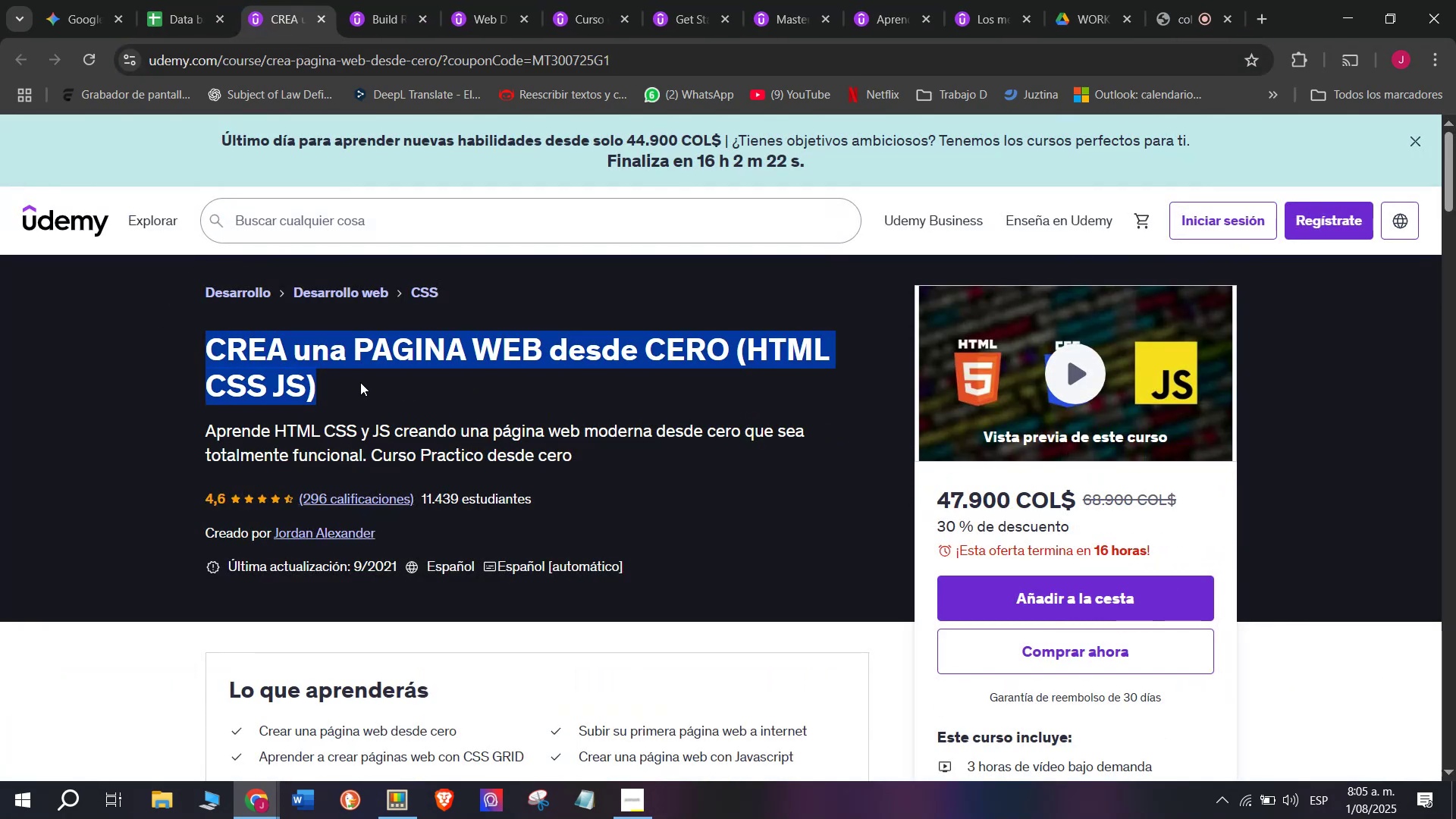 
key(Control+ControlLeft)
 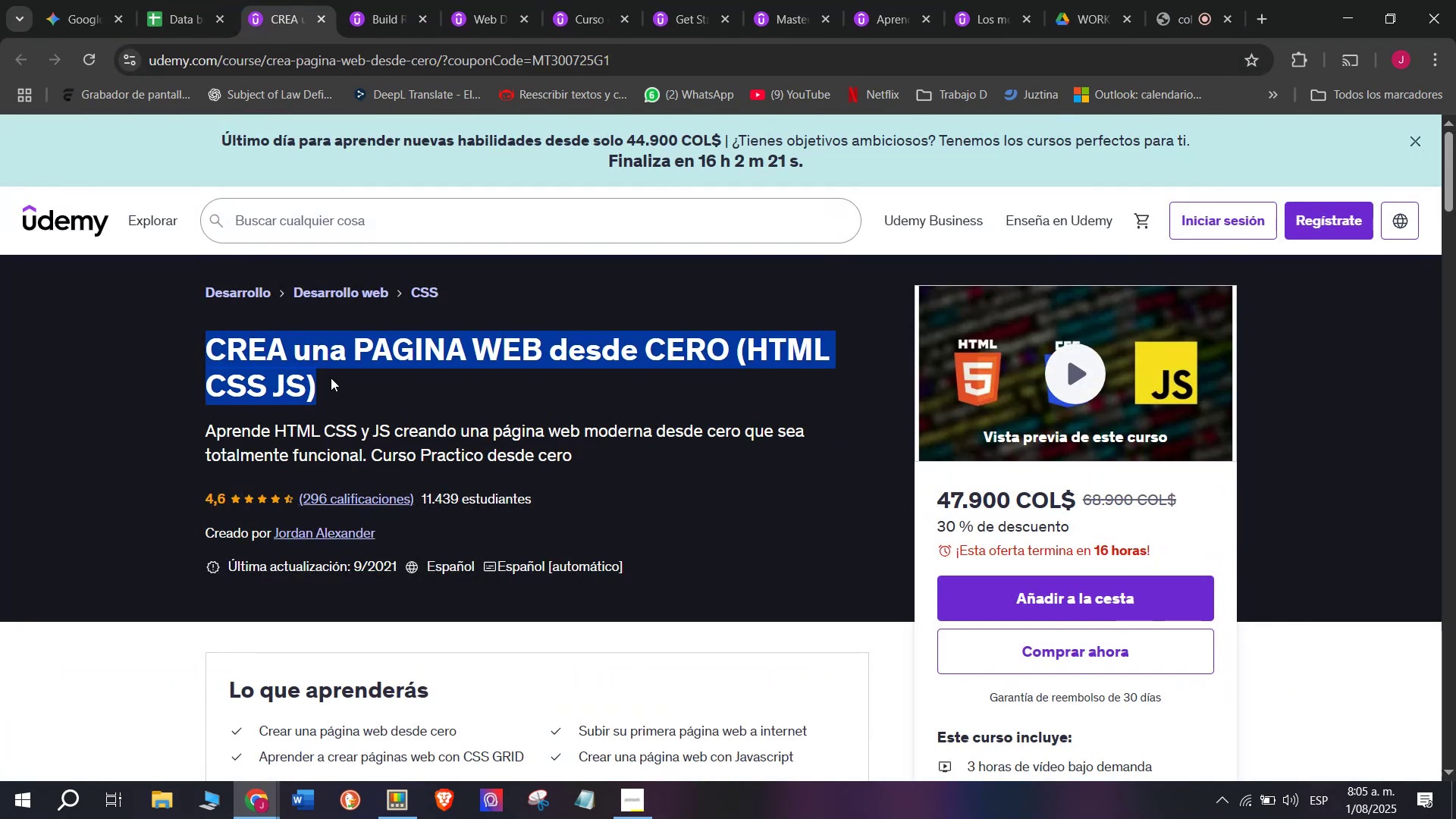 
key(Control+C)
 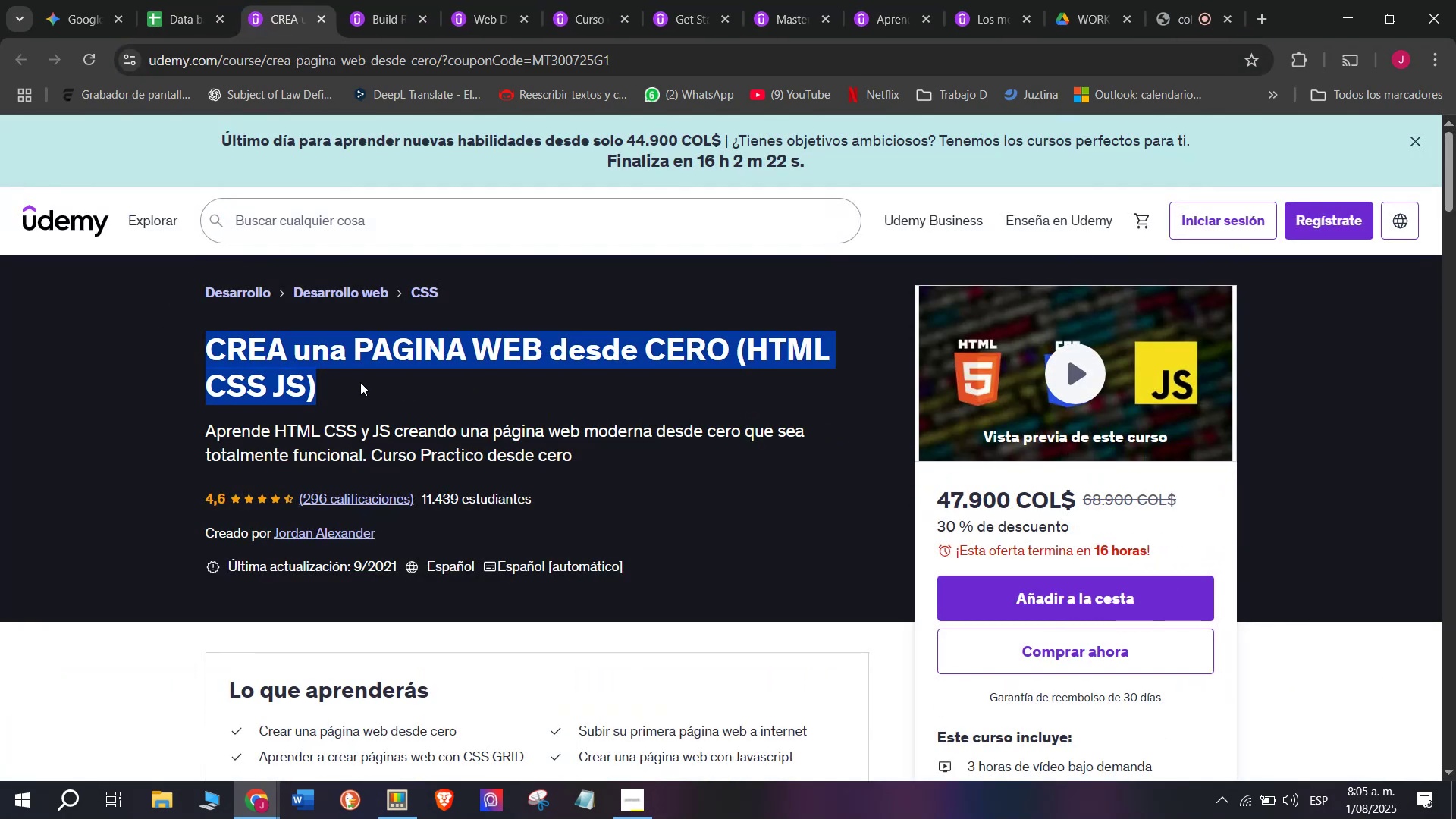 
key(Break)
 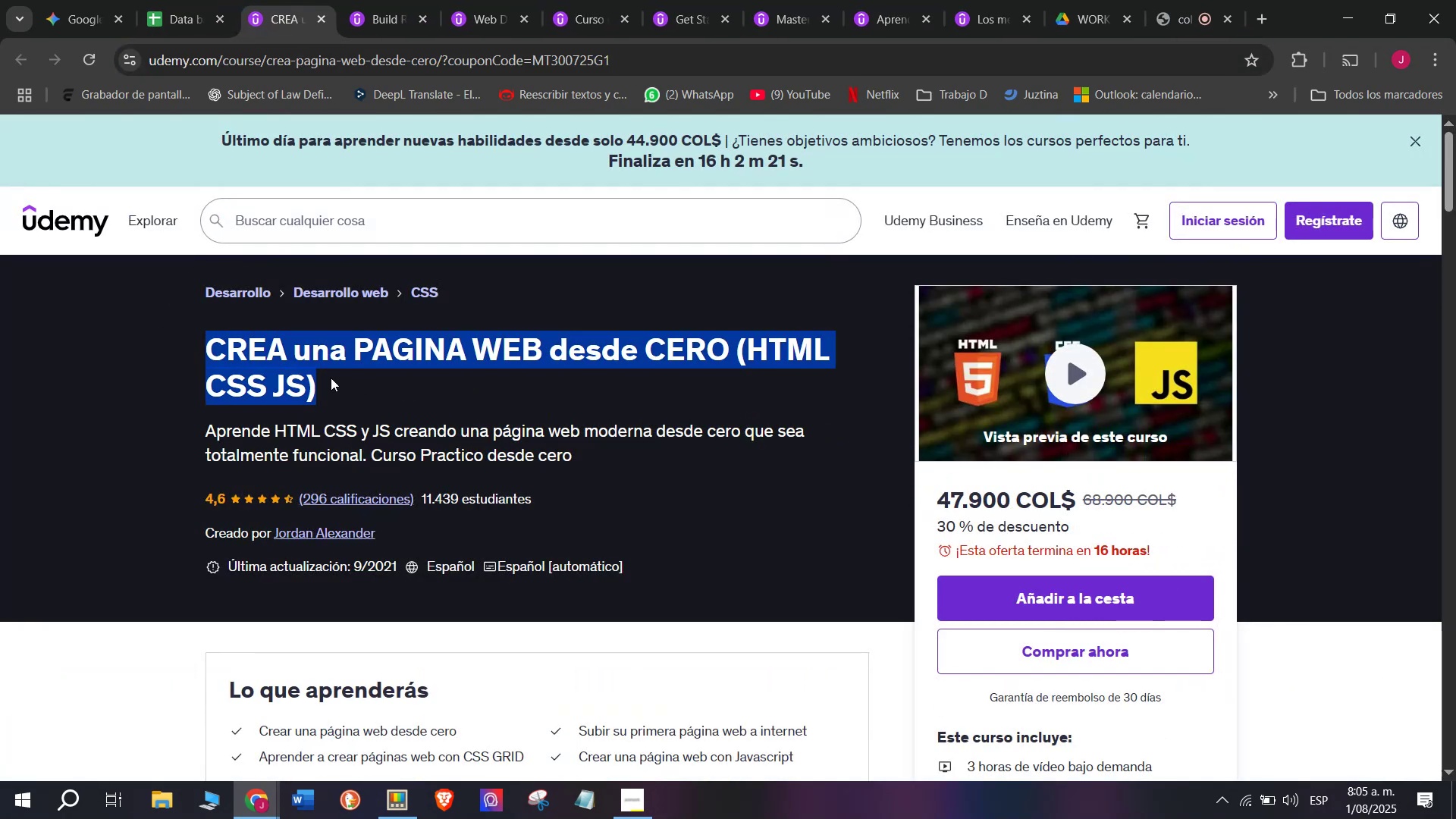 
key(Control+ControlLeft)
 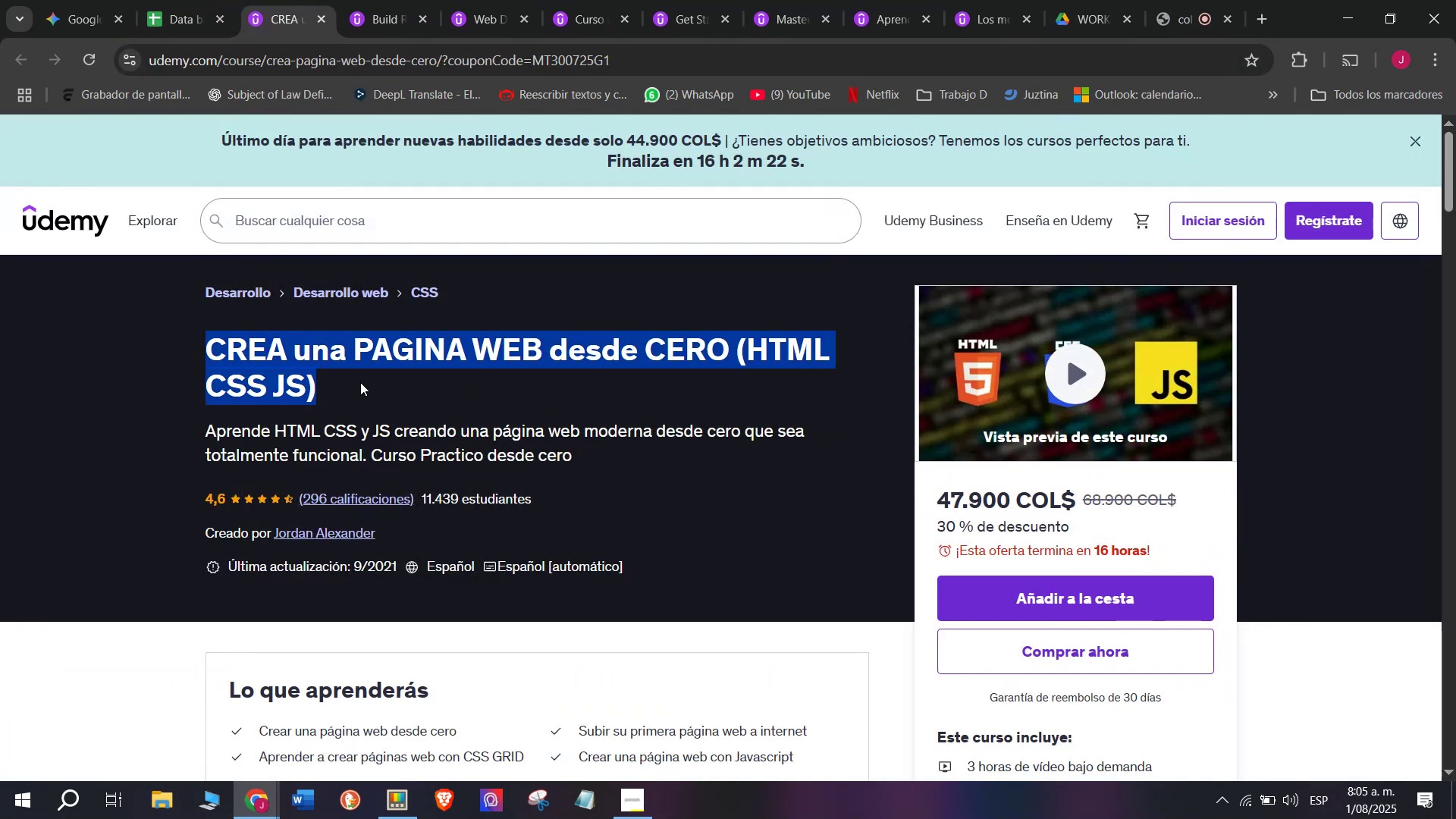 
key(Control+C)
 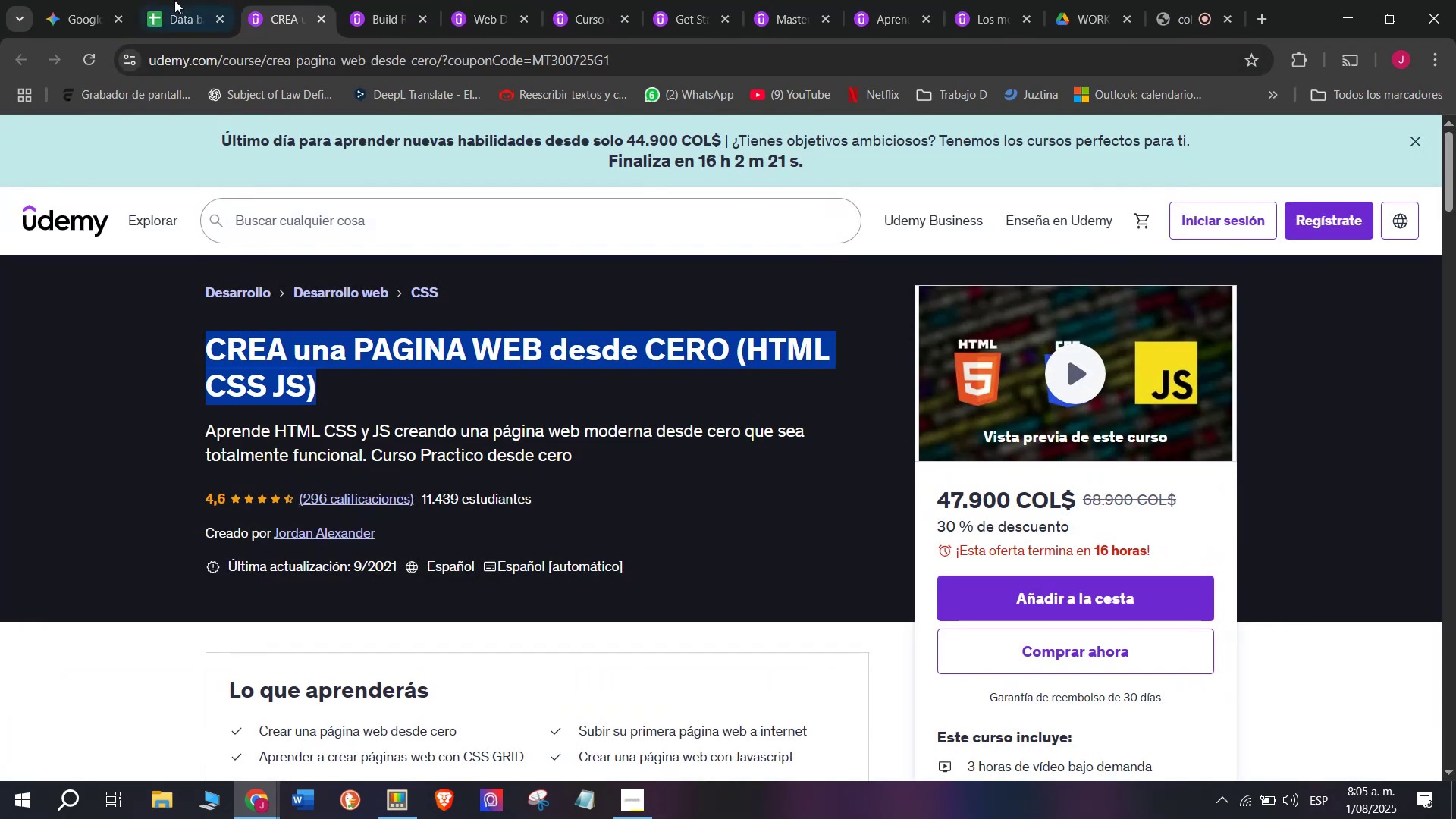 
left_click([158, 0])
 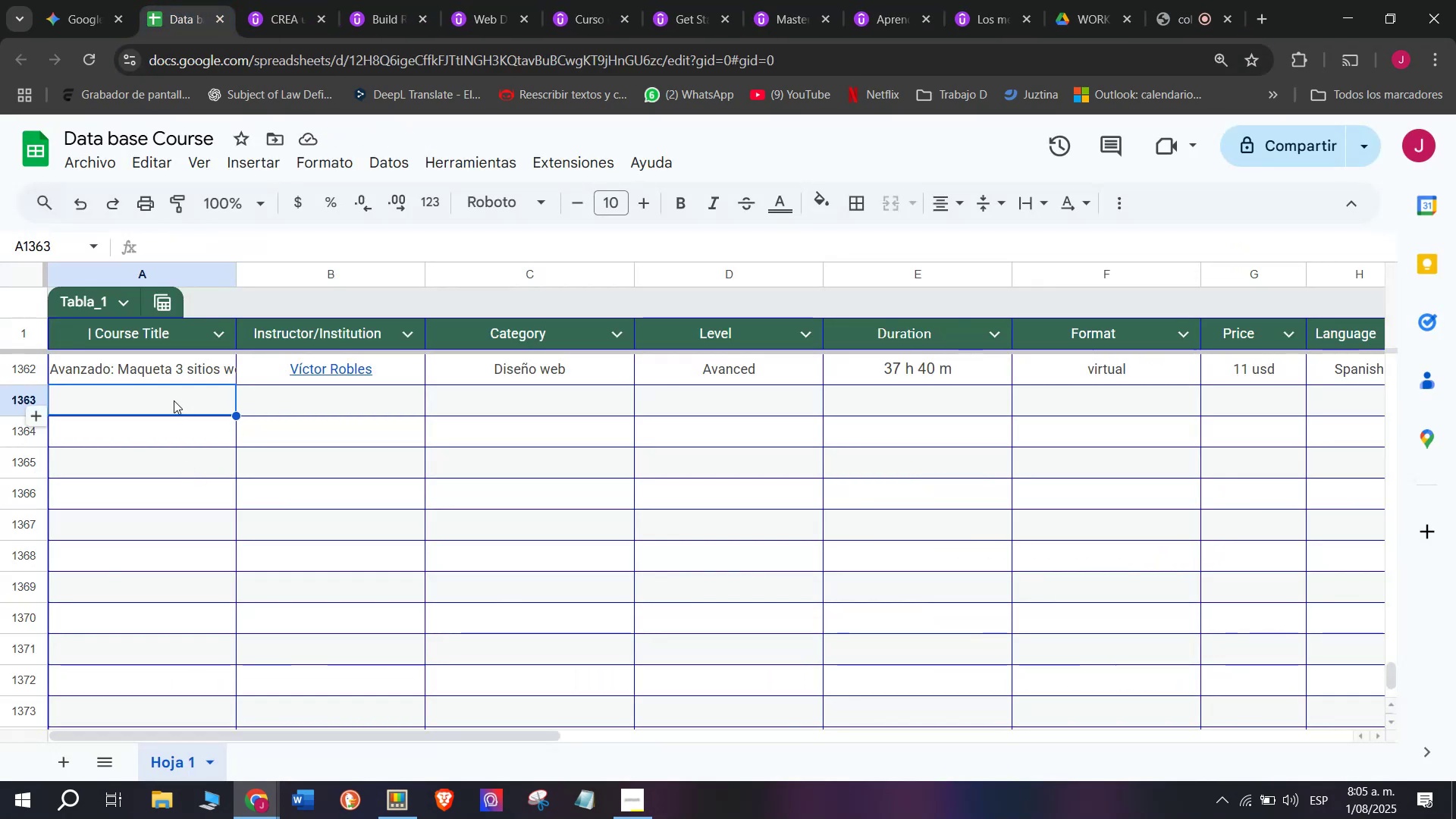 
double_click([174, 400])
 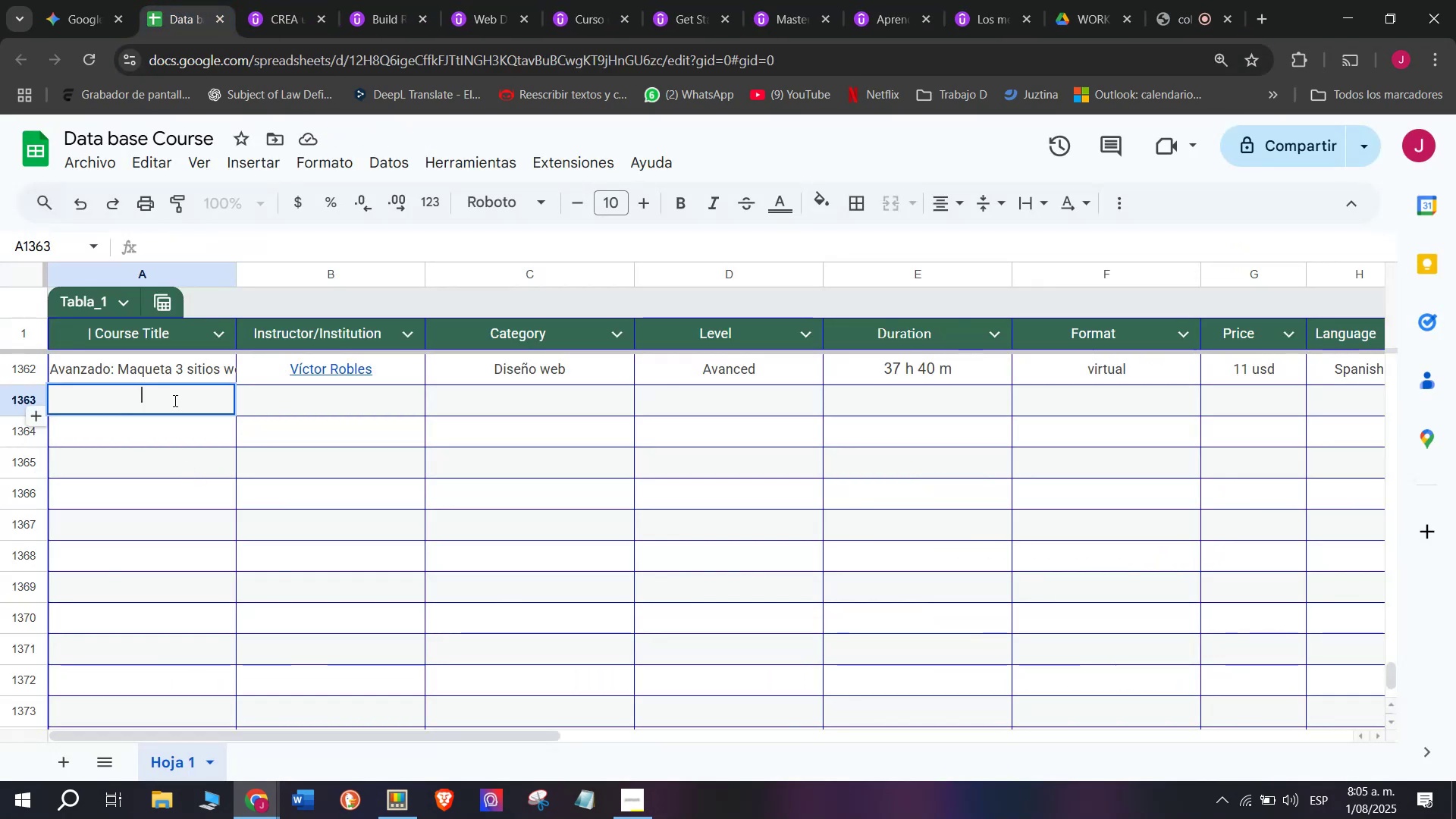 
key(Z)
 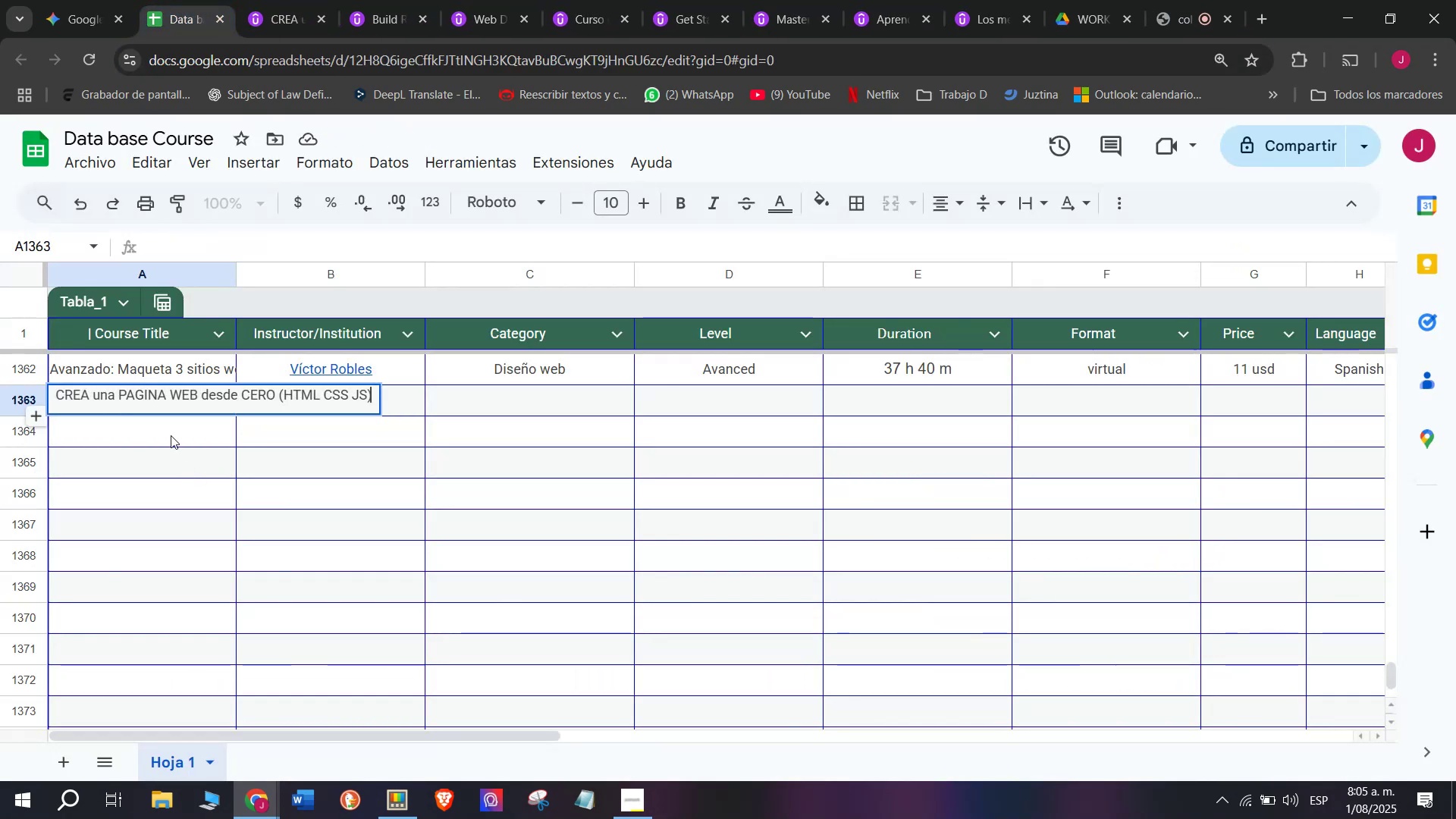 
key(Control+ControlLeft)
 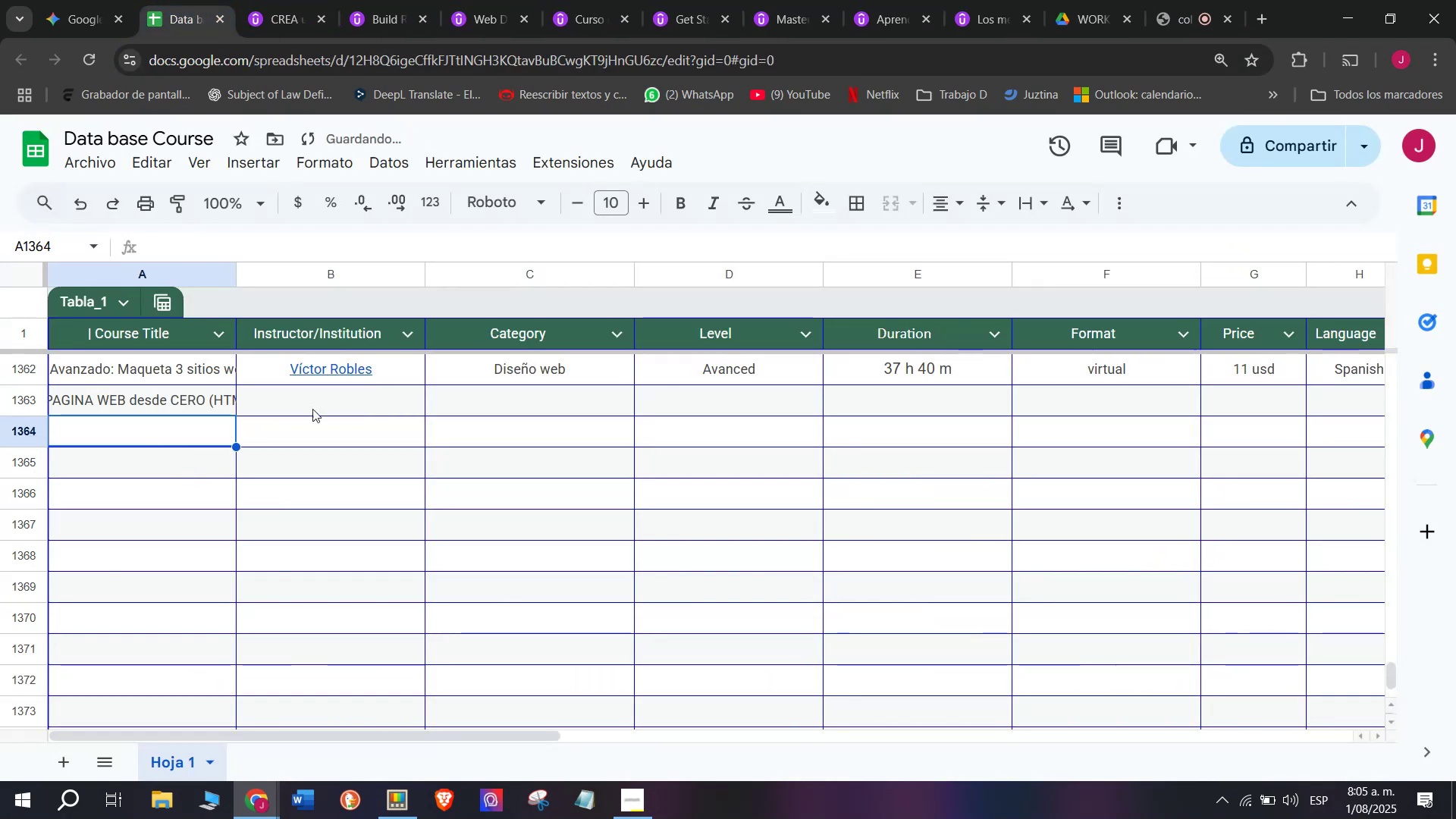 
key(Control+V)
 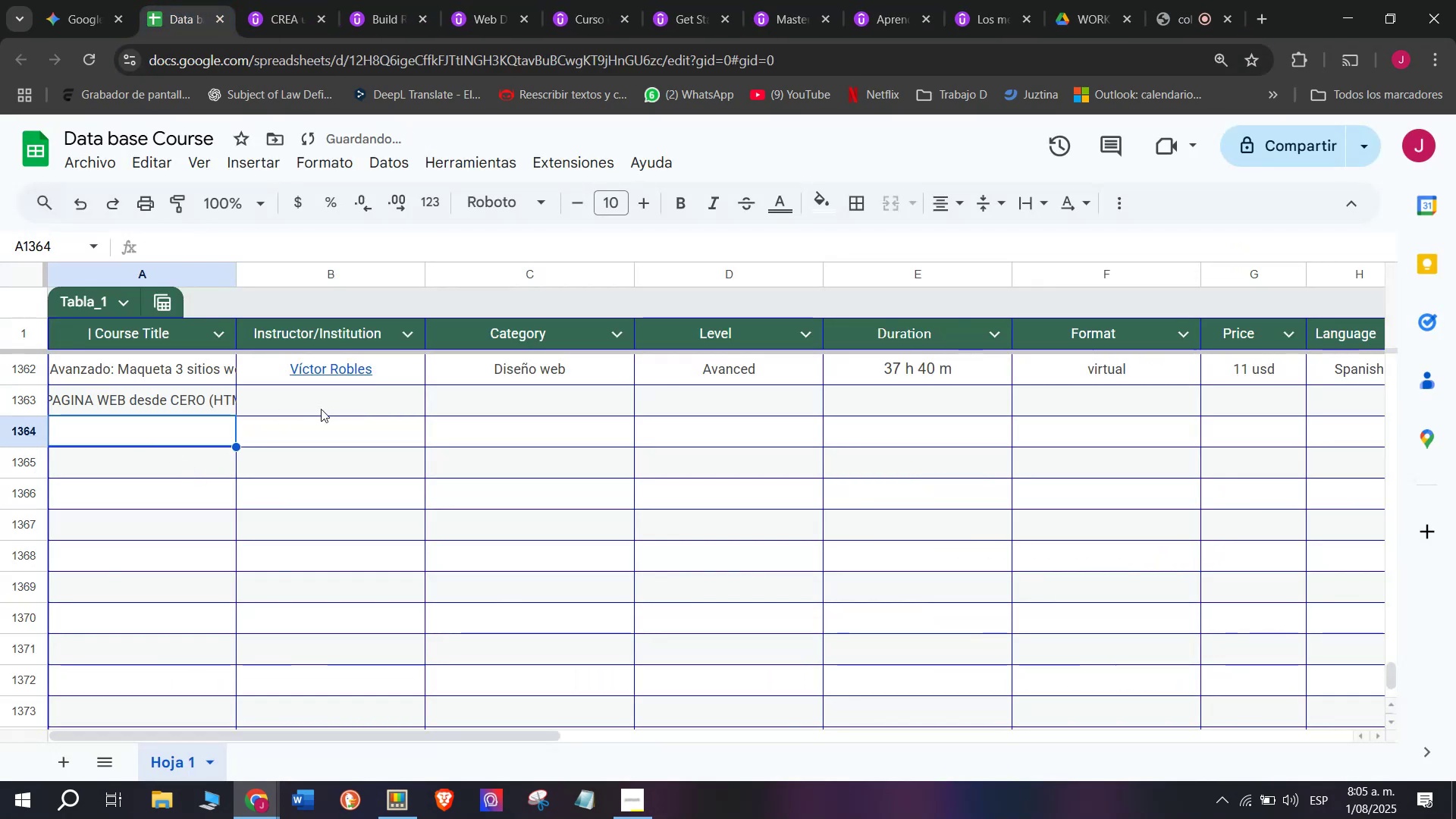 
double_click([321, 407])
 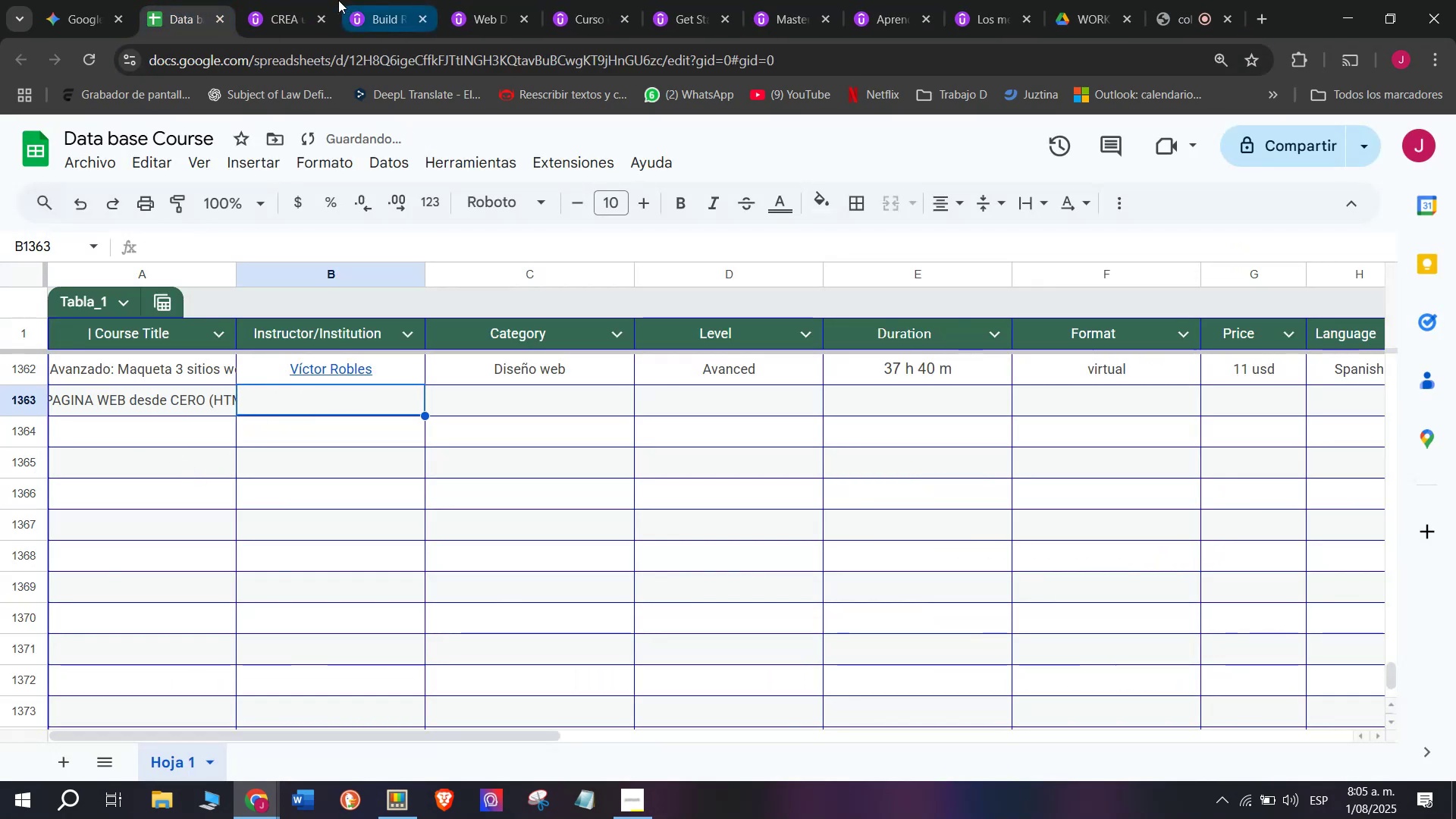 
left_click([299, 0])
 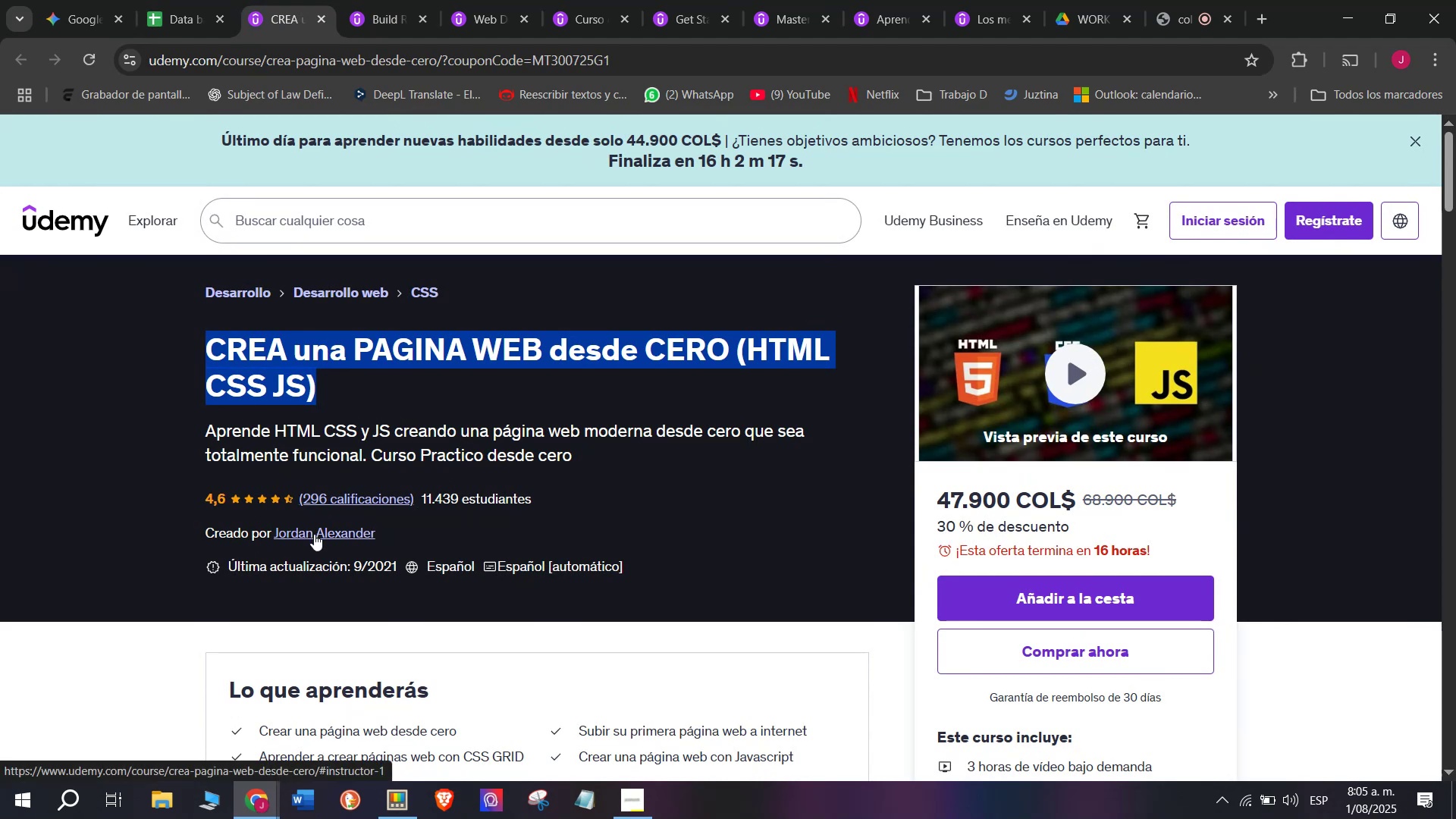 
left_click([314, 534])
 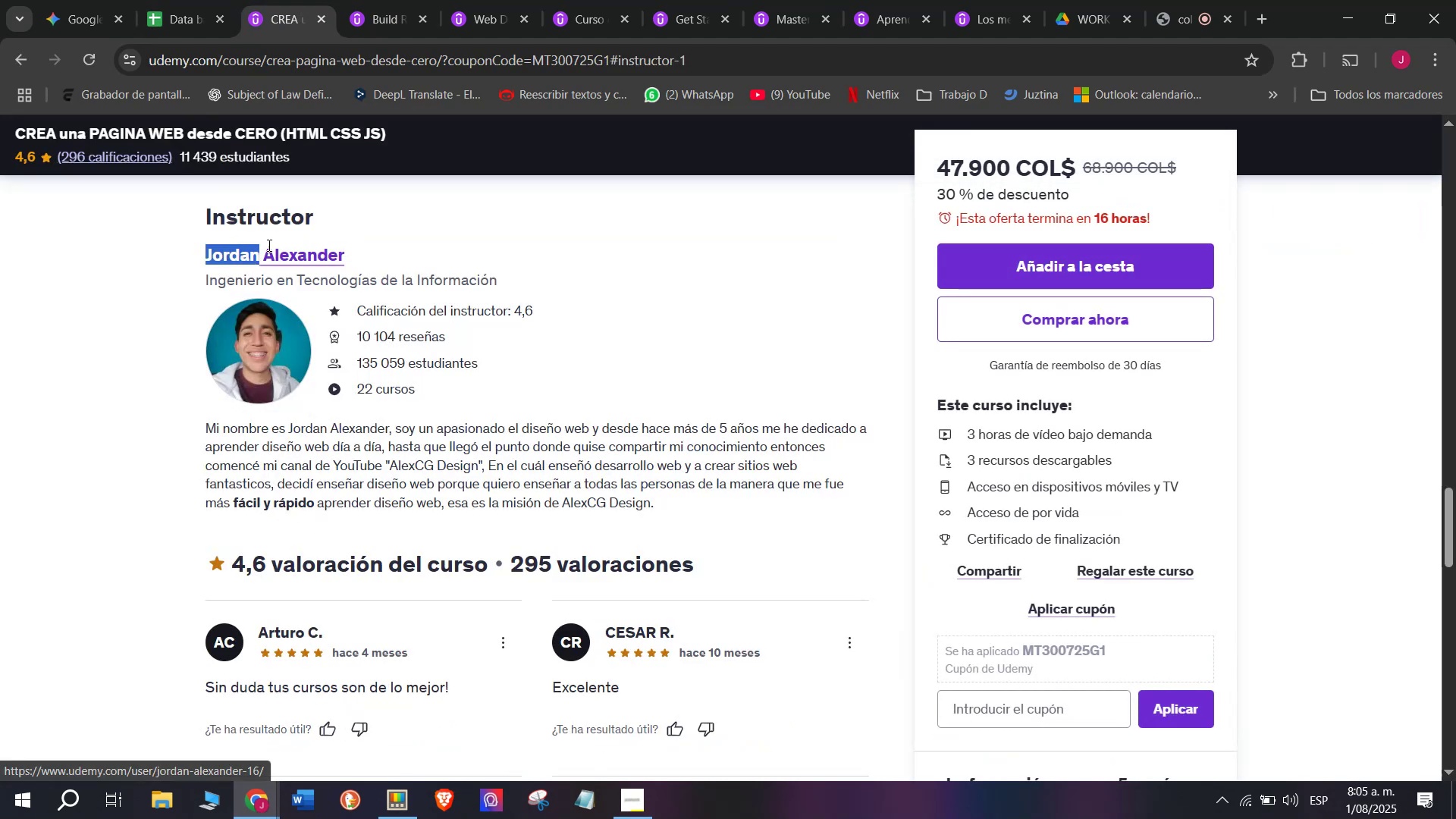 
key(Control+ControlLeft)
 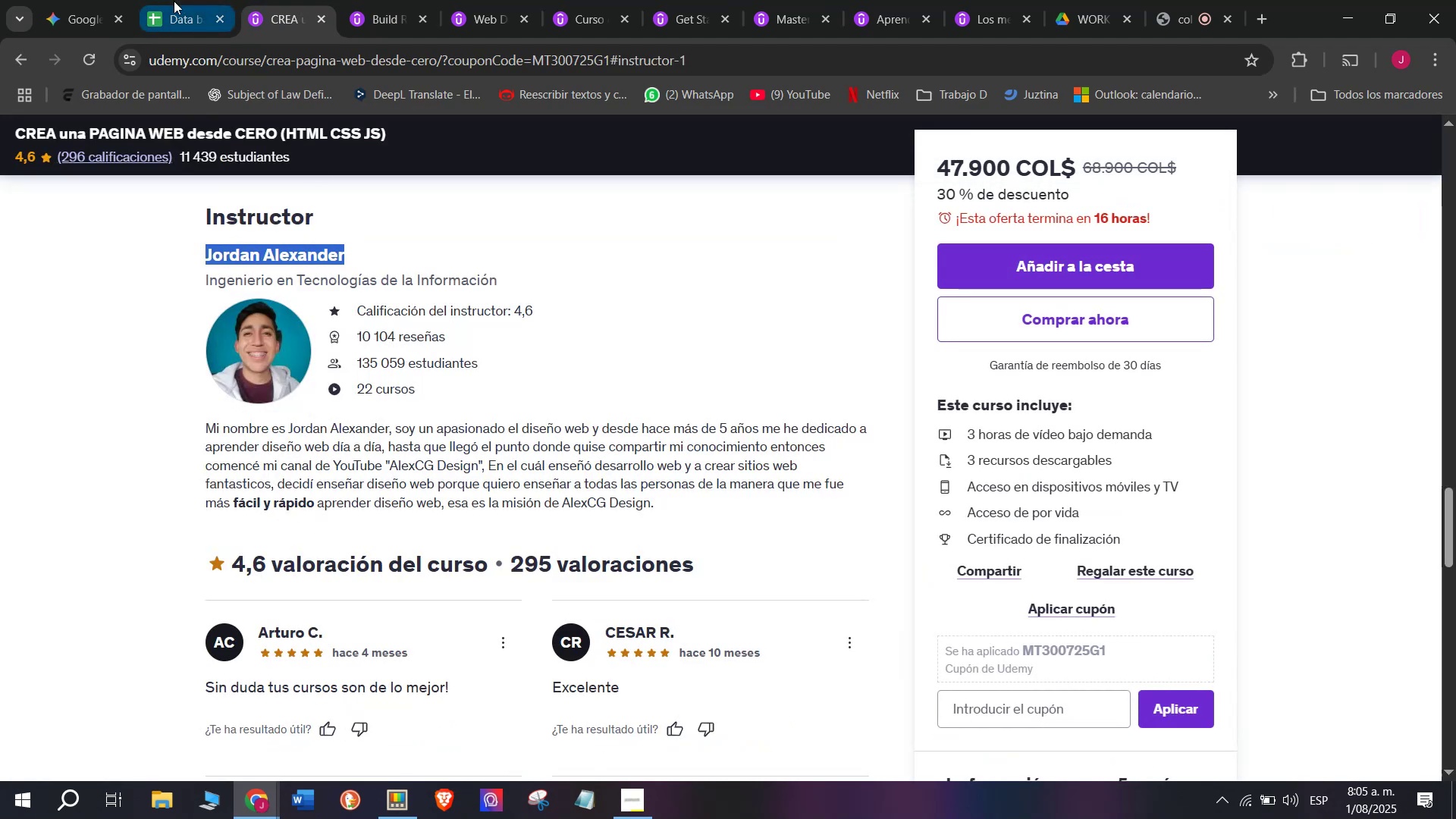 
key(Break)
 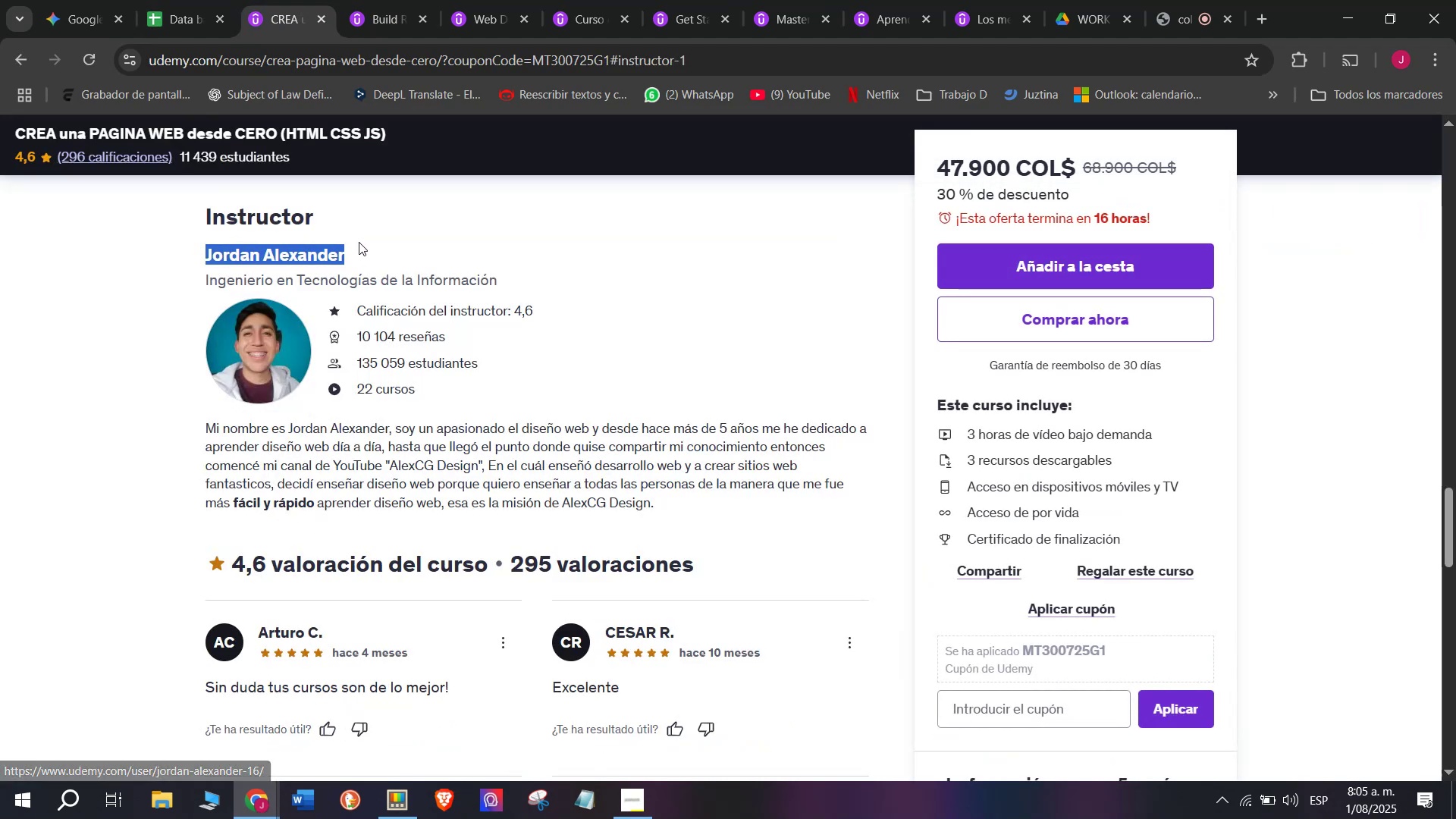 
key(Control+C)
 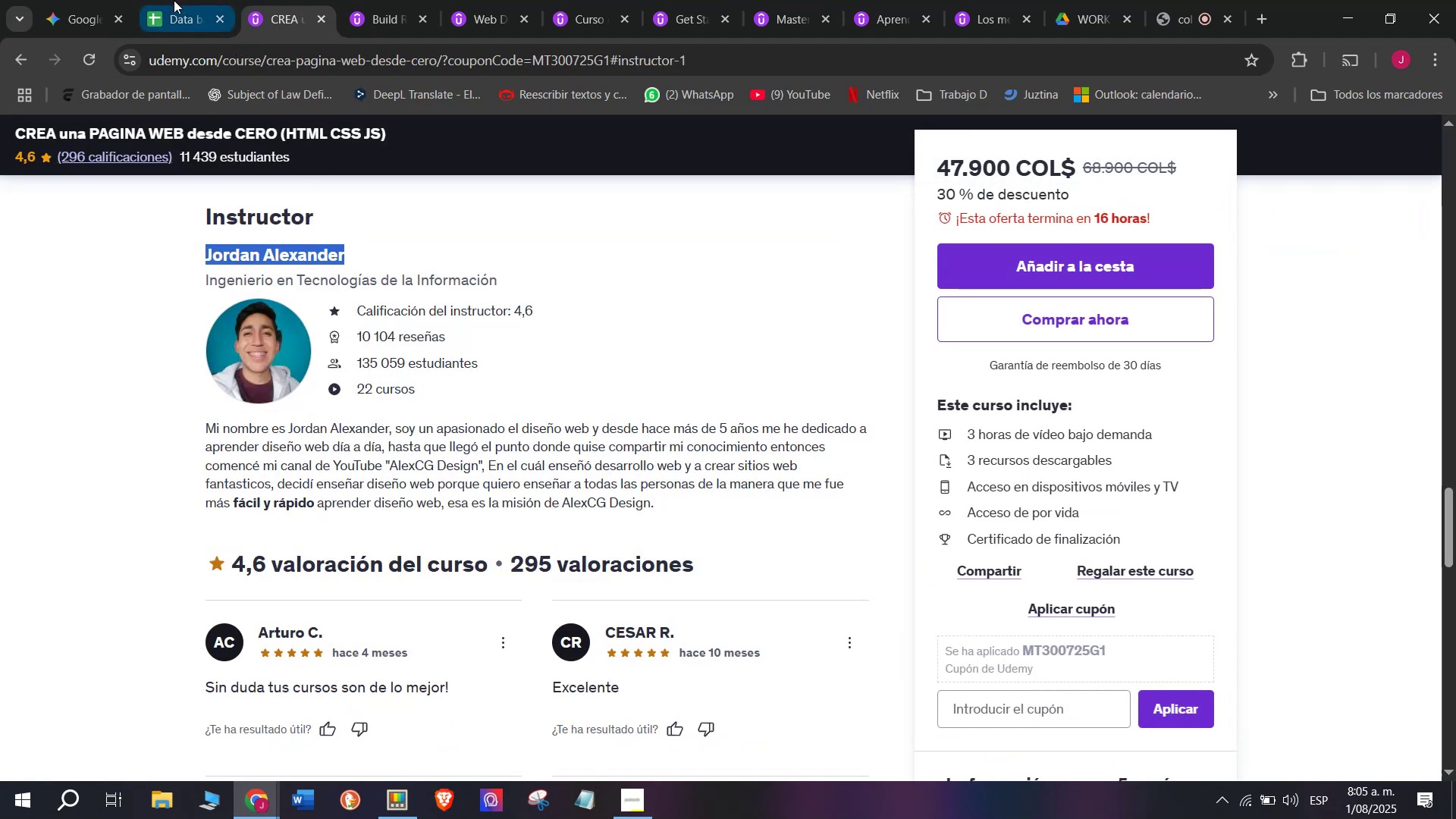 
left_click([174, 0])
 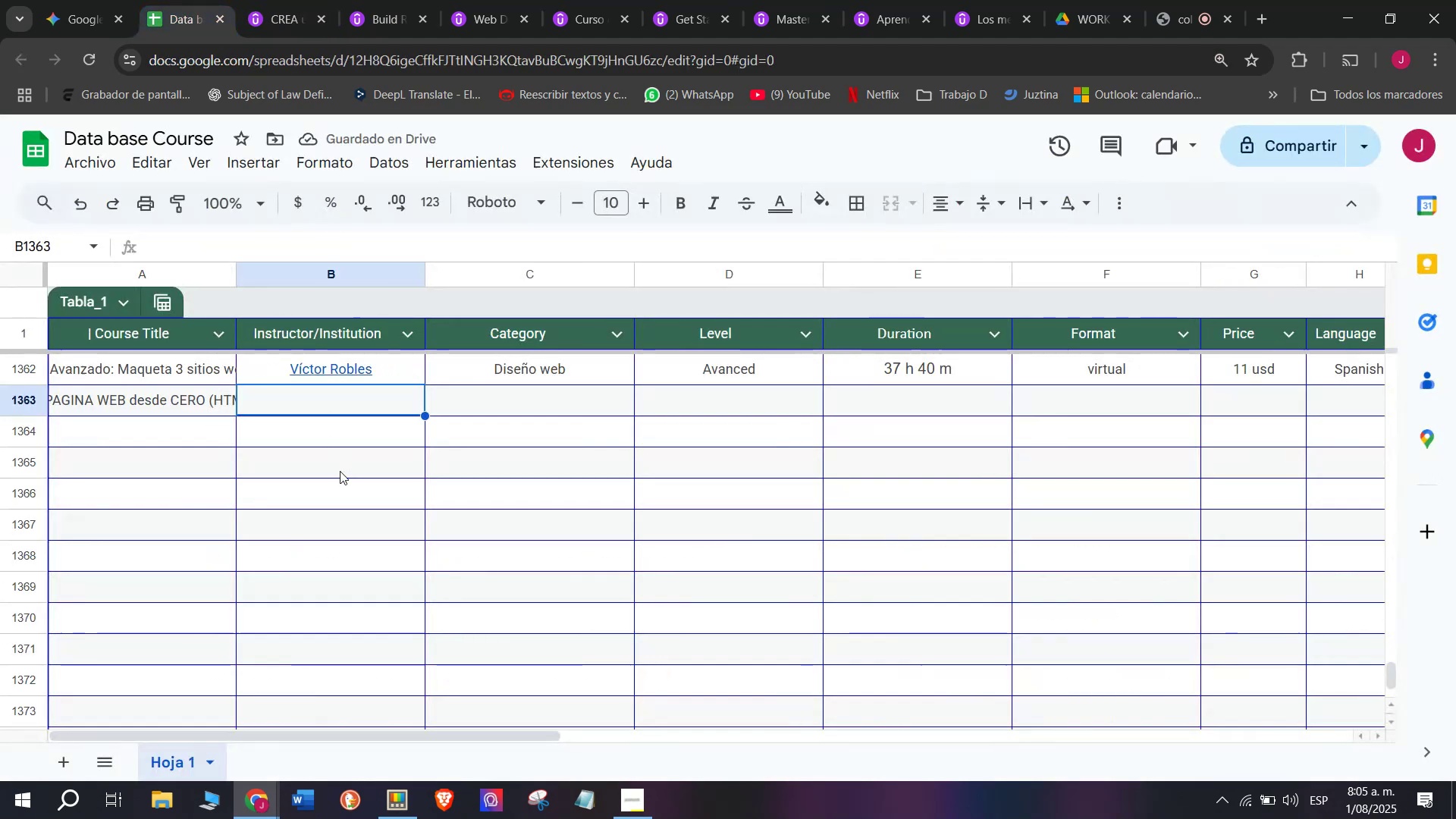 
key(Z)
 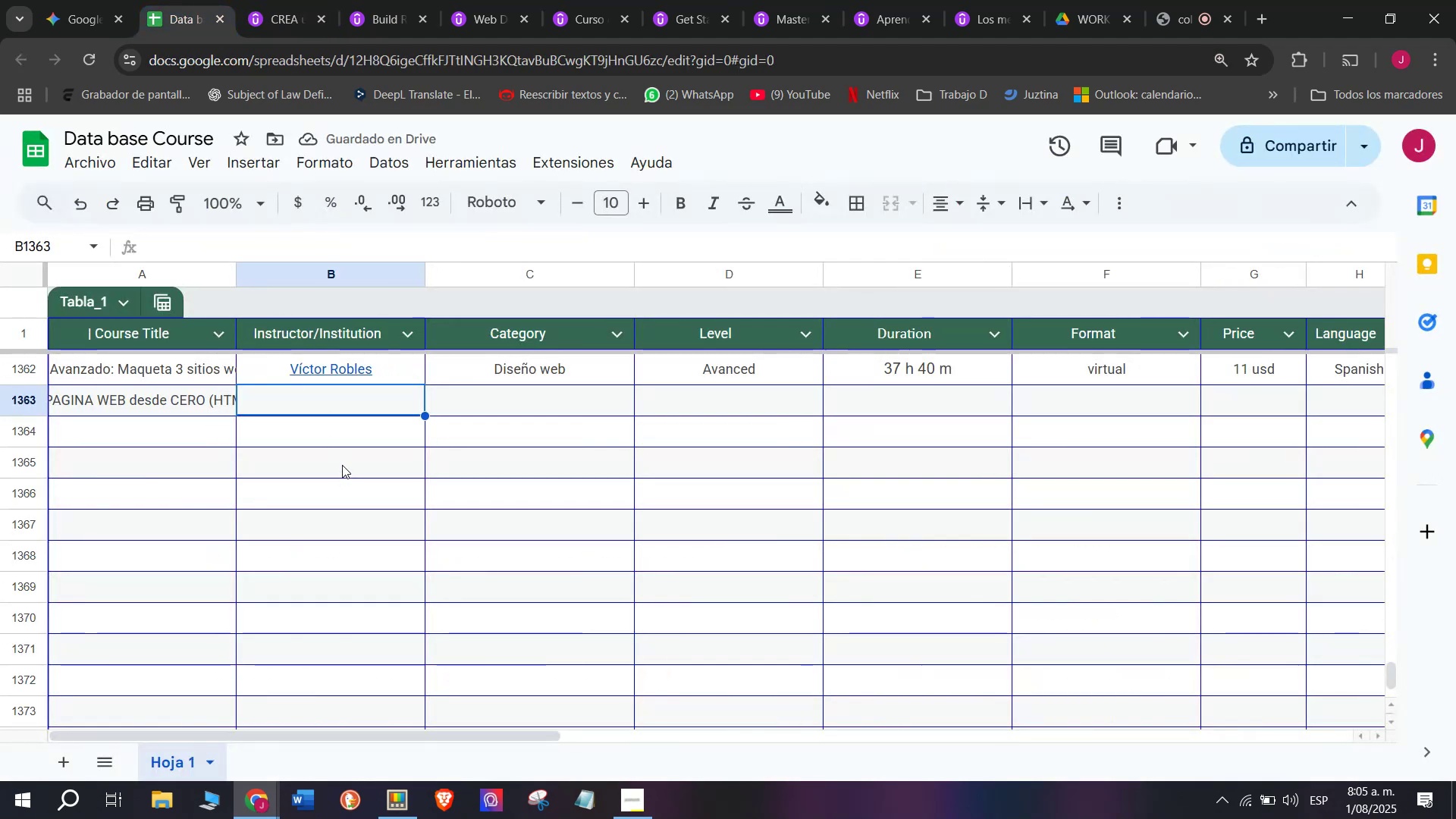 
key(Control+ControlLeft)
 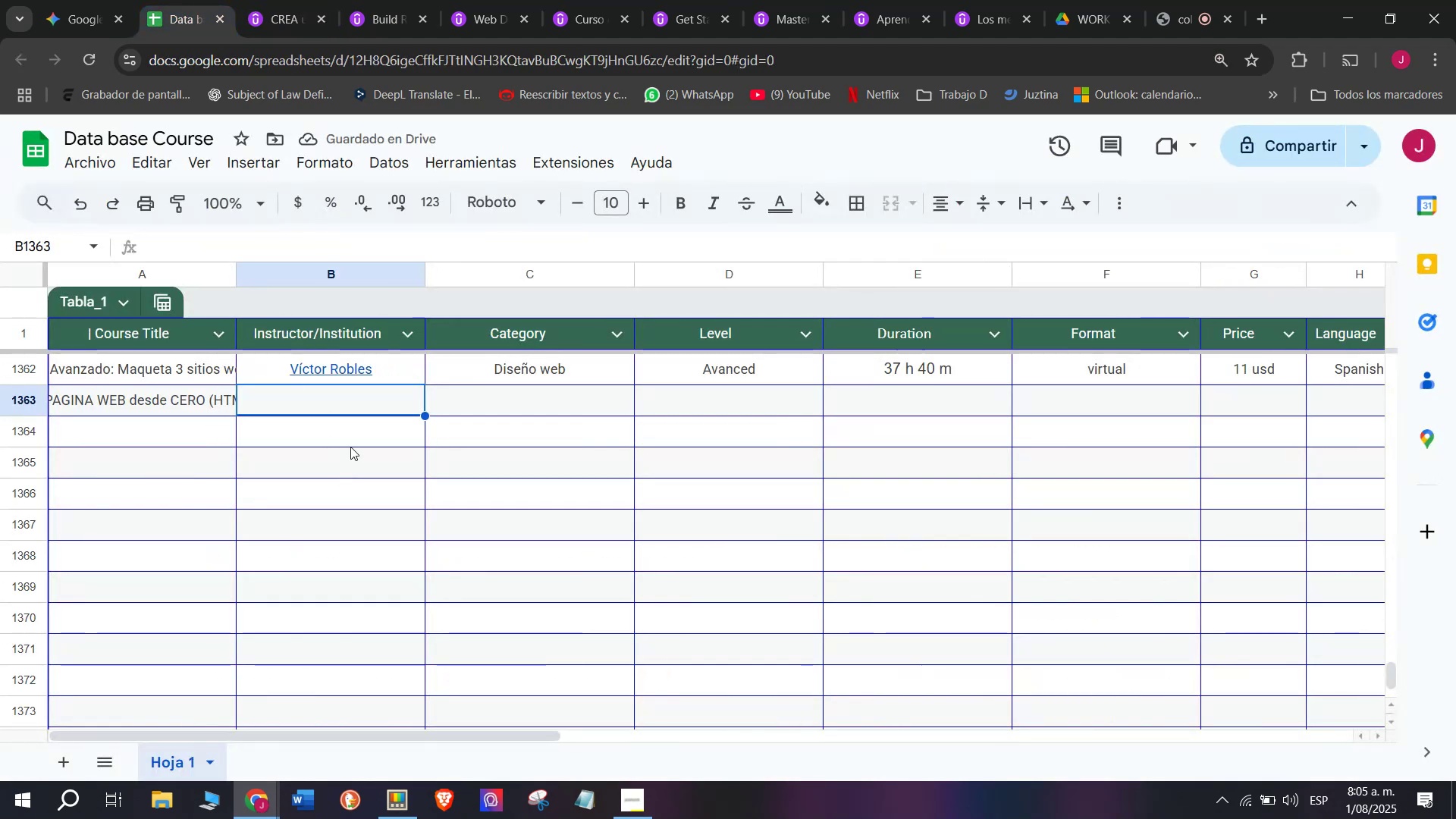 
key(Control+V)
 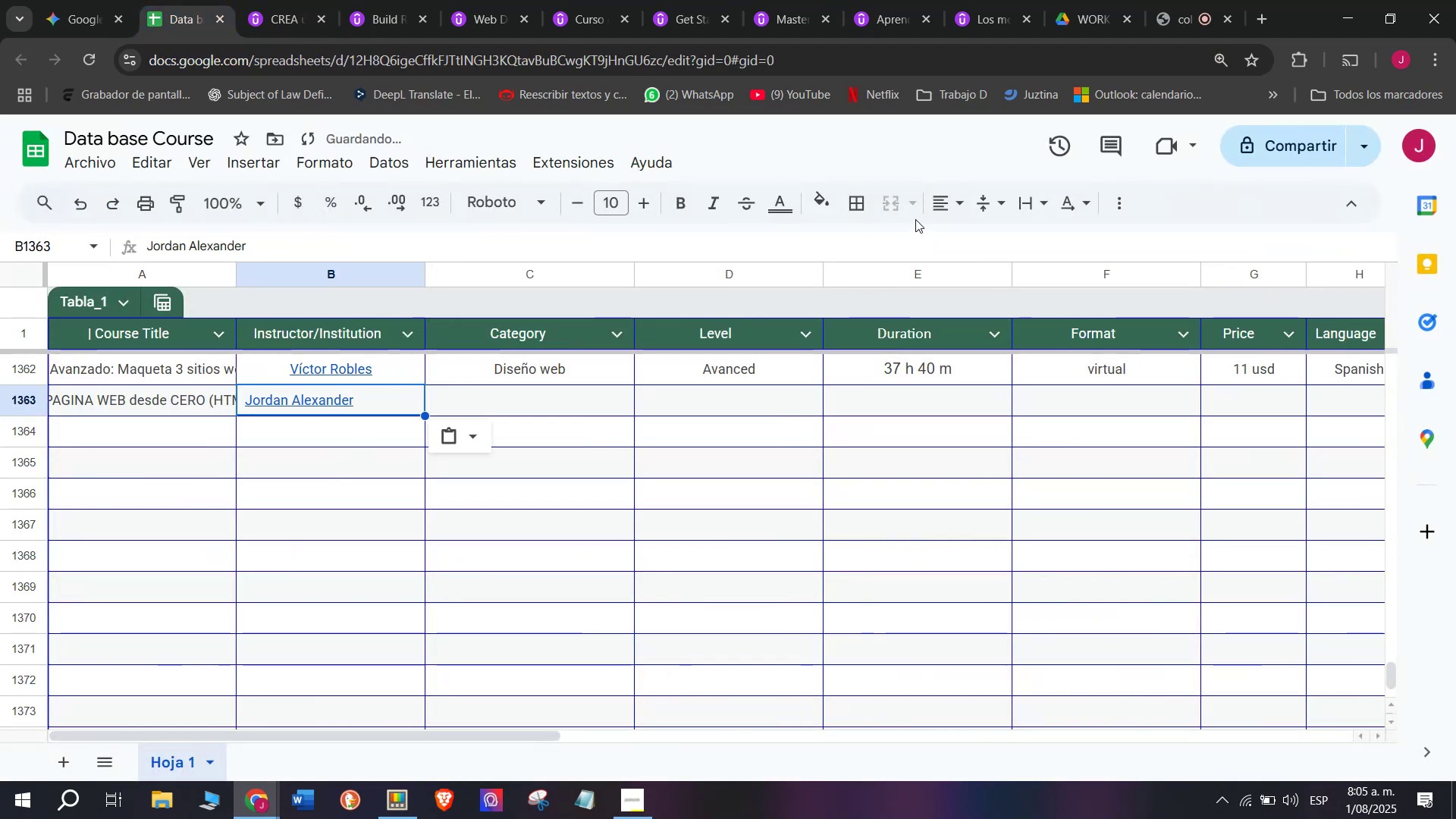 
left_click([940, 211])
 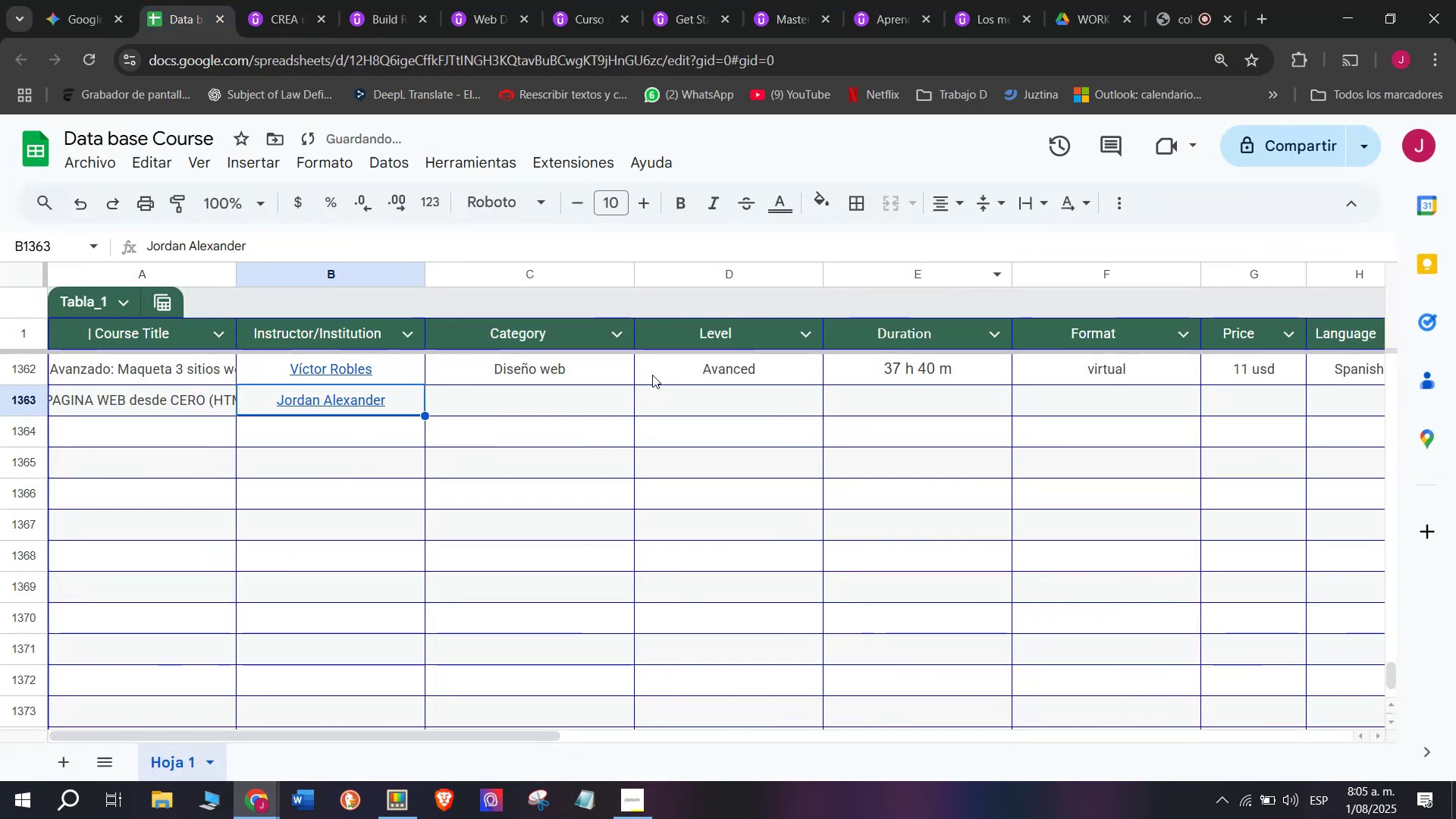 
left_click([580, 381])
 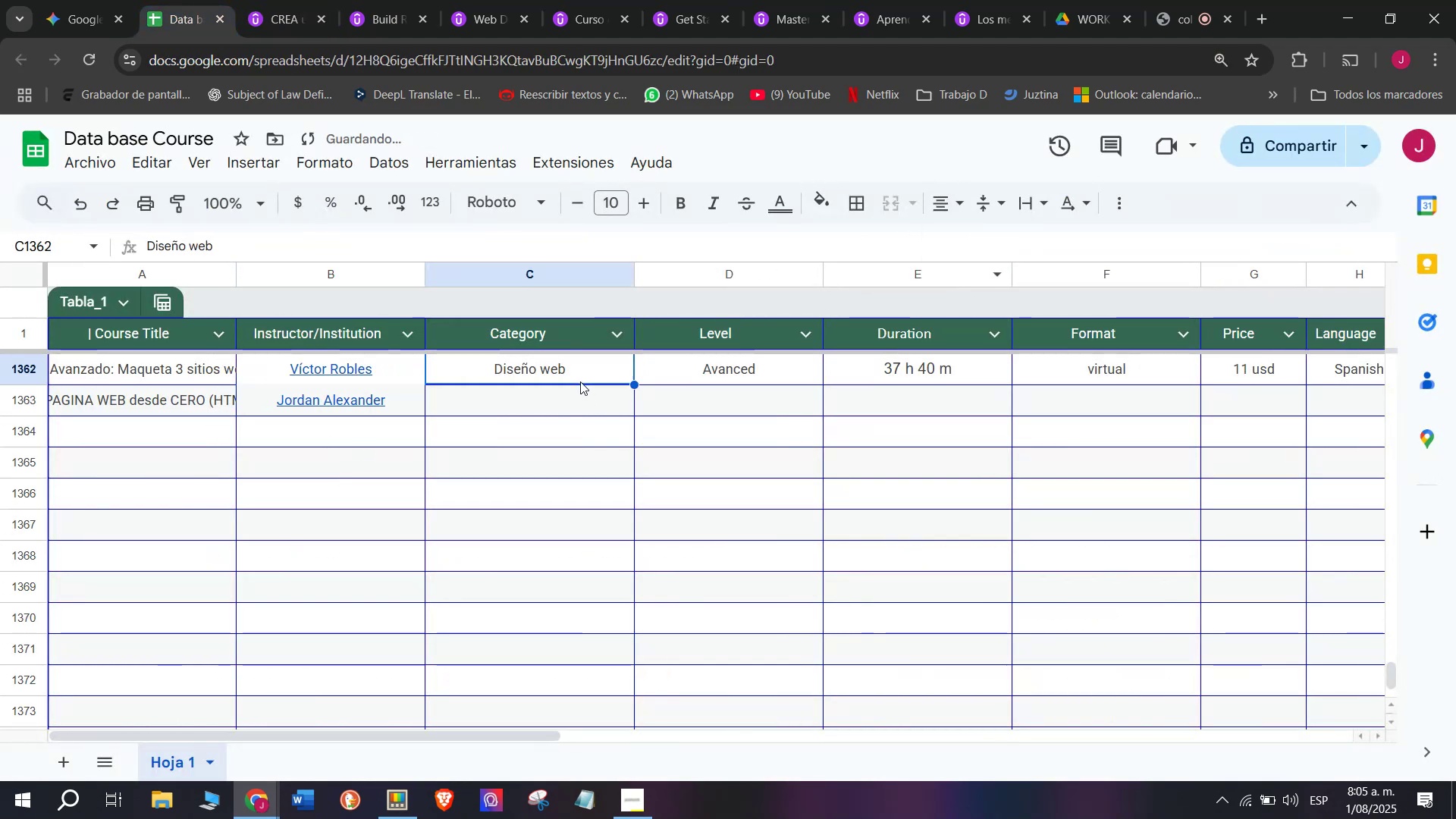 
key(Break)
 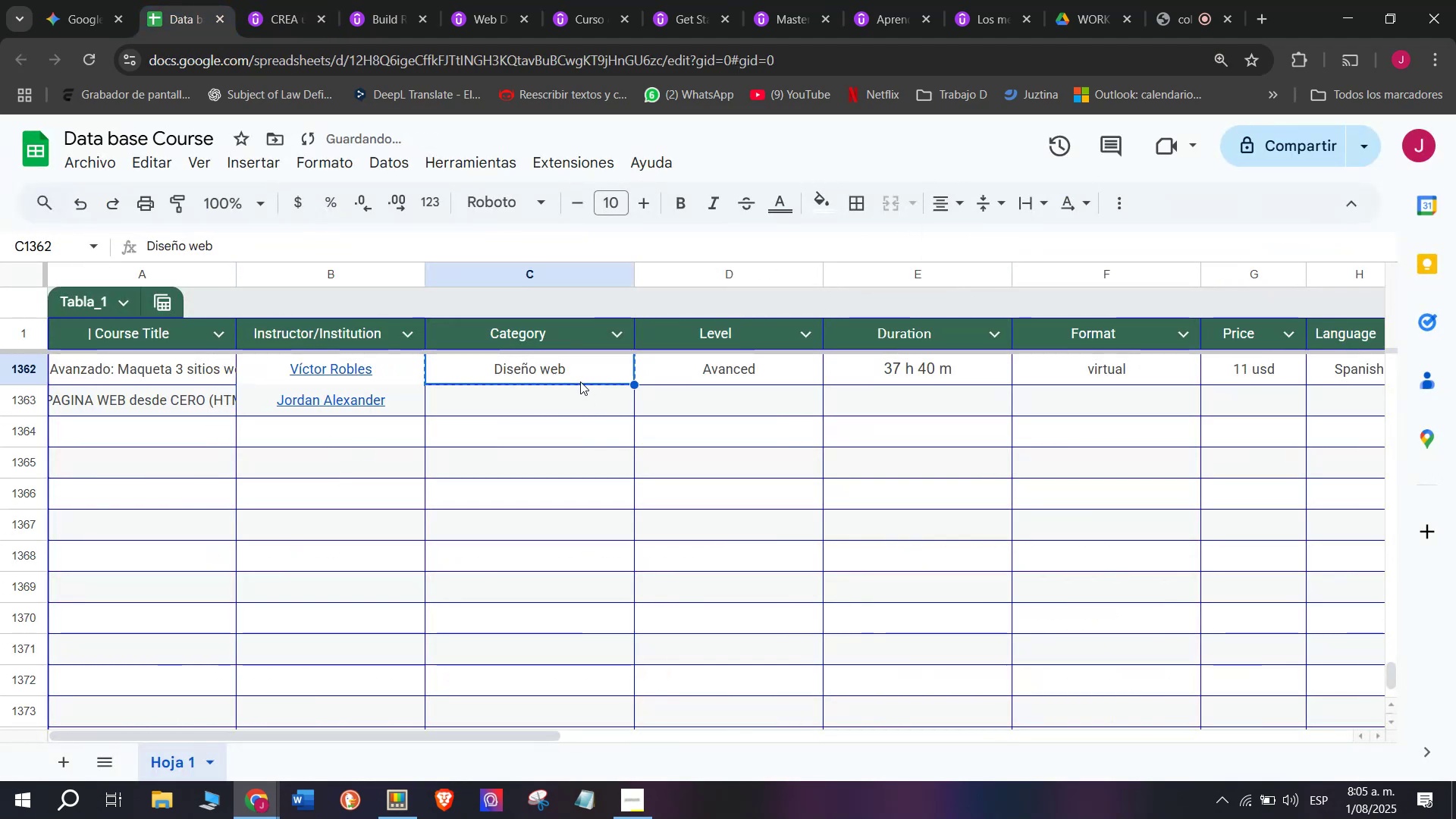 
key(Control+ControlLeft)
 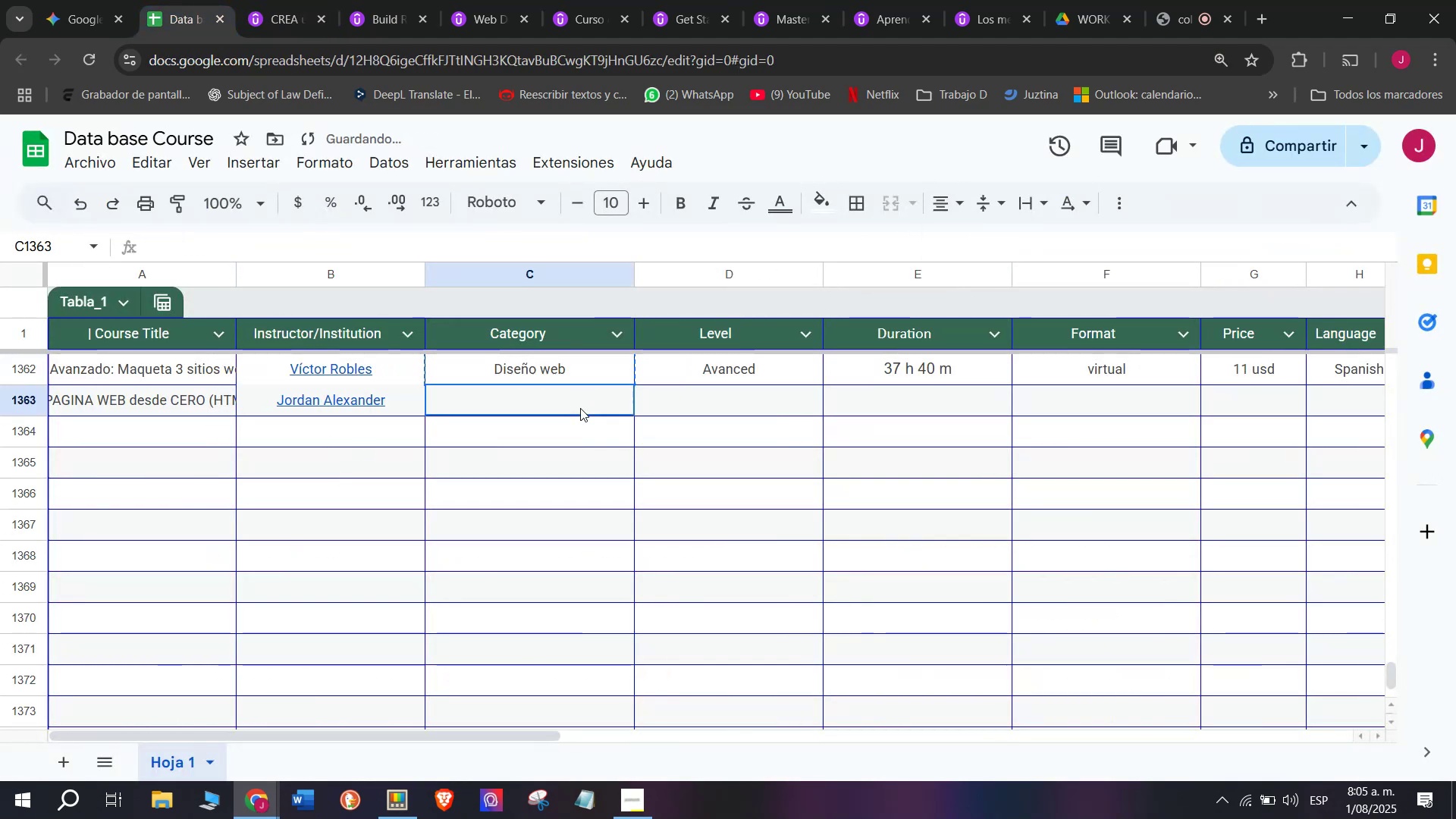 
key(Control+C)
 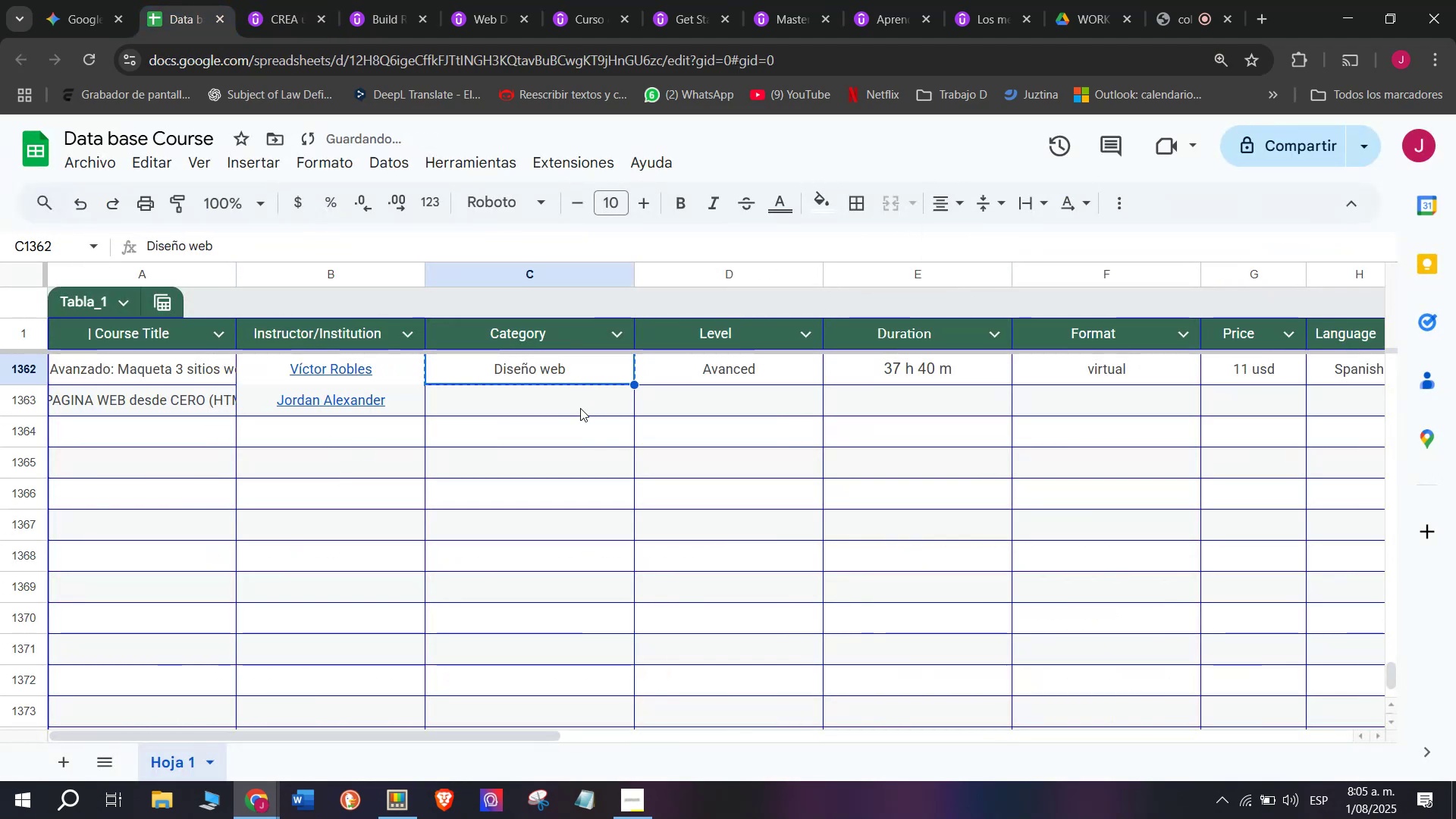 
left_click([580, 408])
 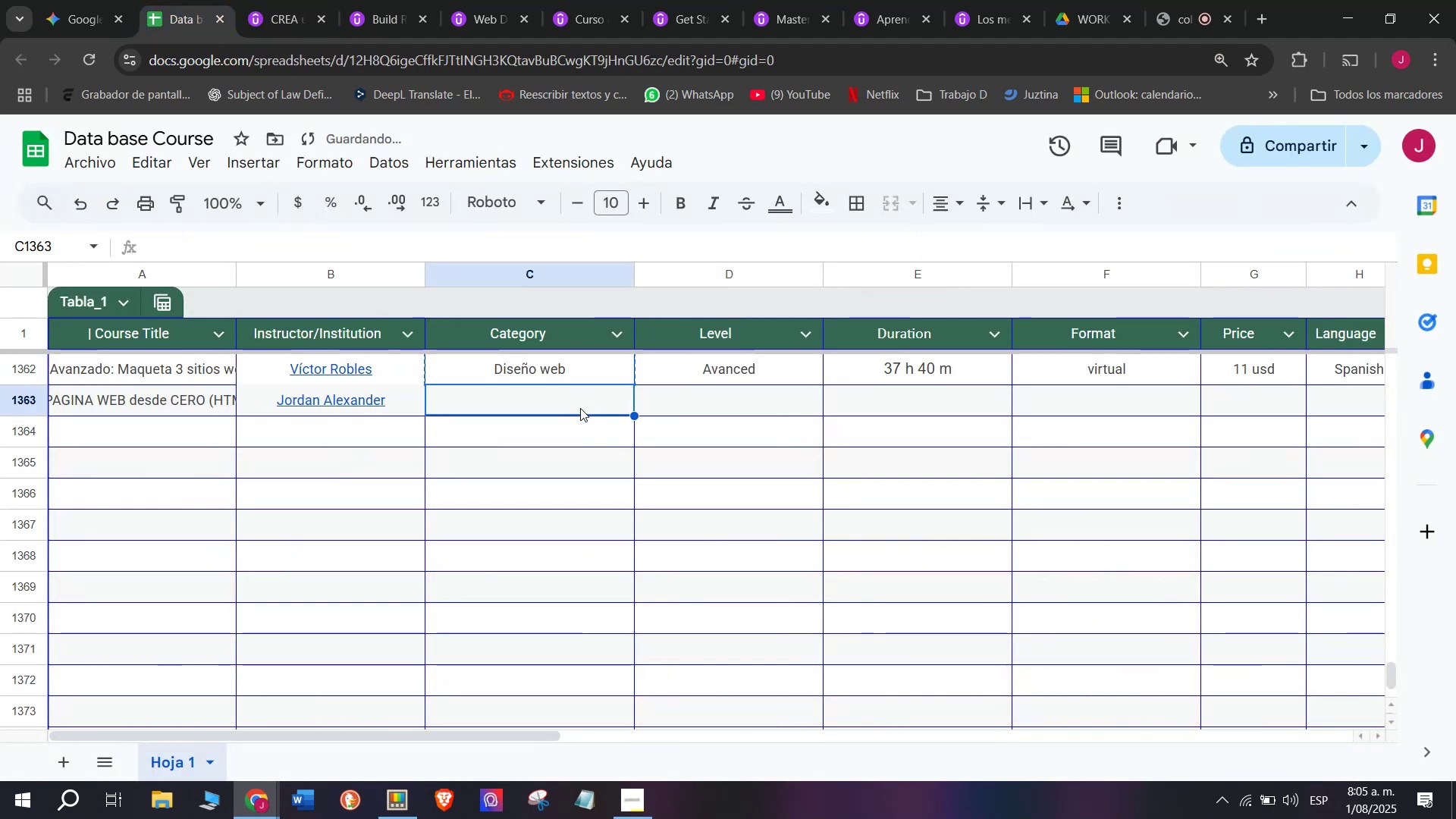 
key(Z)
 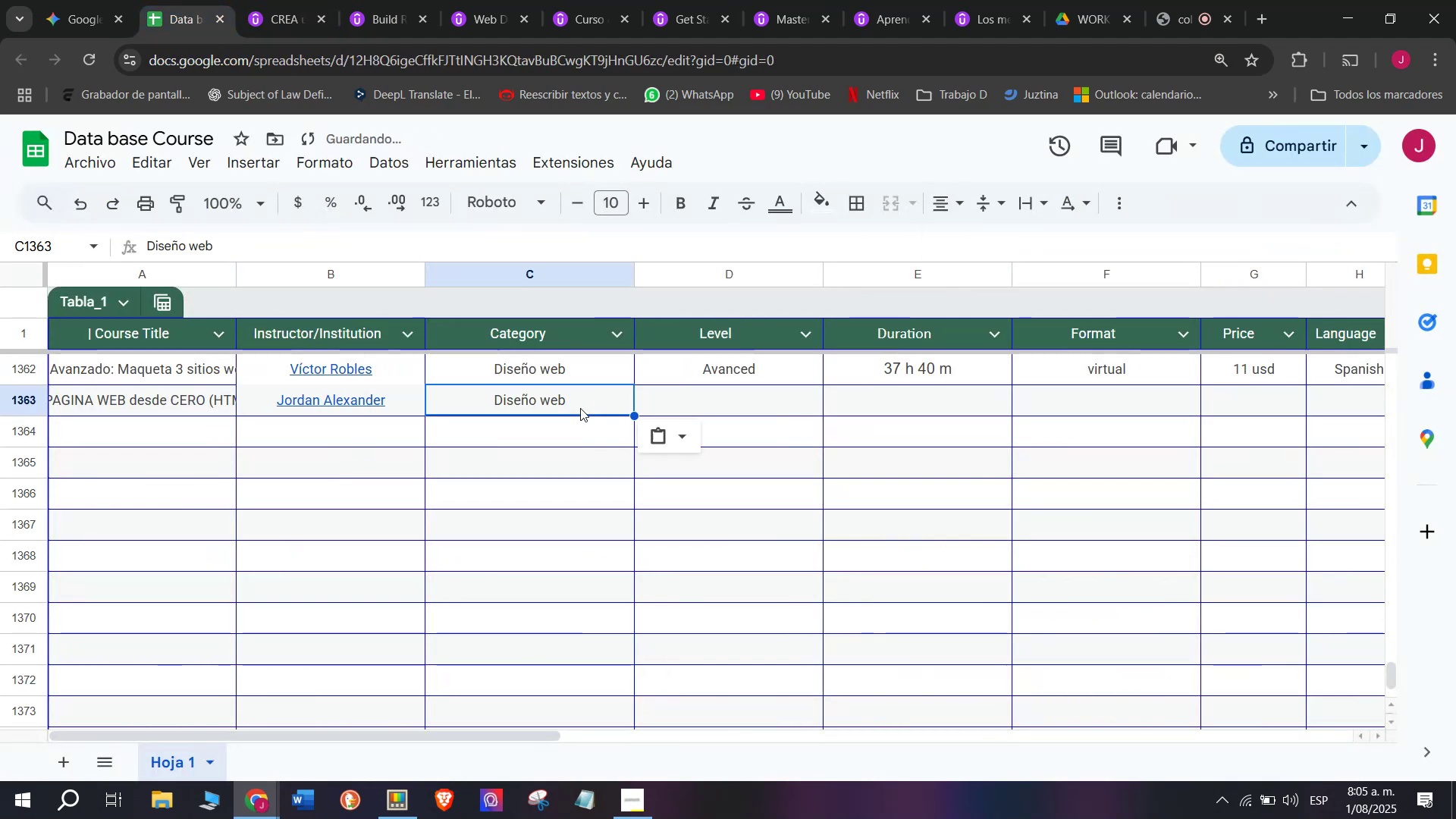 
key(Control+ControlLeft)
 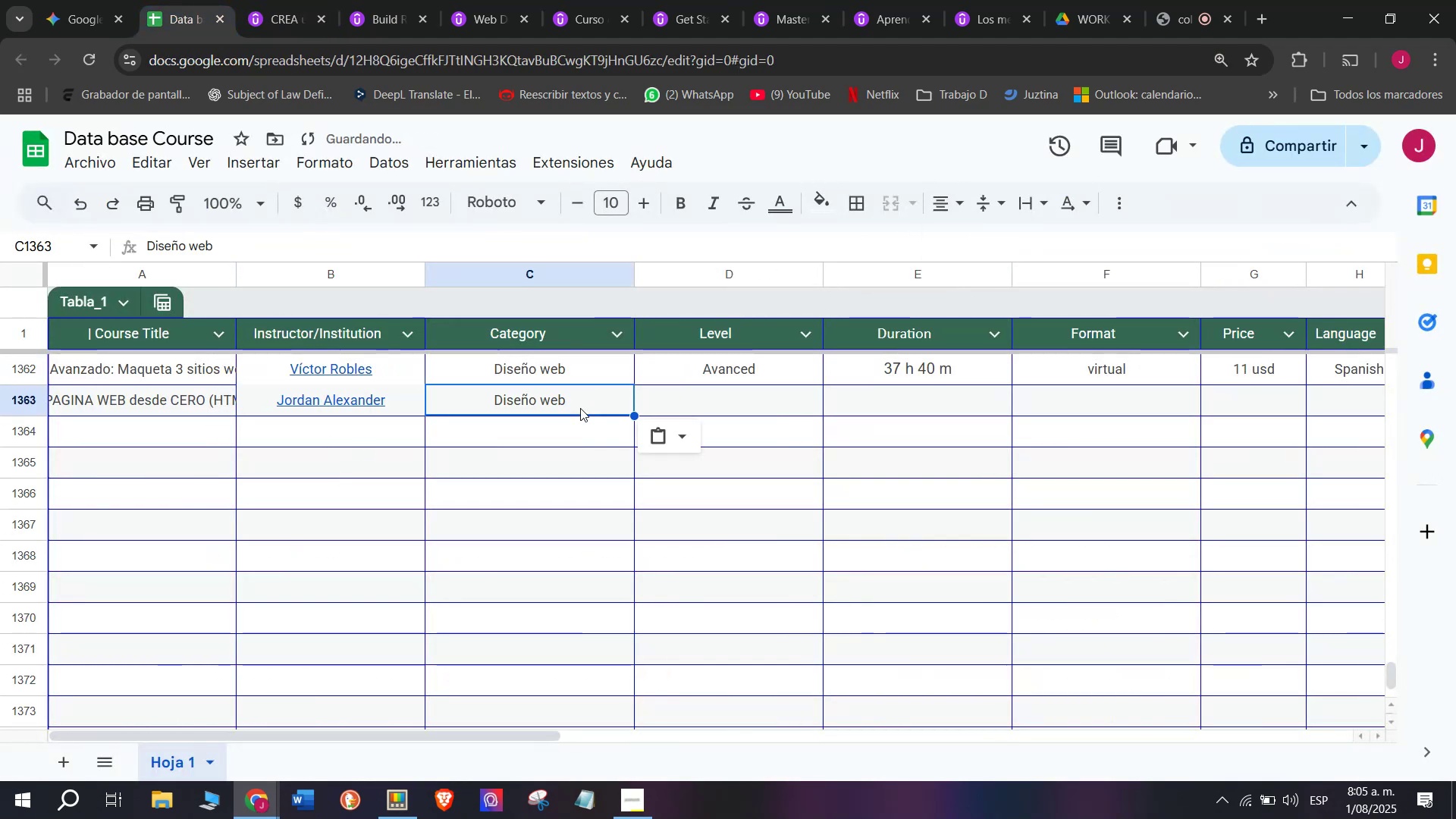 
key(Control+V)
 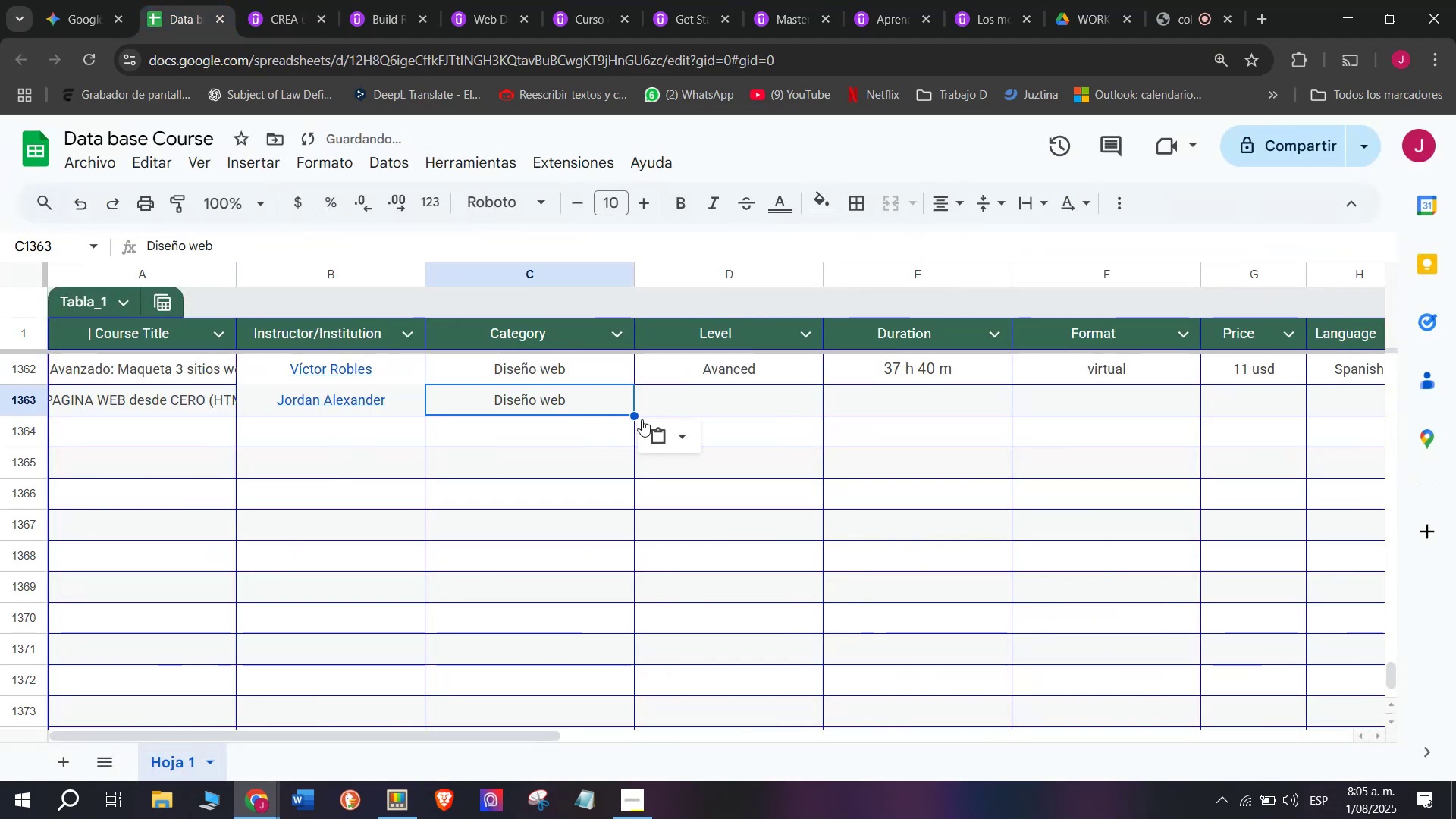 
left_click([676, 386])
 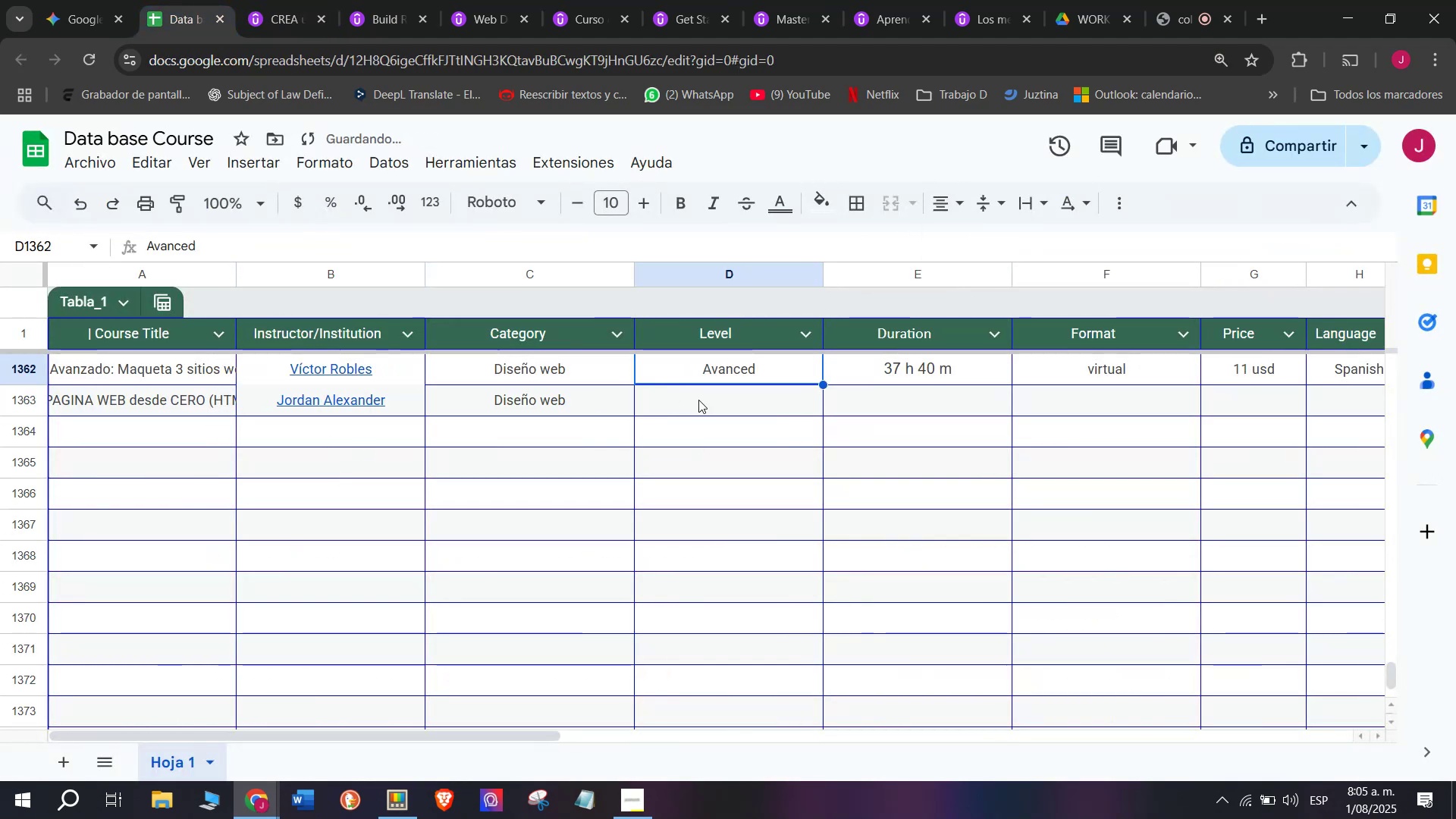 
key(Control+ControlLeft)
 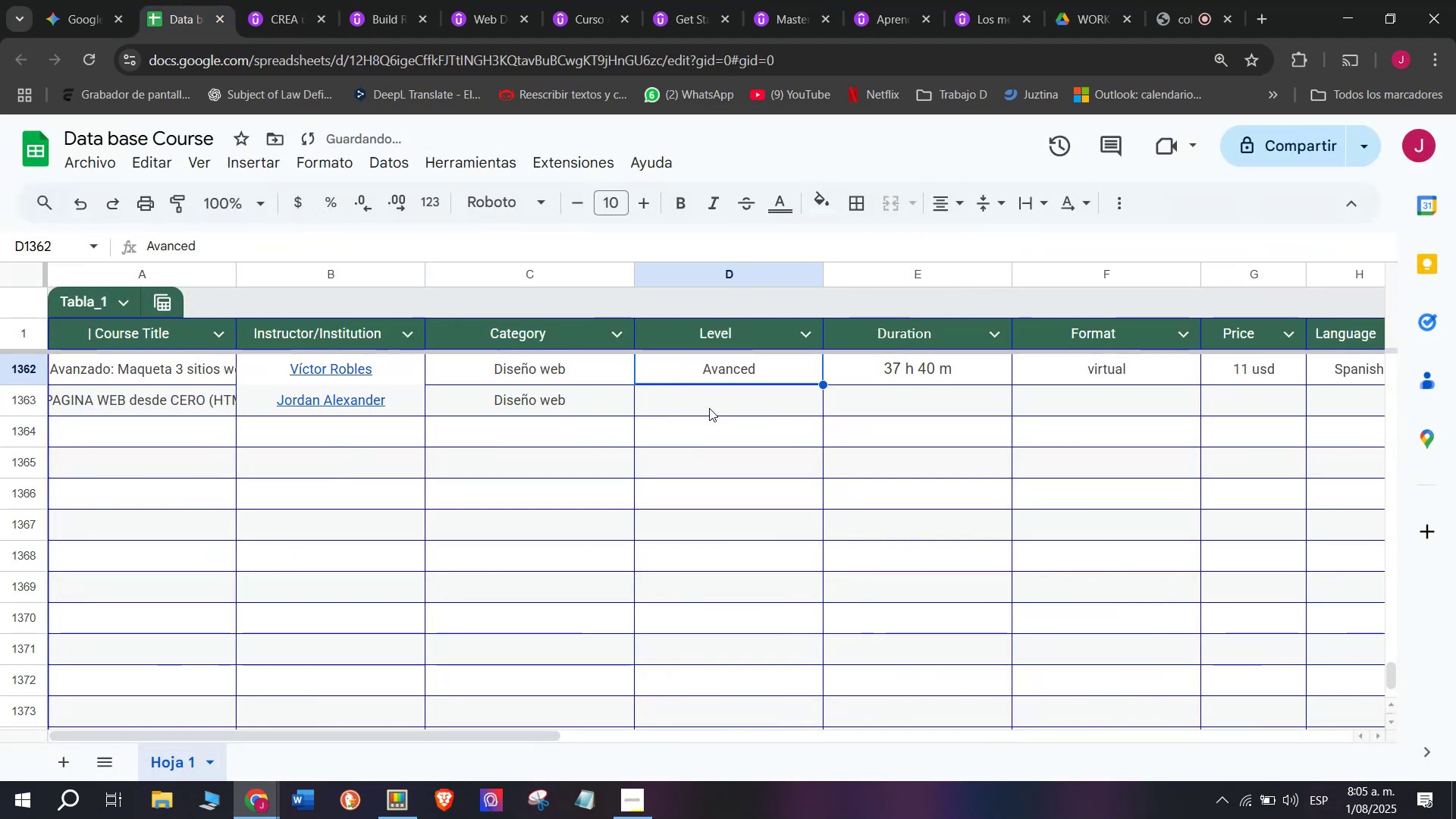 
key(Break)
 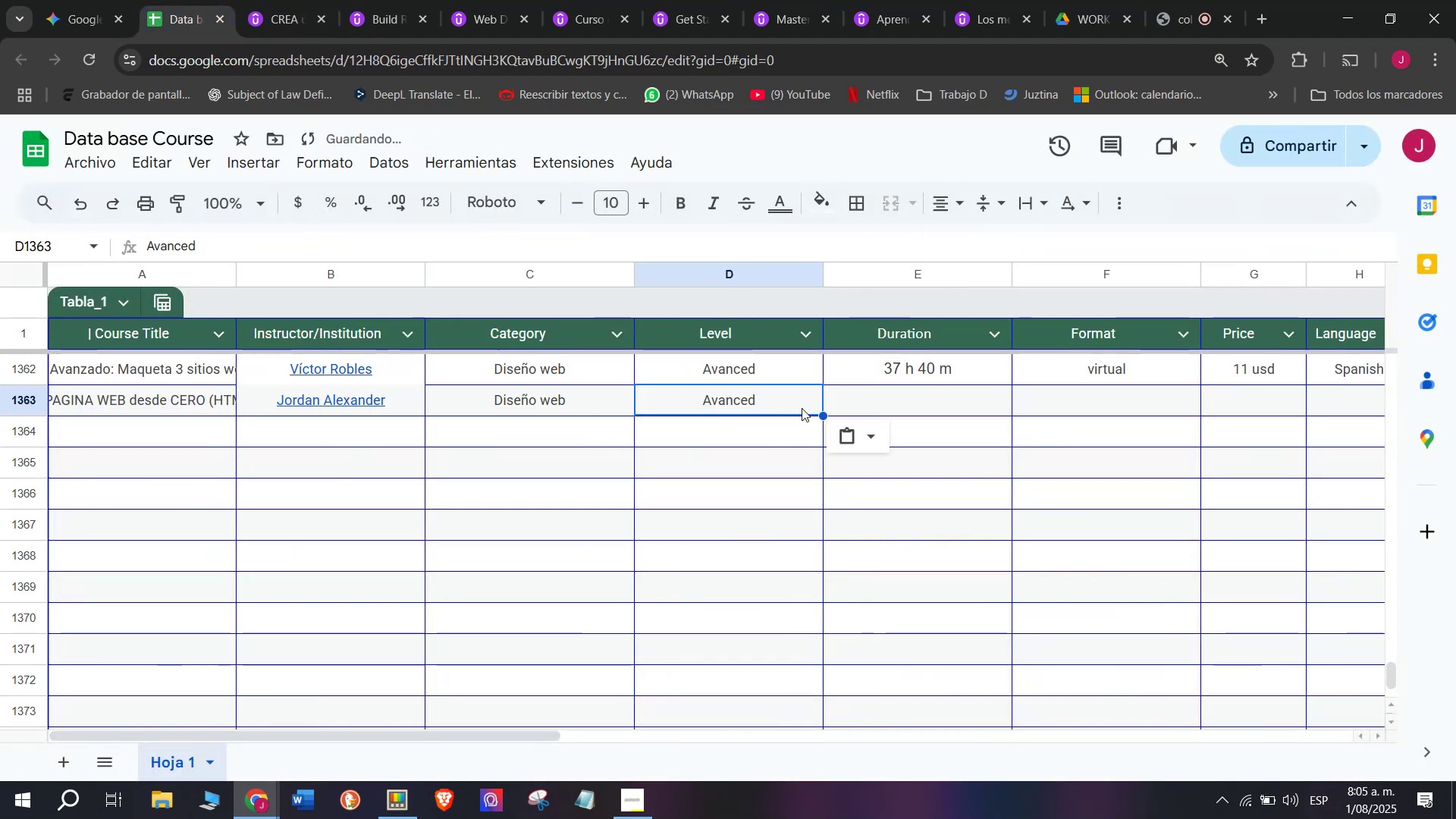 
key(Control+C)
 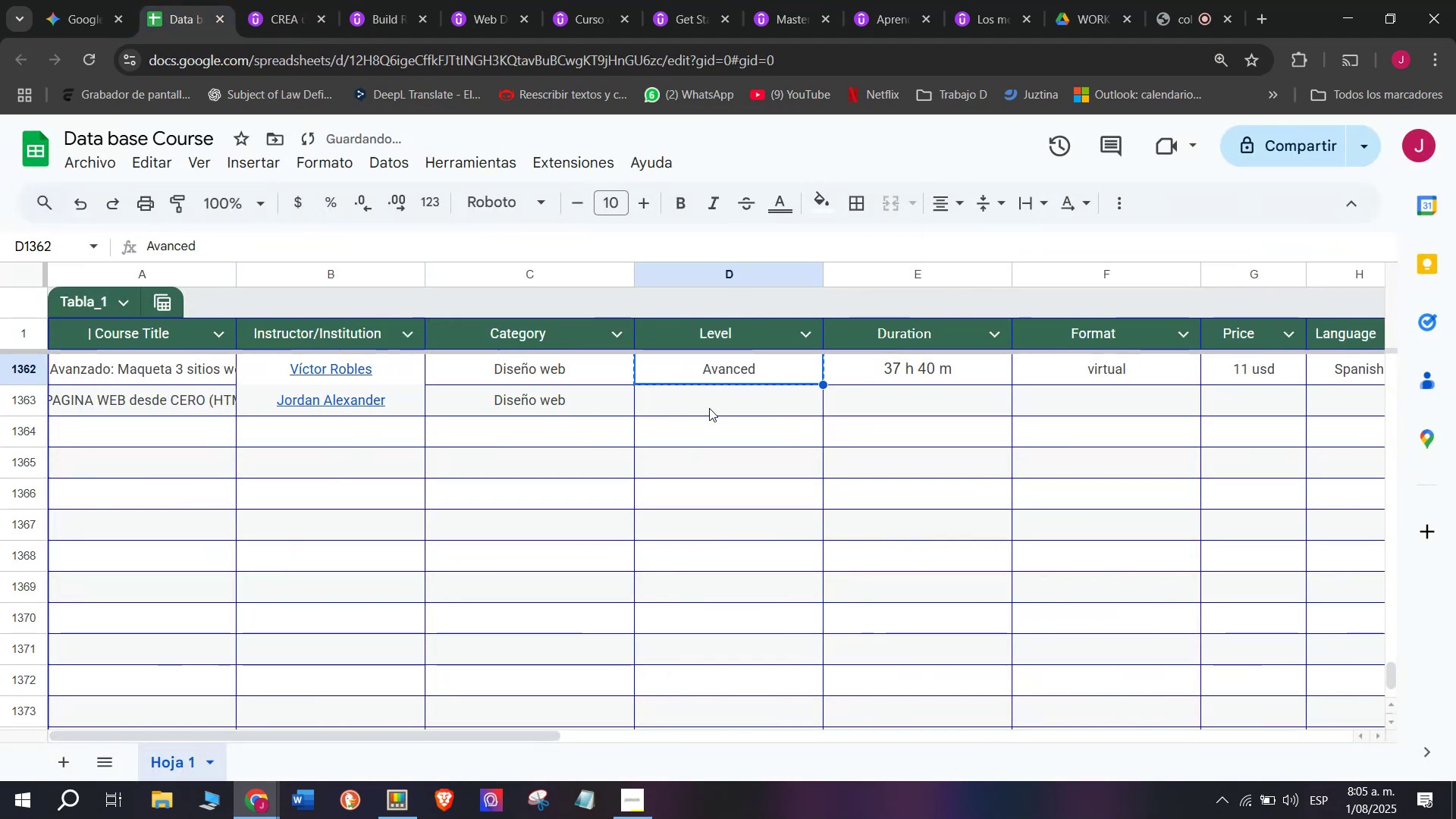 
double_click([709, 408])
 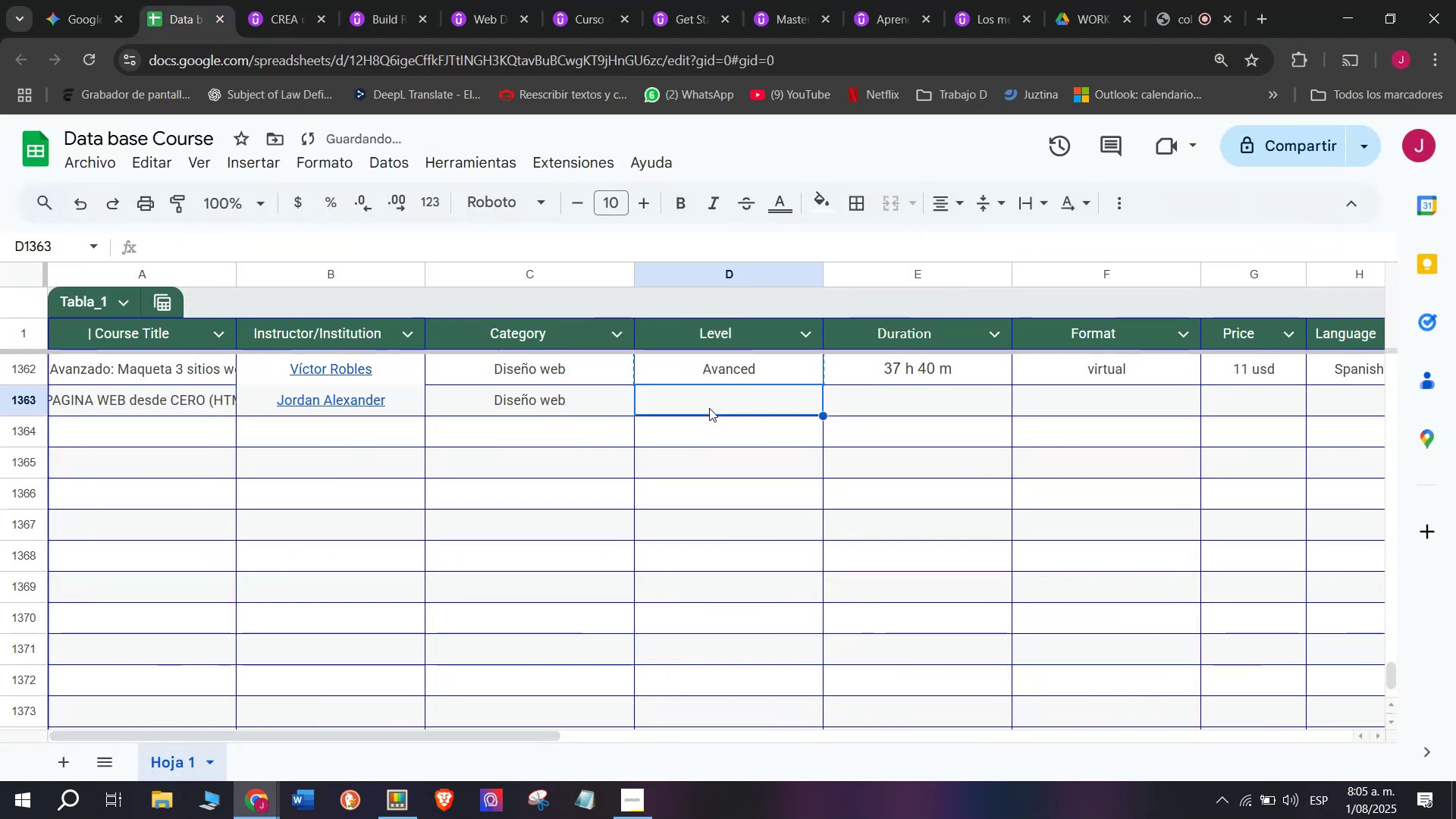 
key(Z)
 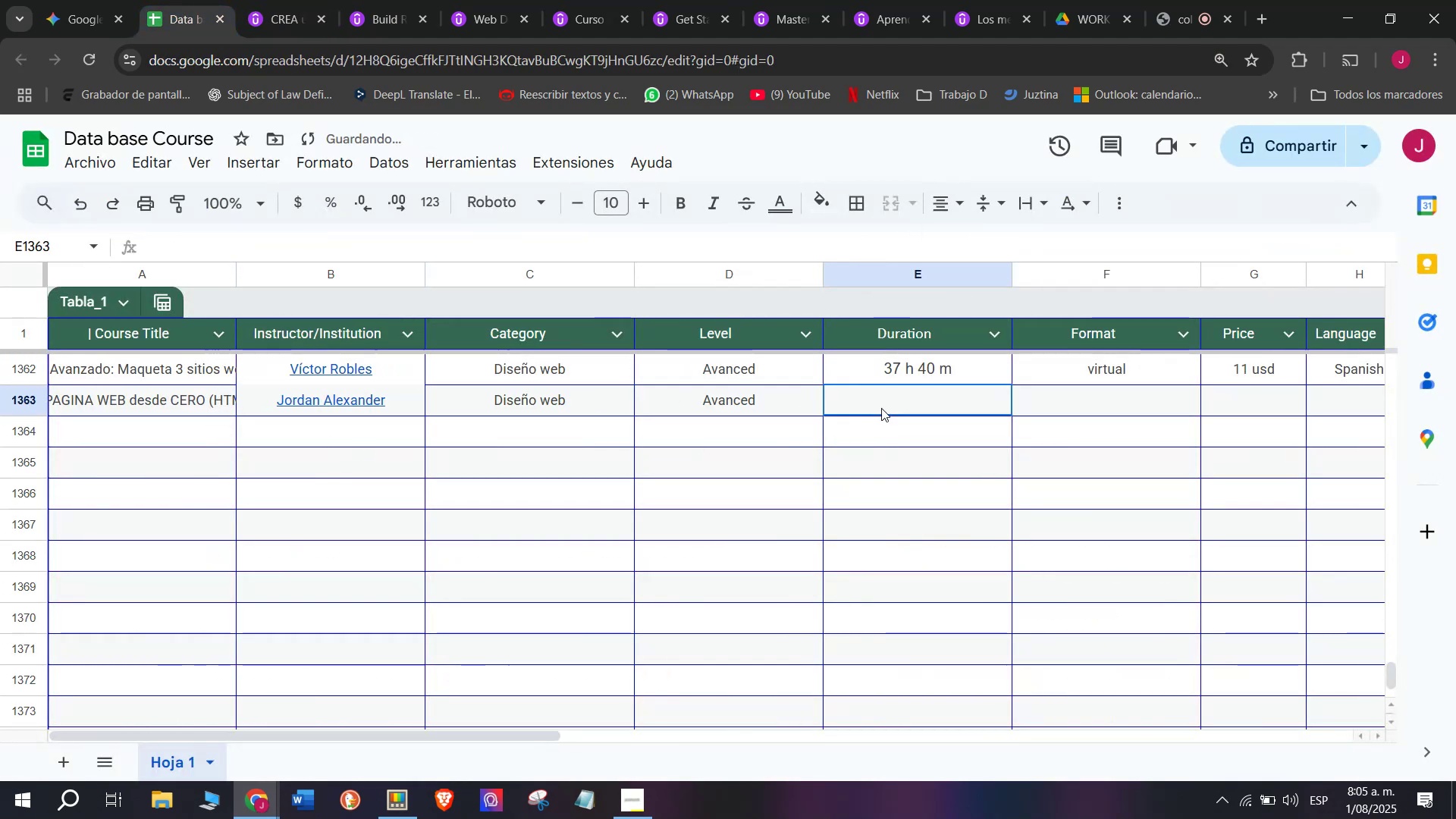 
key(Control+ControlLeft)
 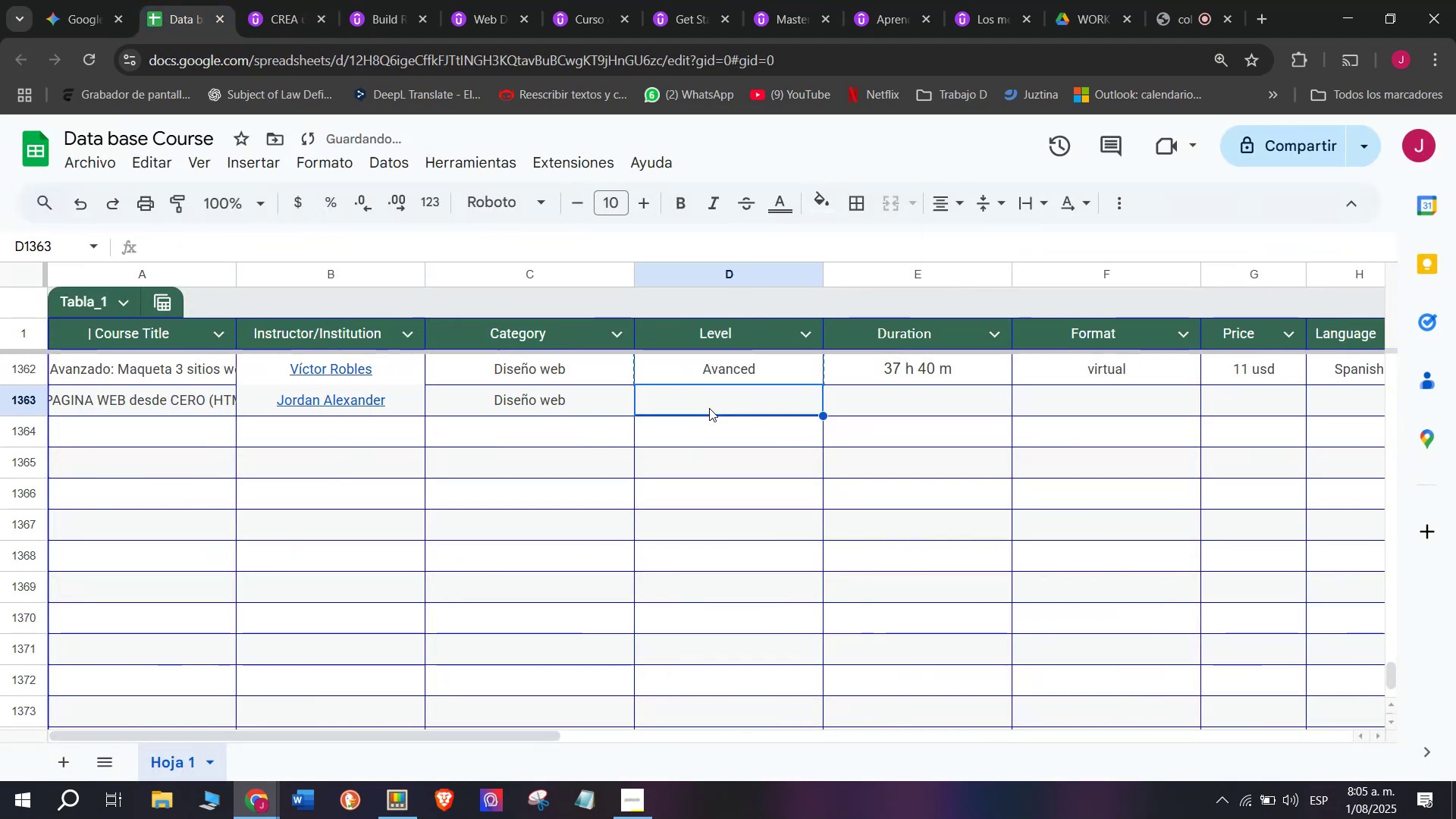 
key(Control+V)
 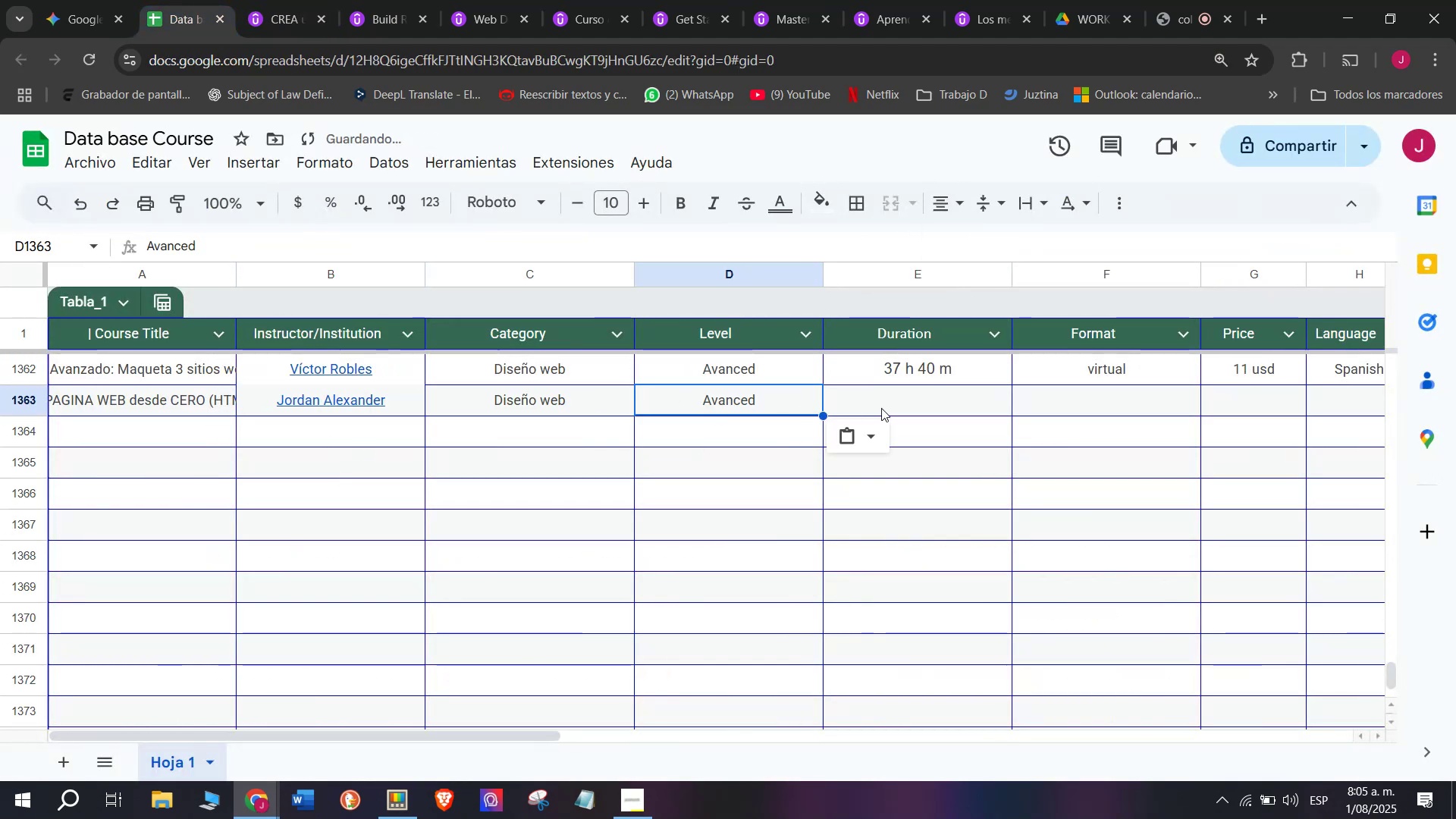 
left_click([881, 408])
 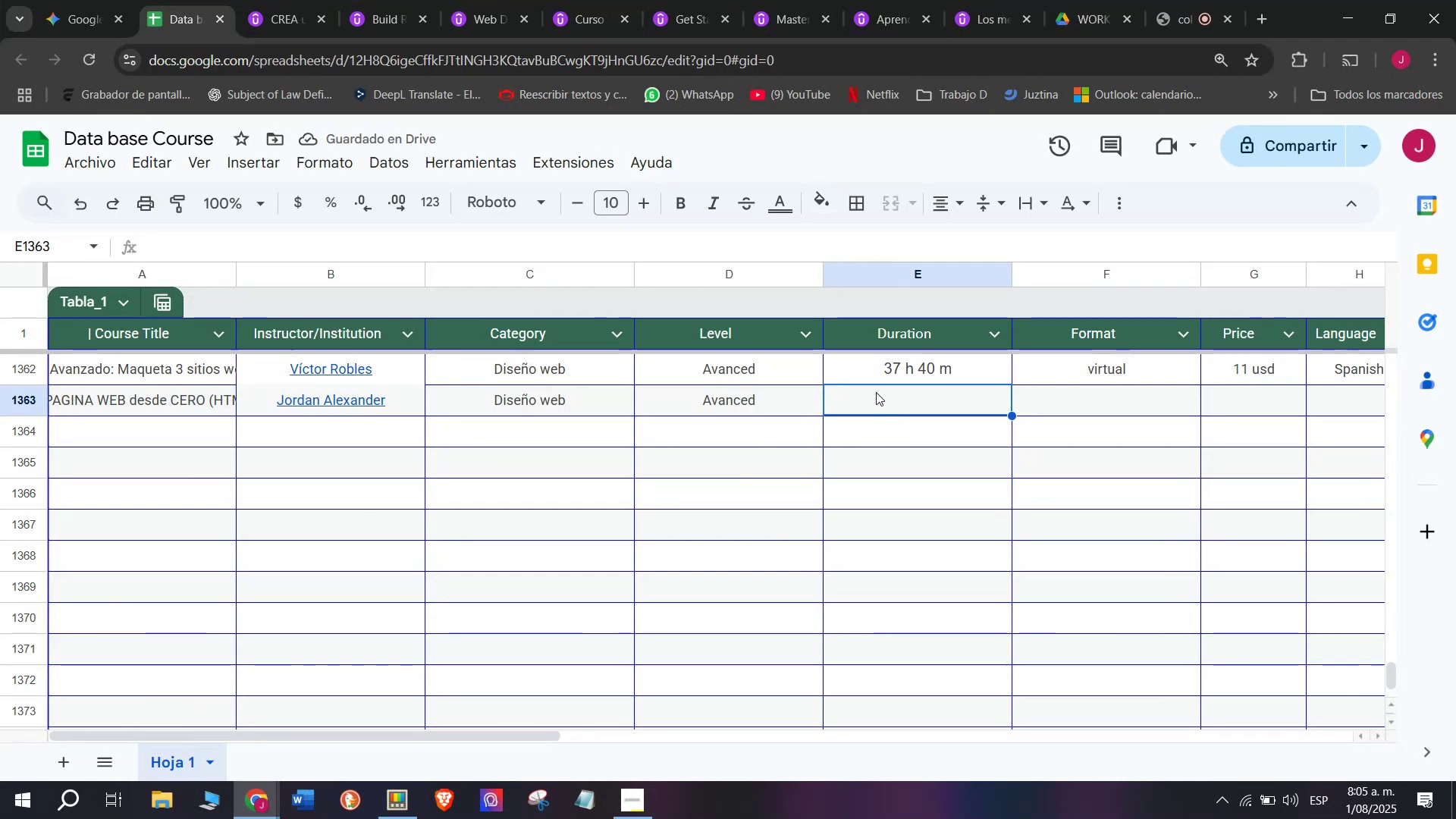 
wait(9.74)
 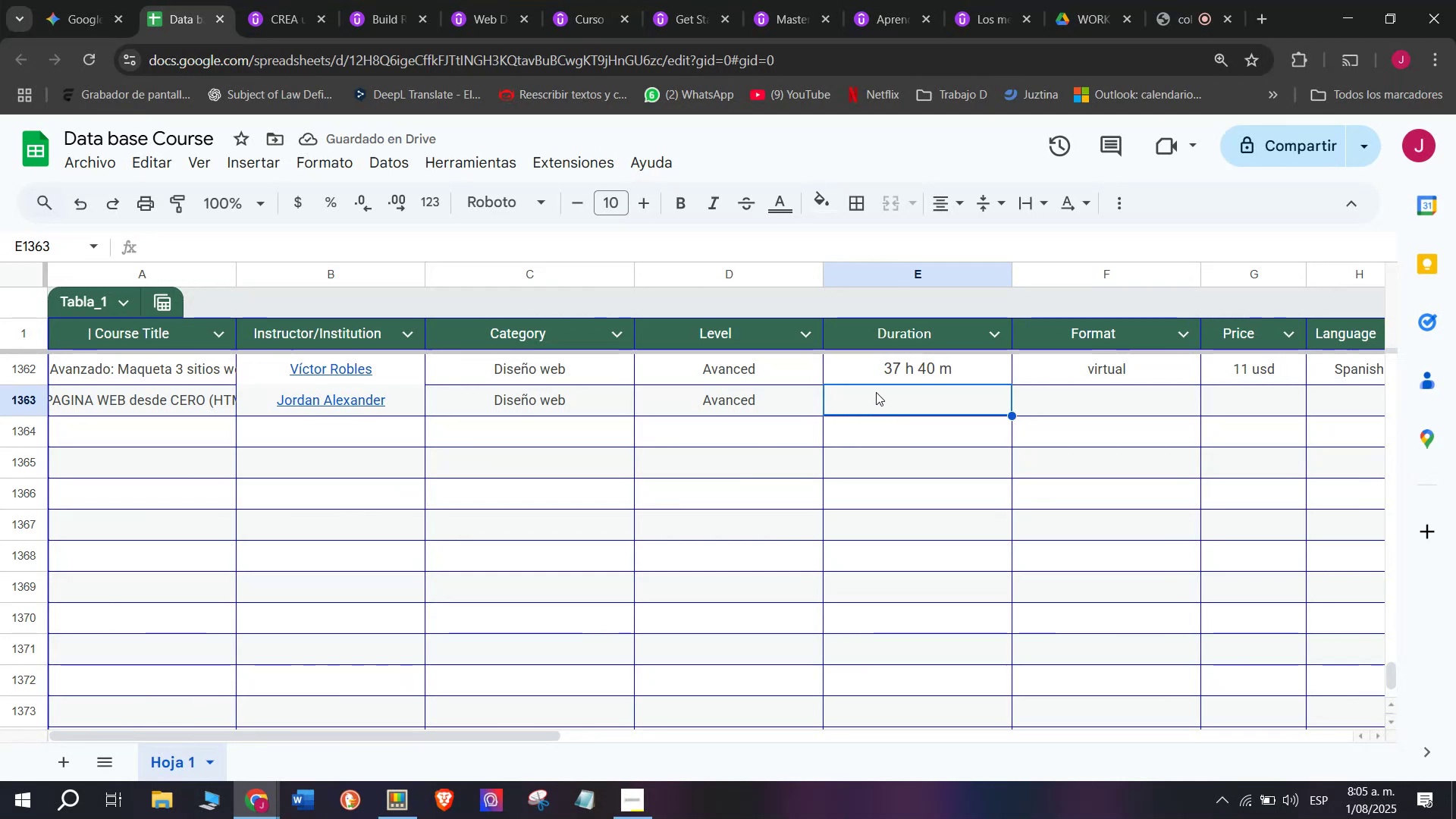 
left_click([265, 0])
 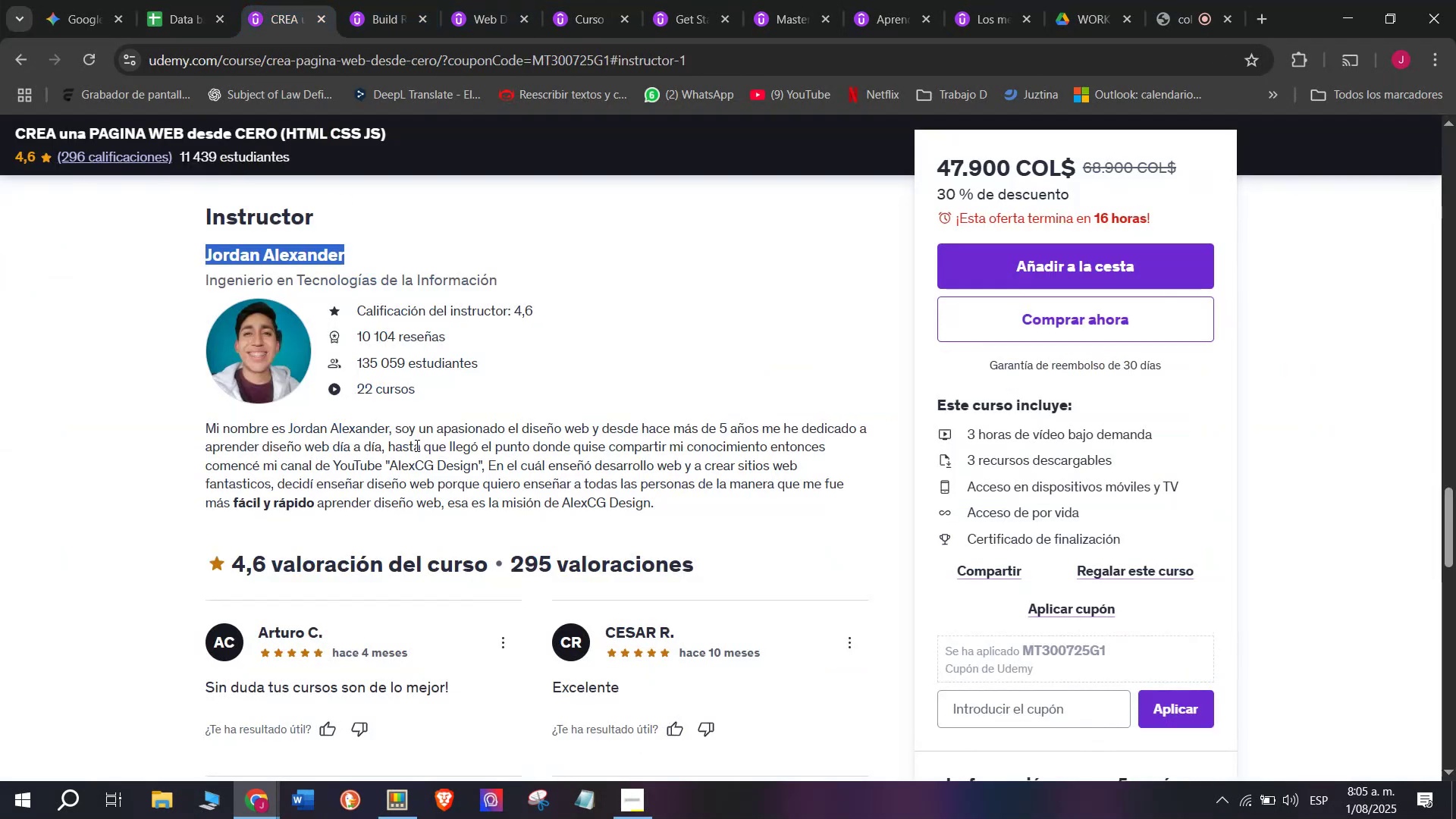 
scroll: coordinate [419, 521], scroll_direction: up, amount: 8.0
 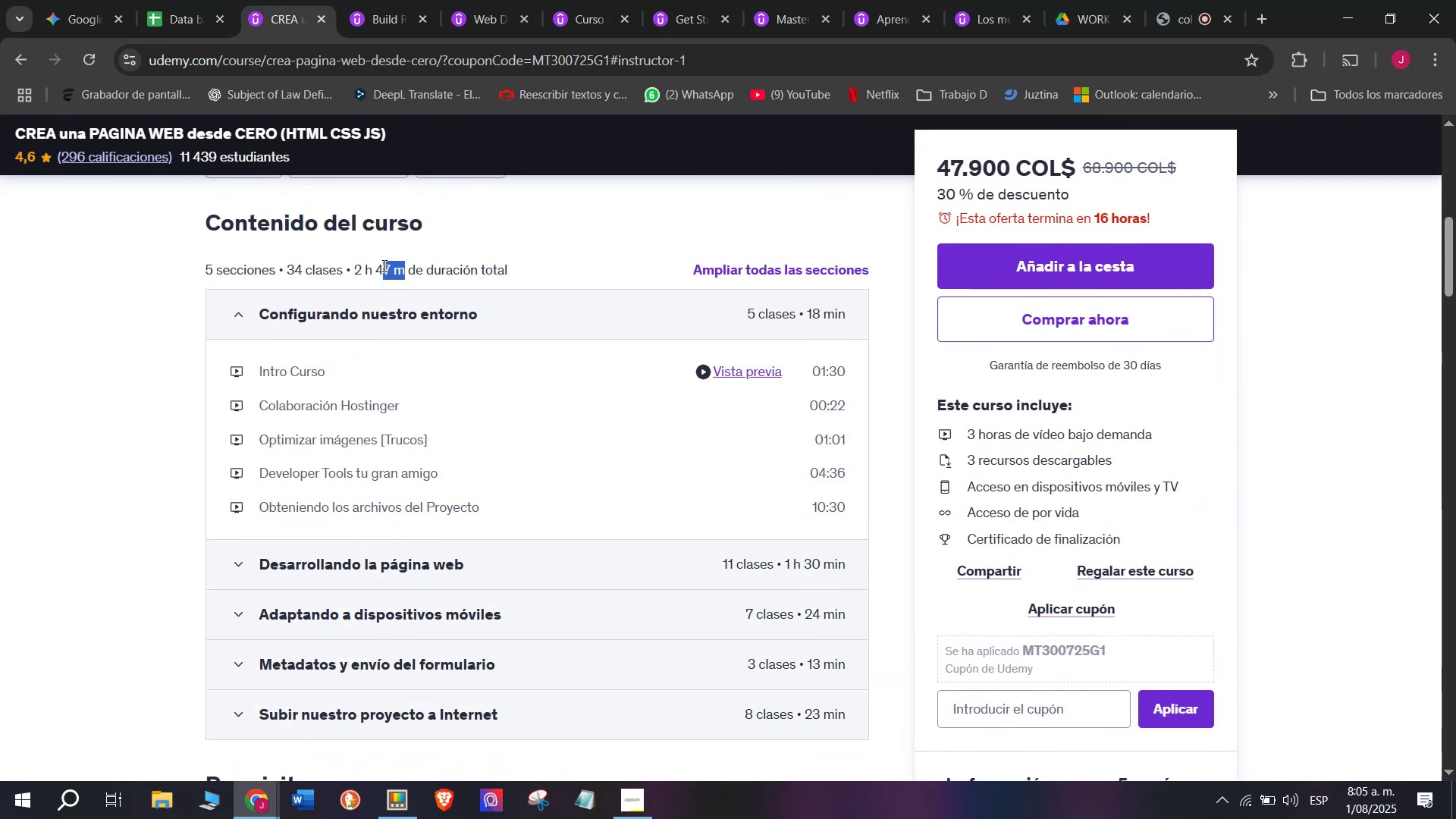 
key(Control+ControlLeft)
 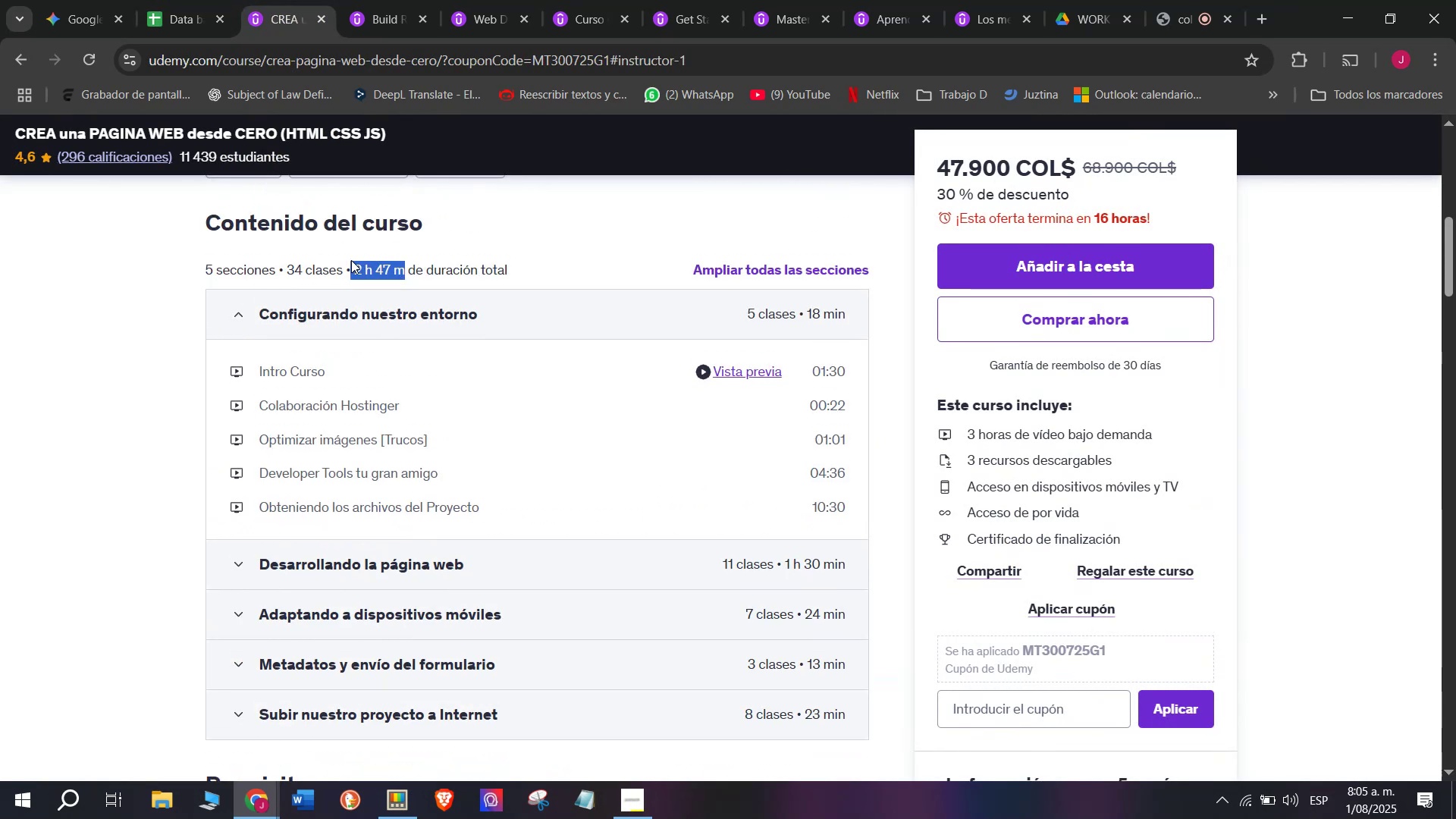 
key(Break)
 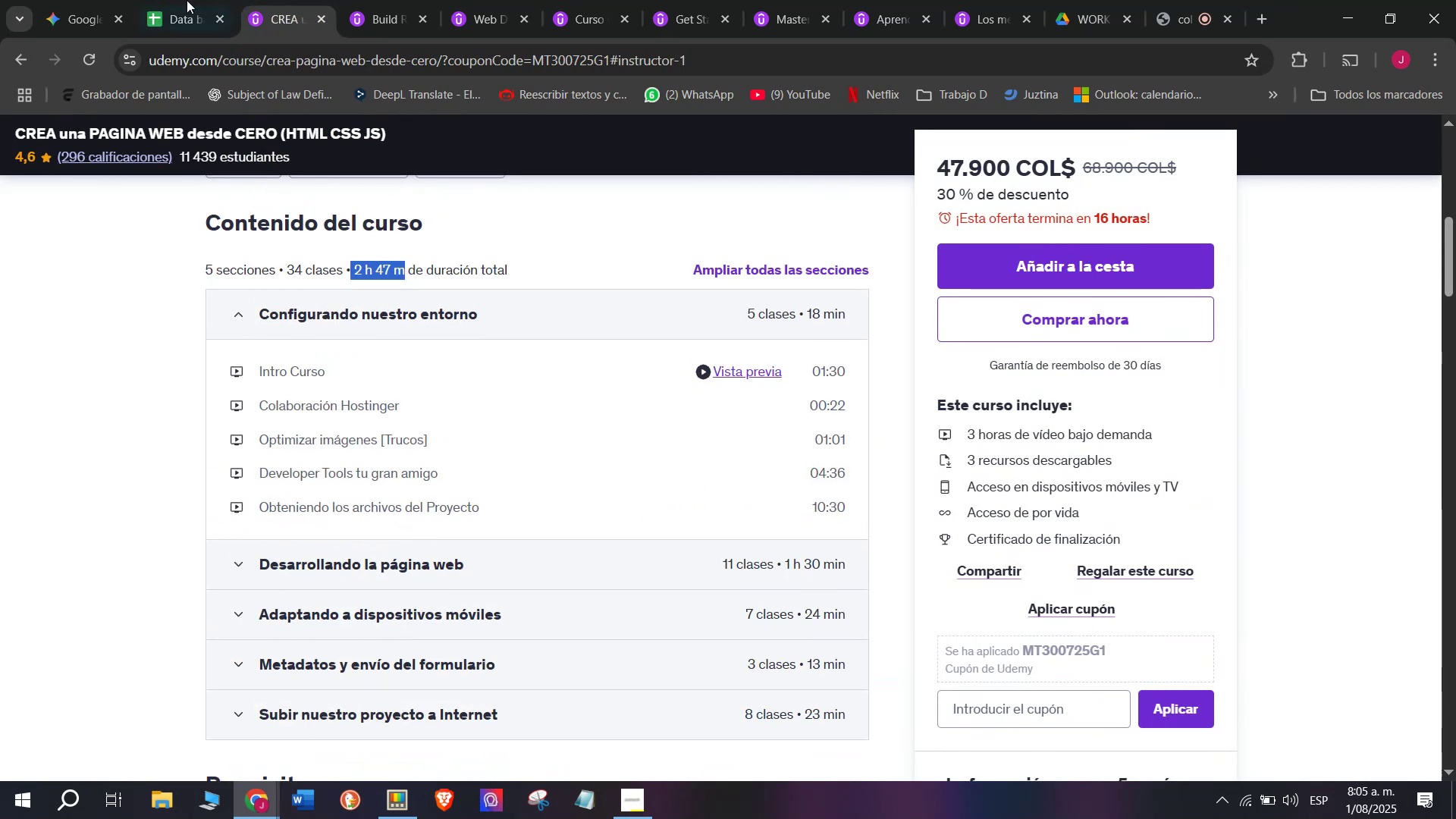 
key(Control+C)
 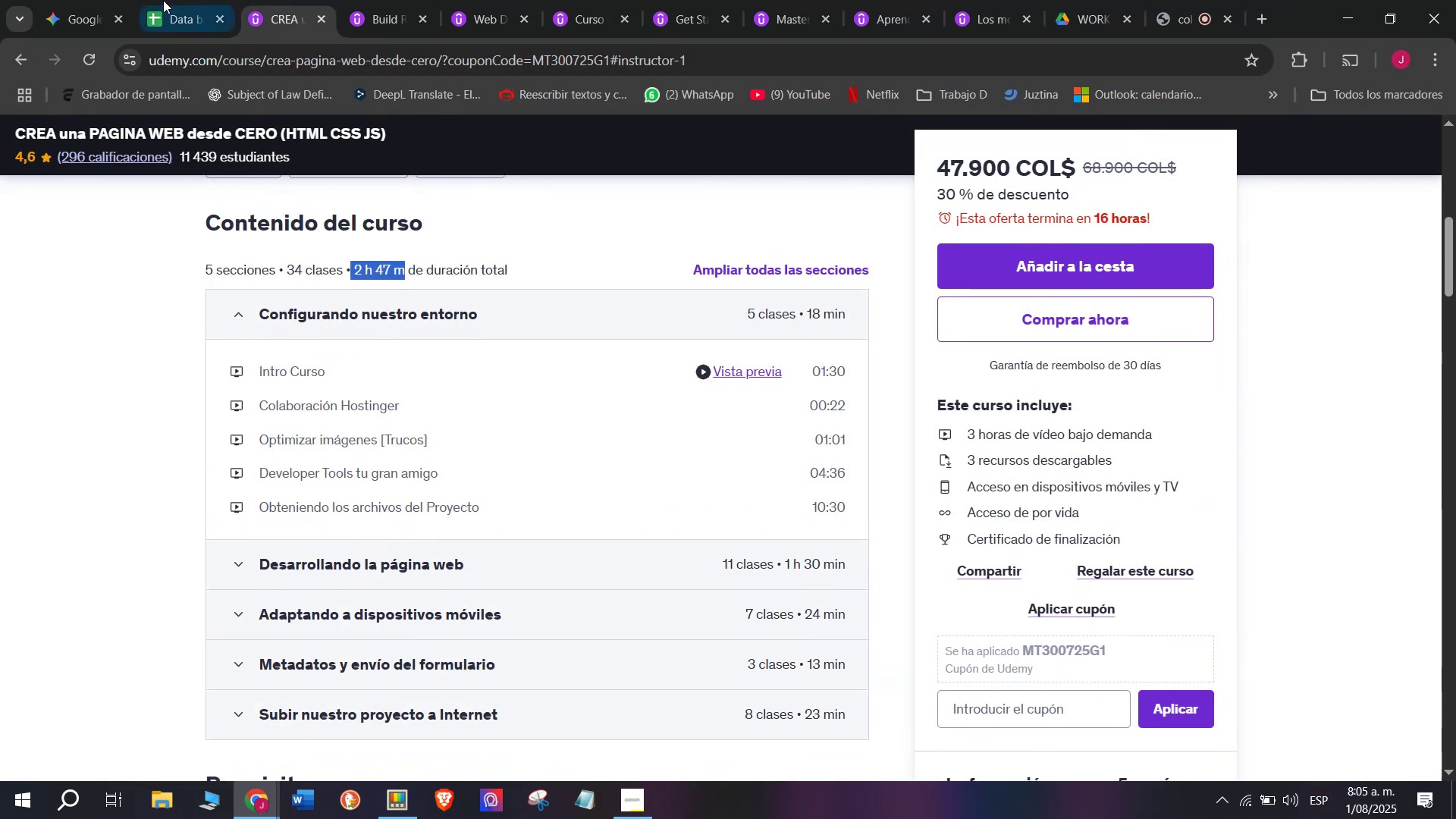 
left_click([159, 0])
 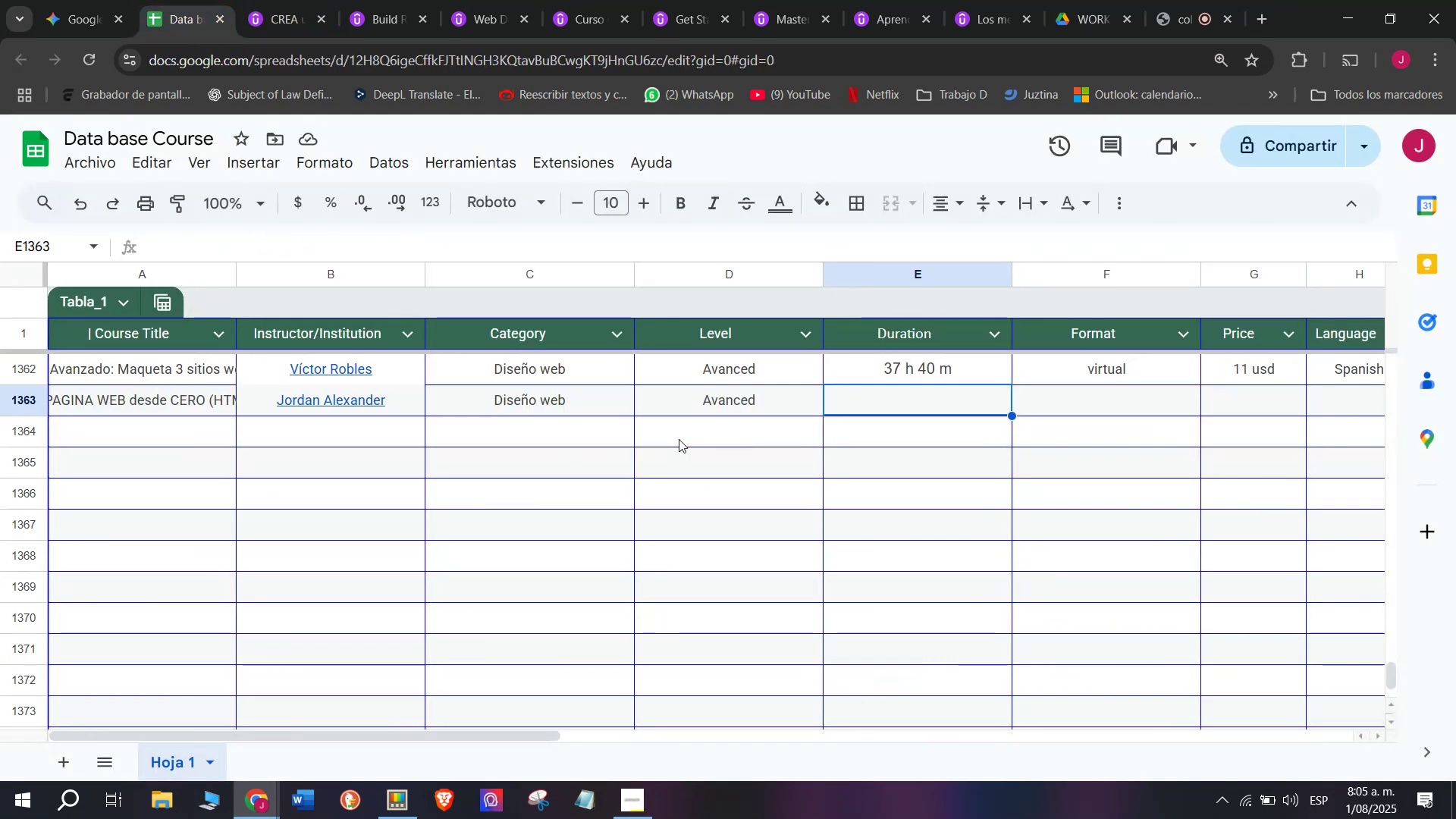 
key(Z)
 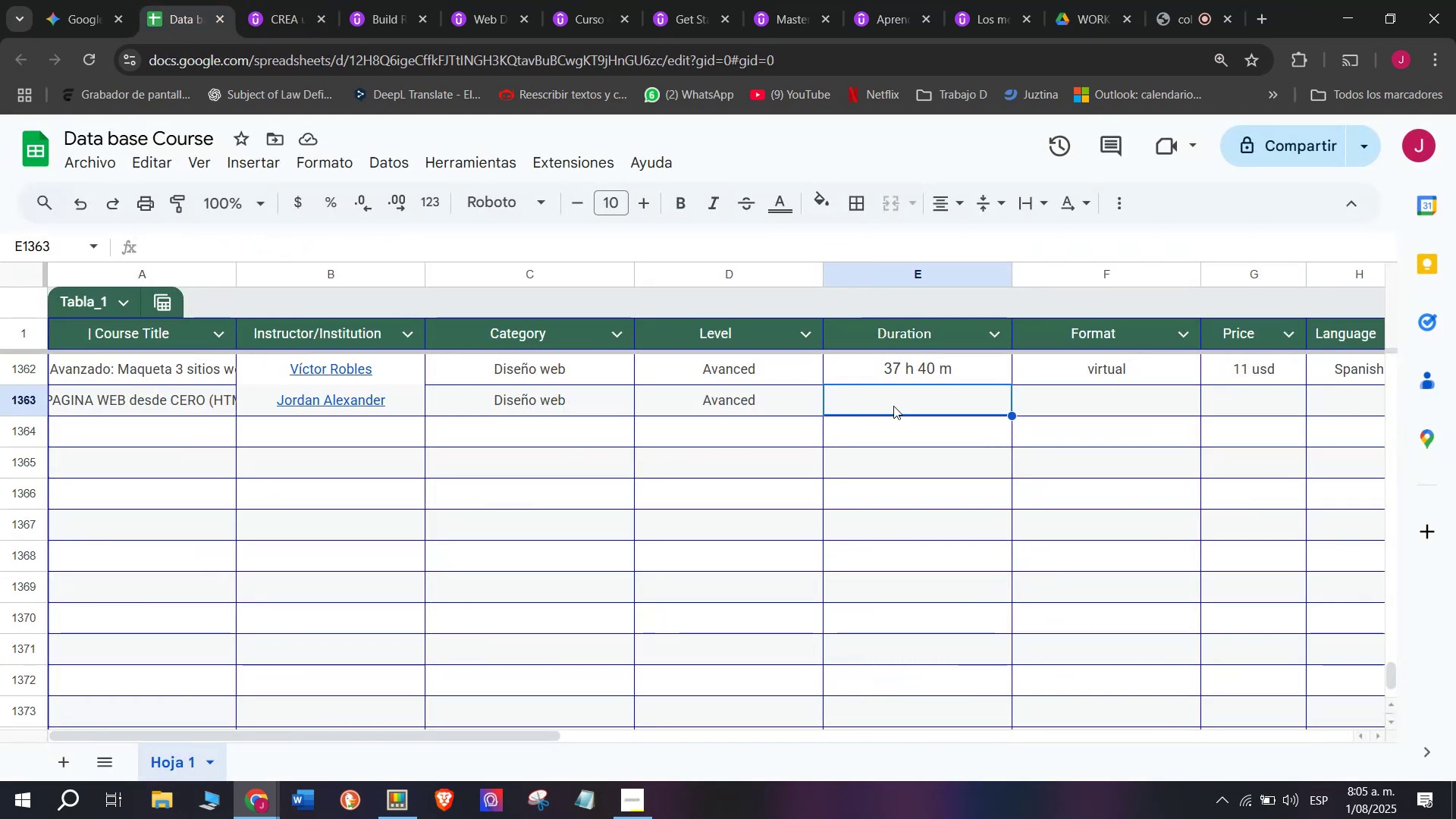 
key(Control+ControlLeft)
 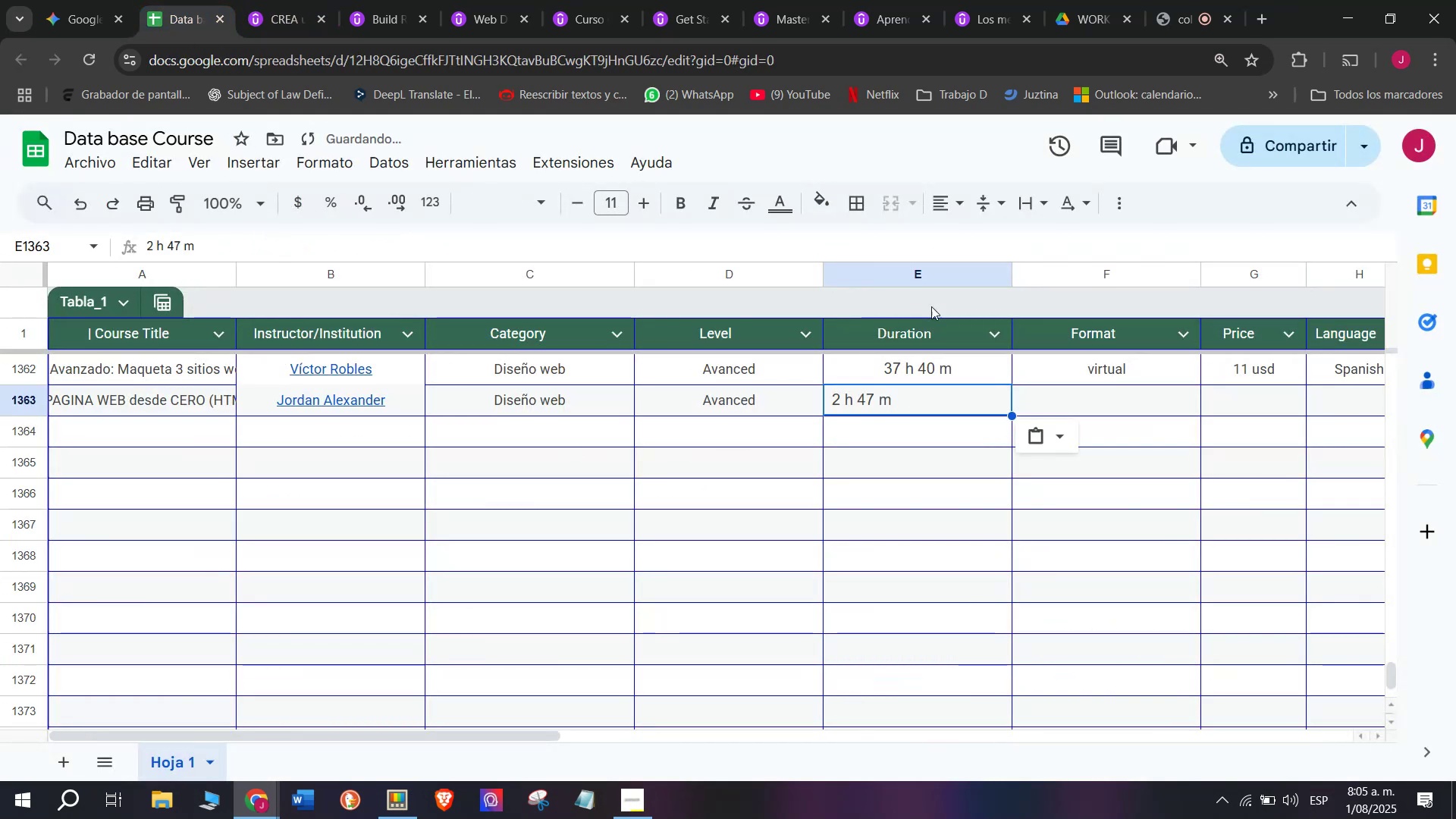 
key(Control+V)
 